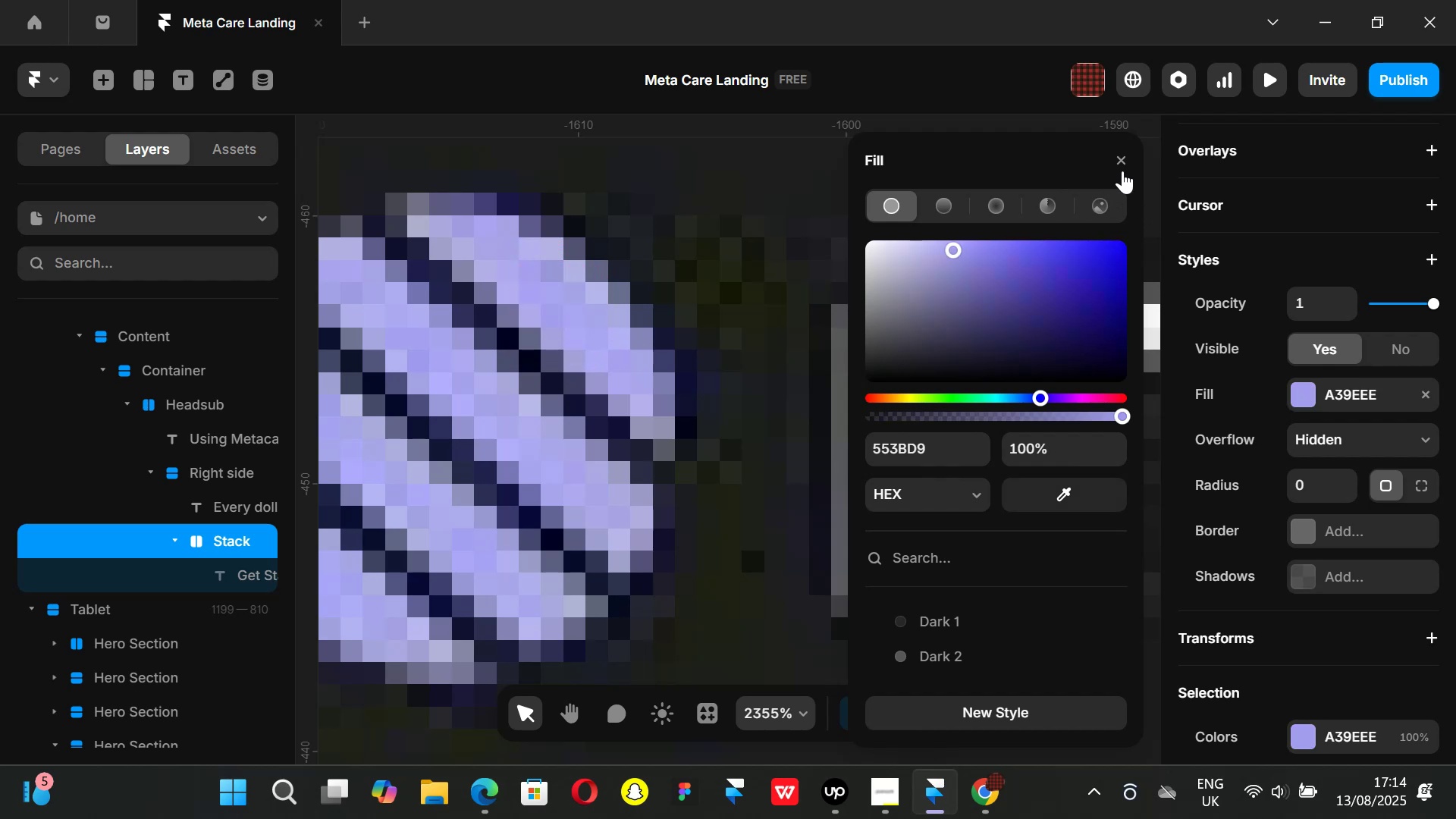 
left_click_drag(start_coordinate=[1124, 158], to_coordinate=[1112, 163])
 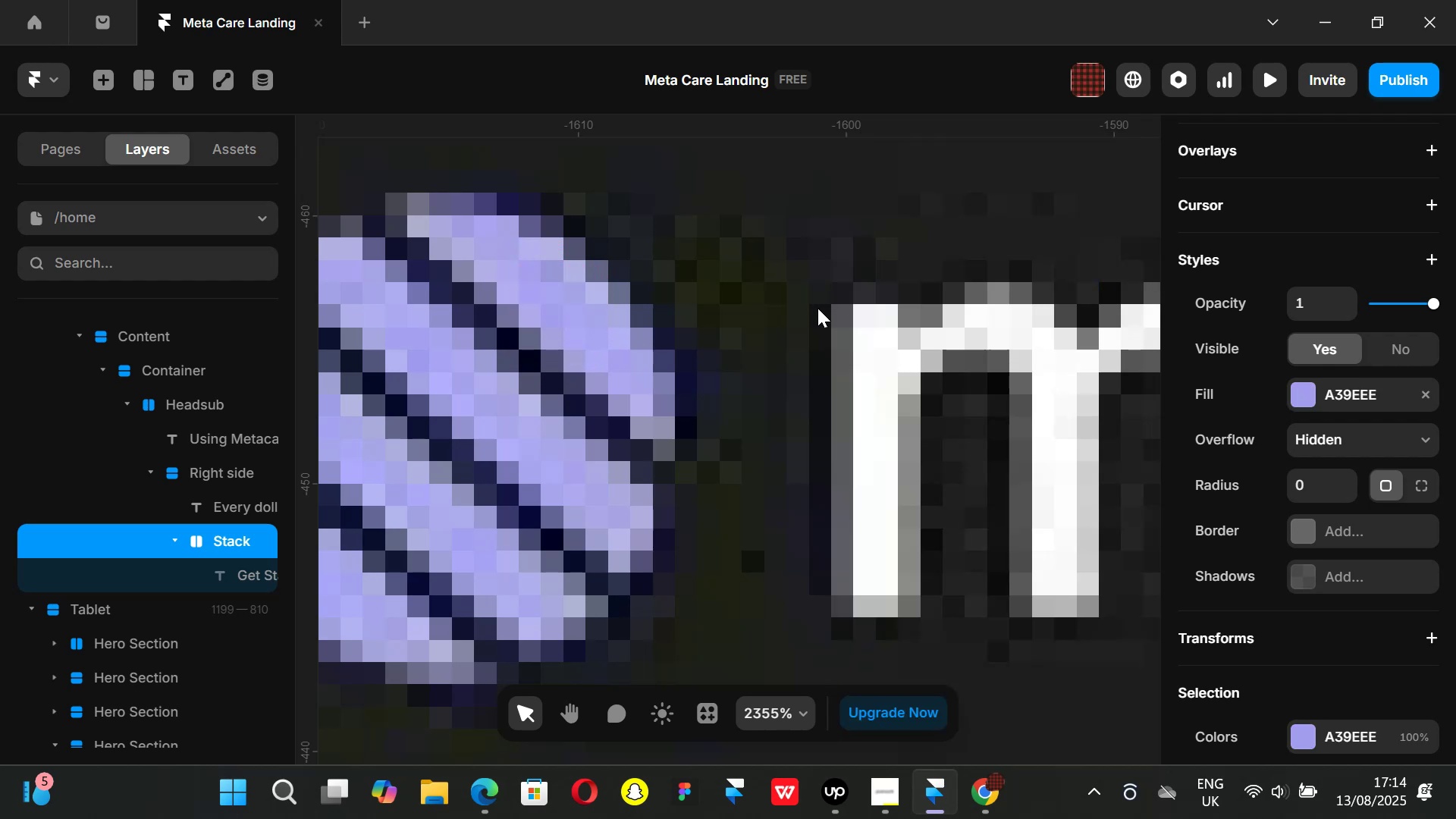 
hold_key(key=ControlLeft, duration=1.46)
scroll: coordinate [821, 474], scroll_direction: down, amount: 74.0
 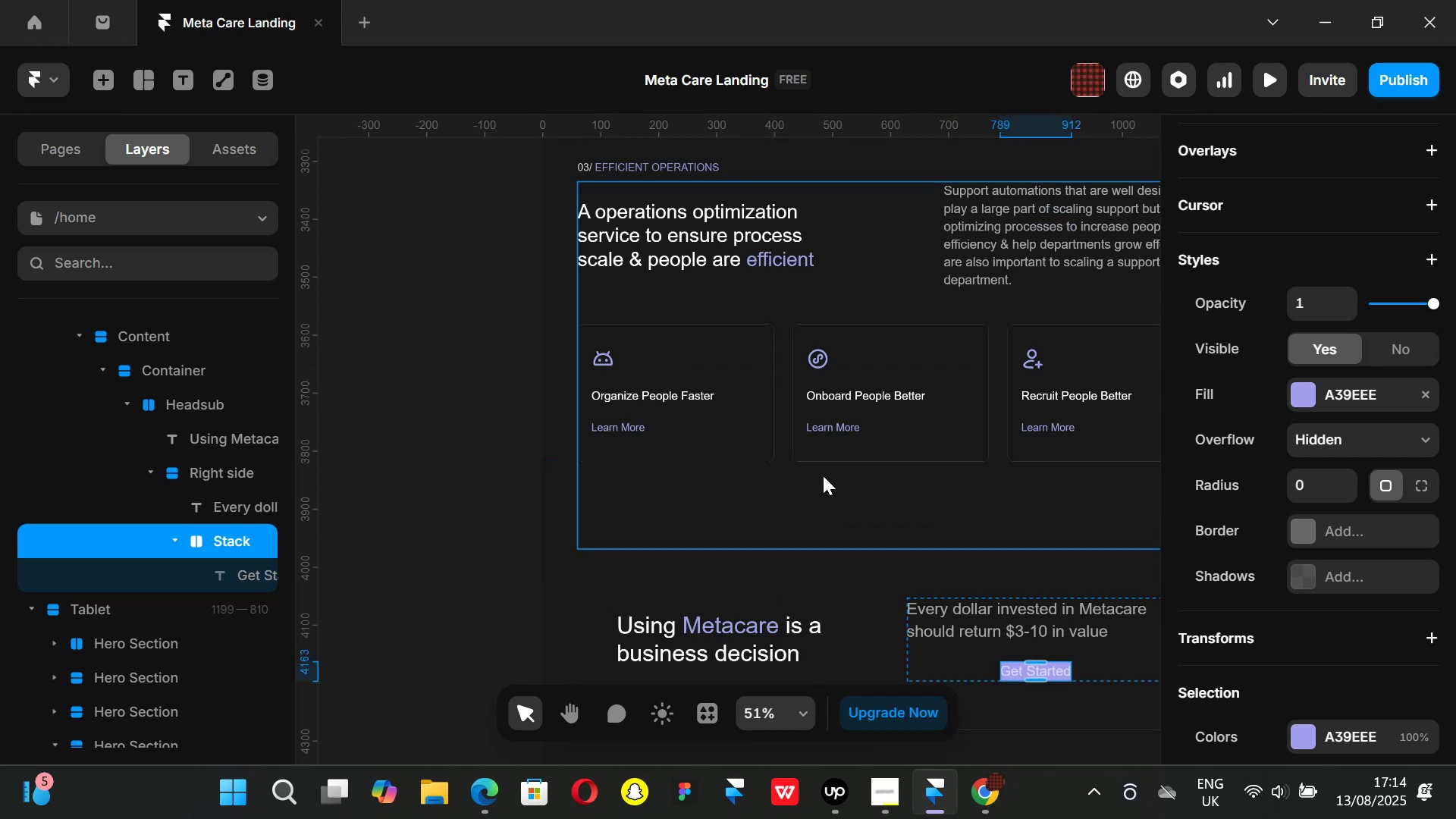 
hold_key(key=ShiftLeft, duration=1.22)
 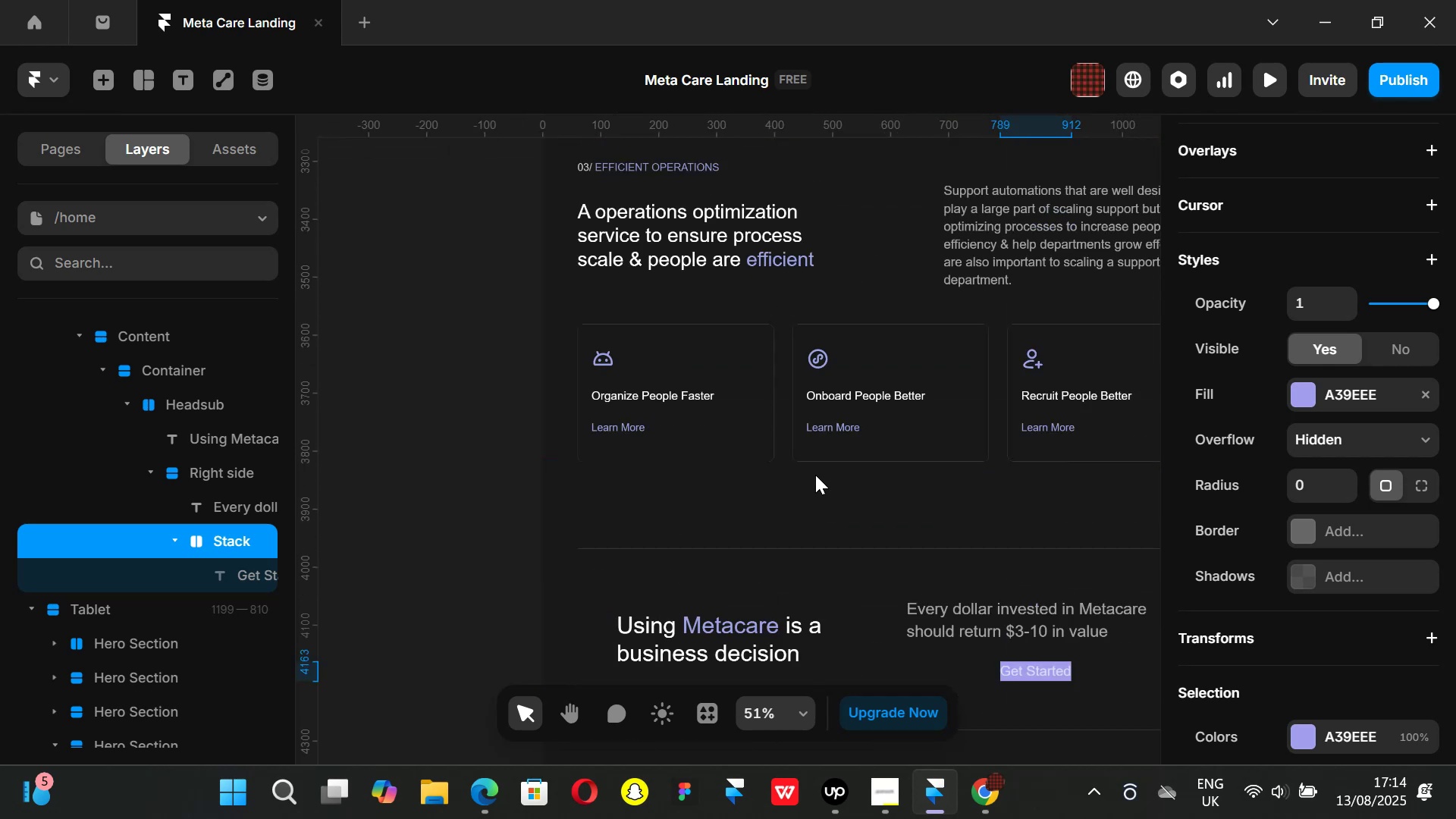 
hold_key(key=ShiftLeft, duration=0.72)
scroll: coordinate [782, 588], scroll_direction: down, amount: 7.0
 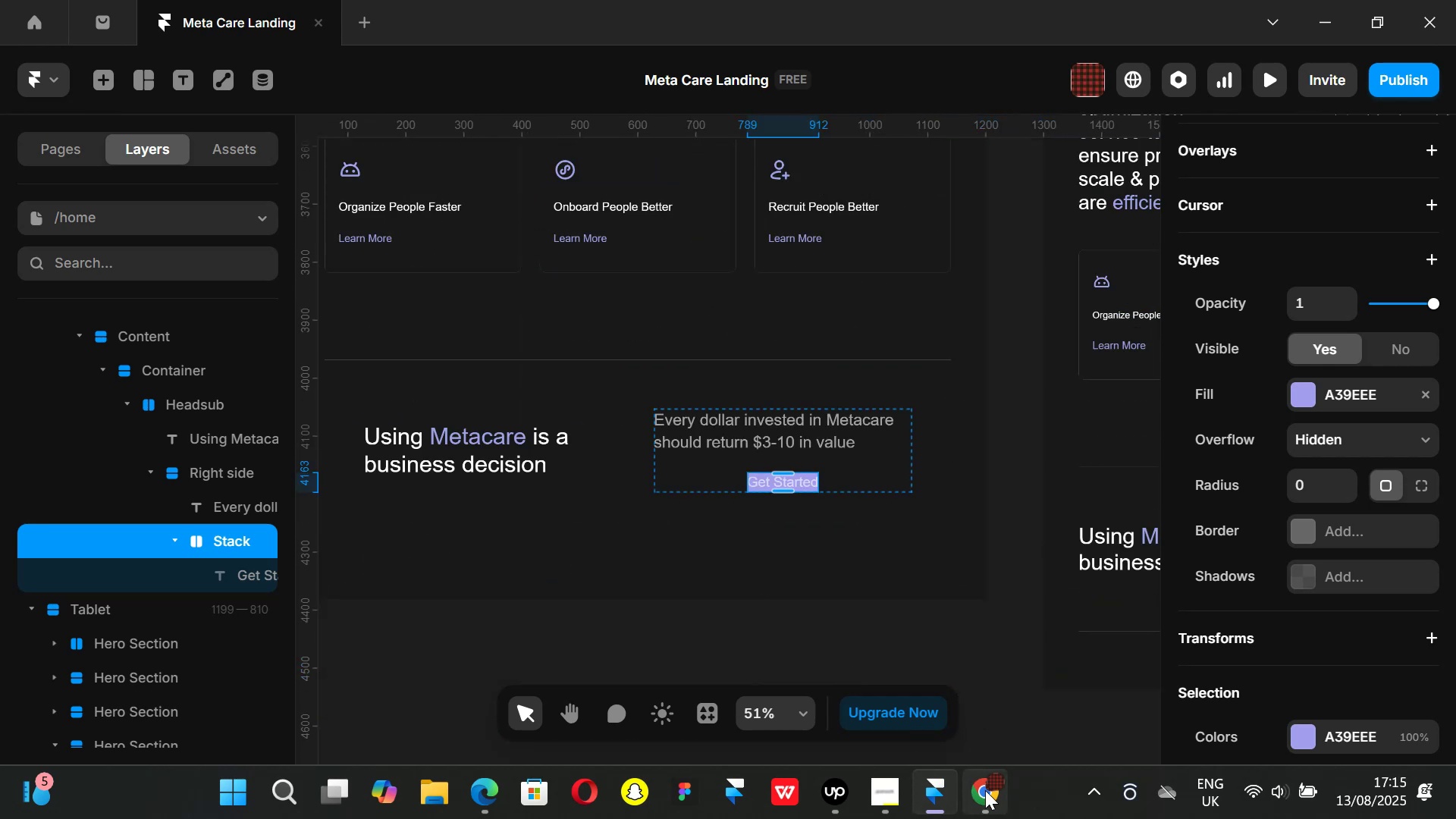 
left_click([982, 792])
 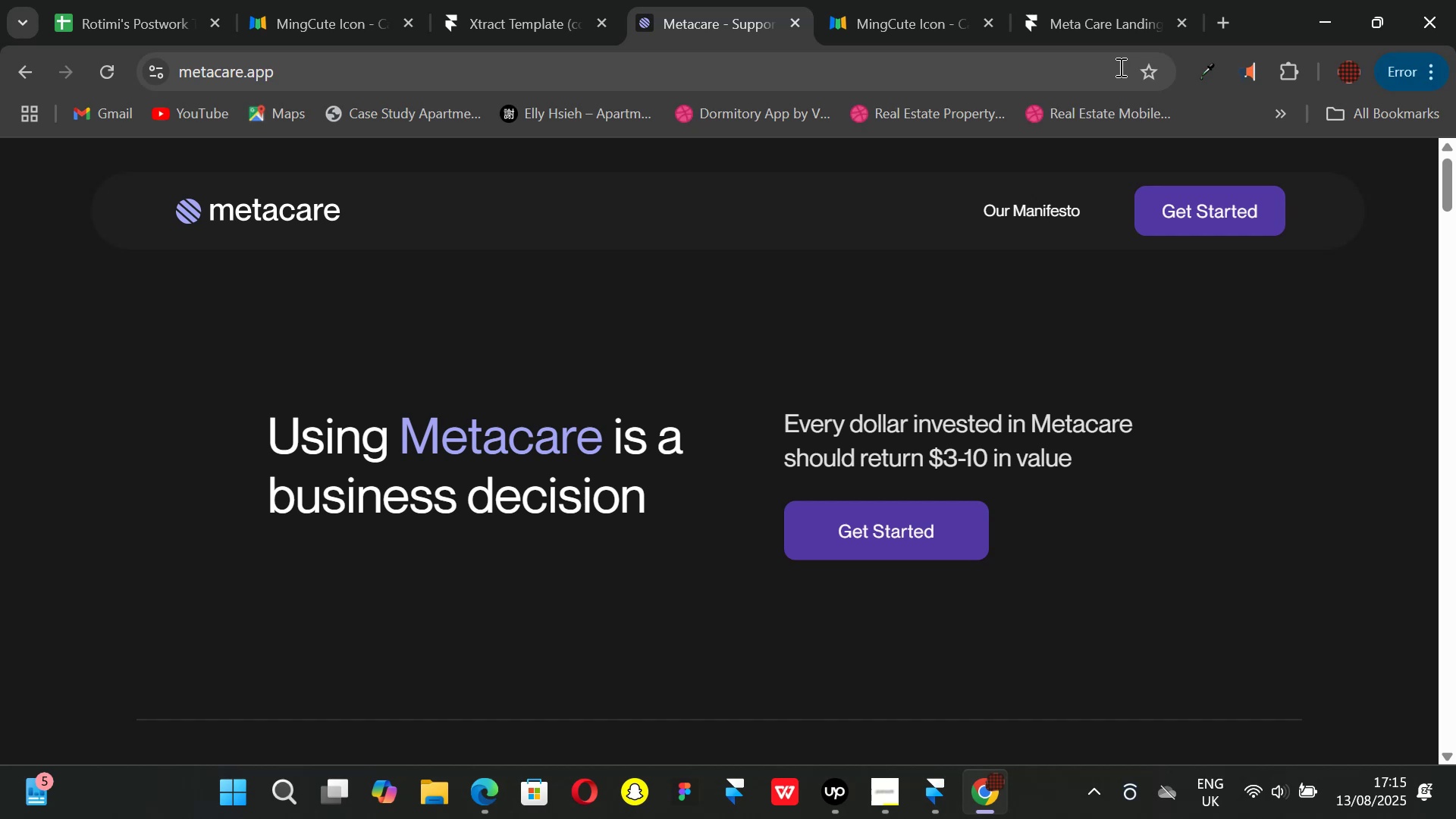 
wait(44.59)
 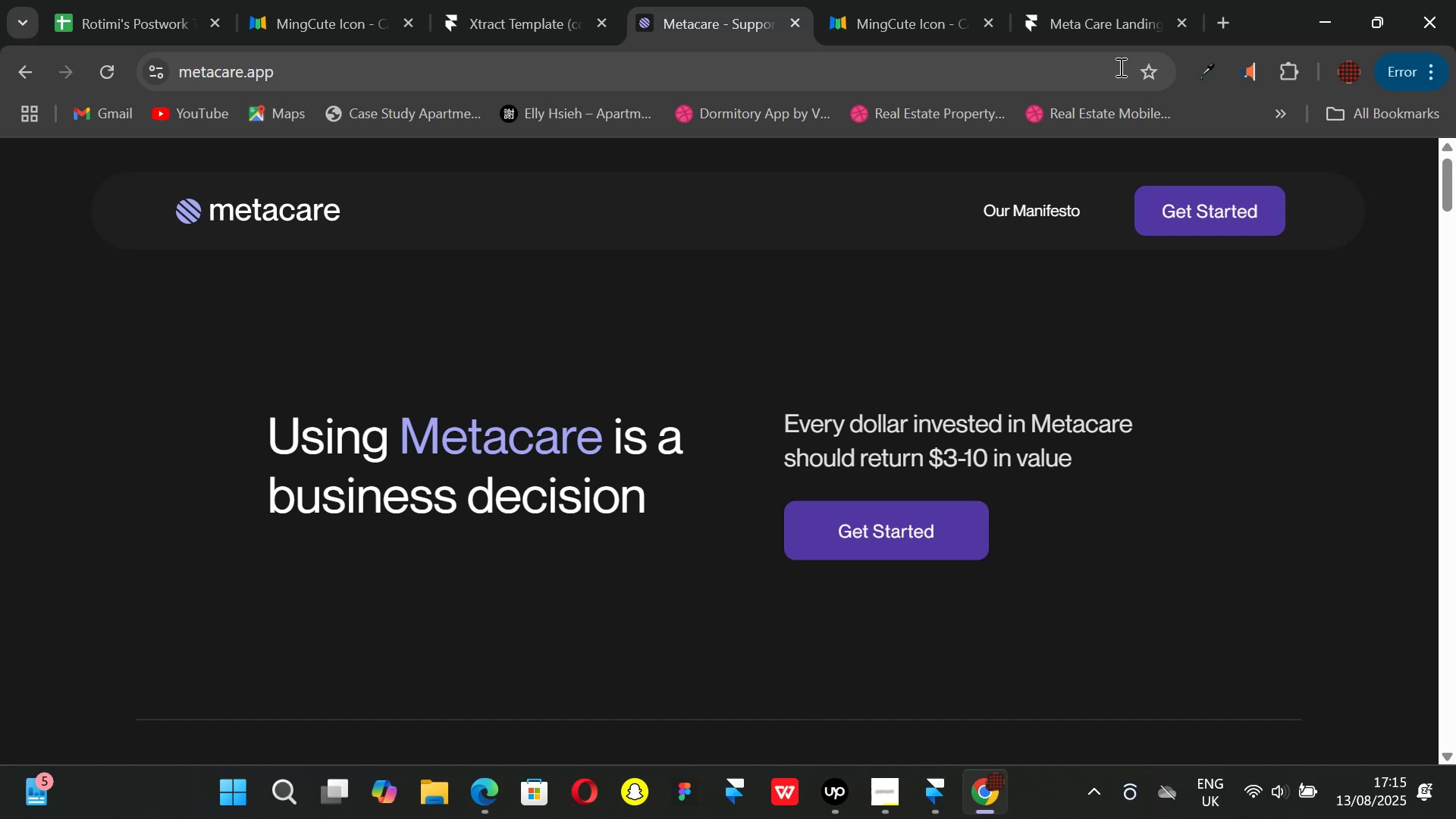 
left_click([1218, 28])
 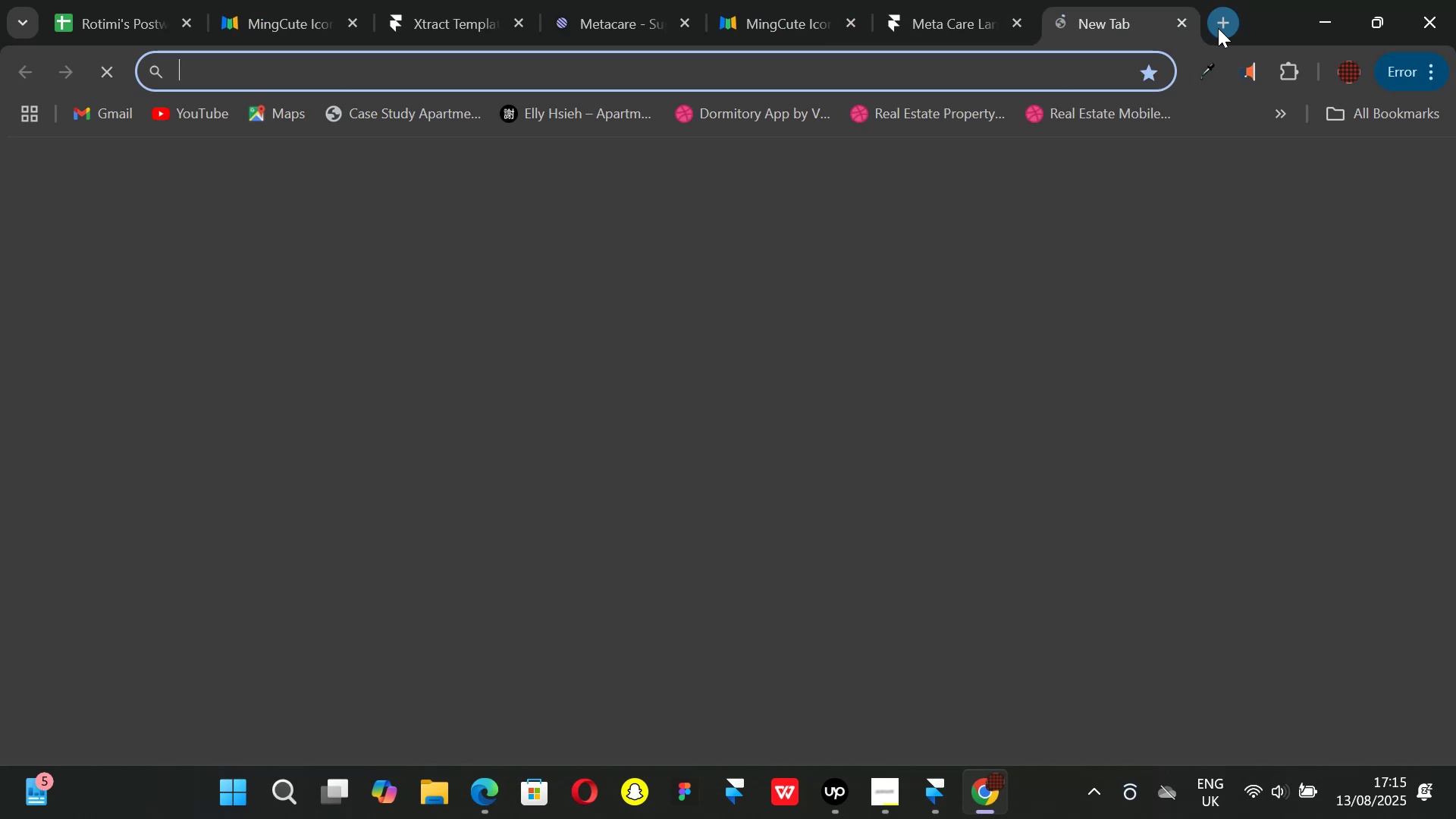 
type(tele)
 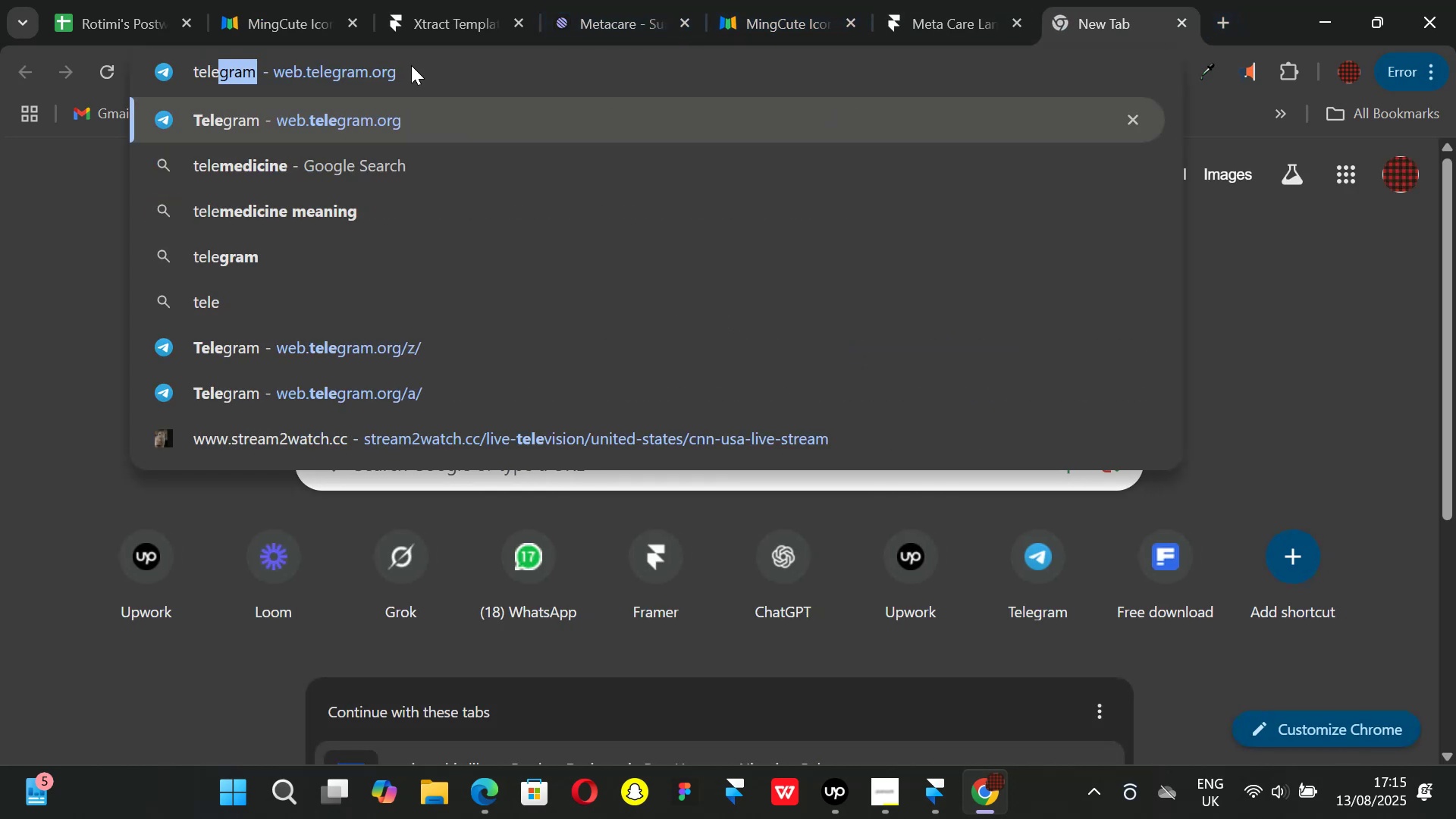 
type(gramde)
key(Backspace)
key(Backspace)
 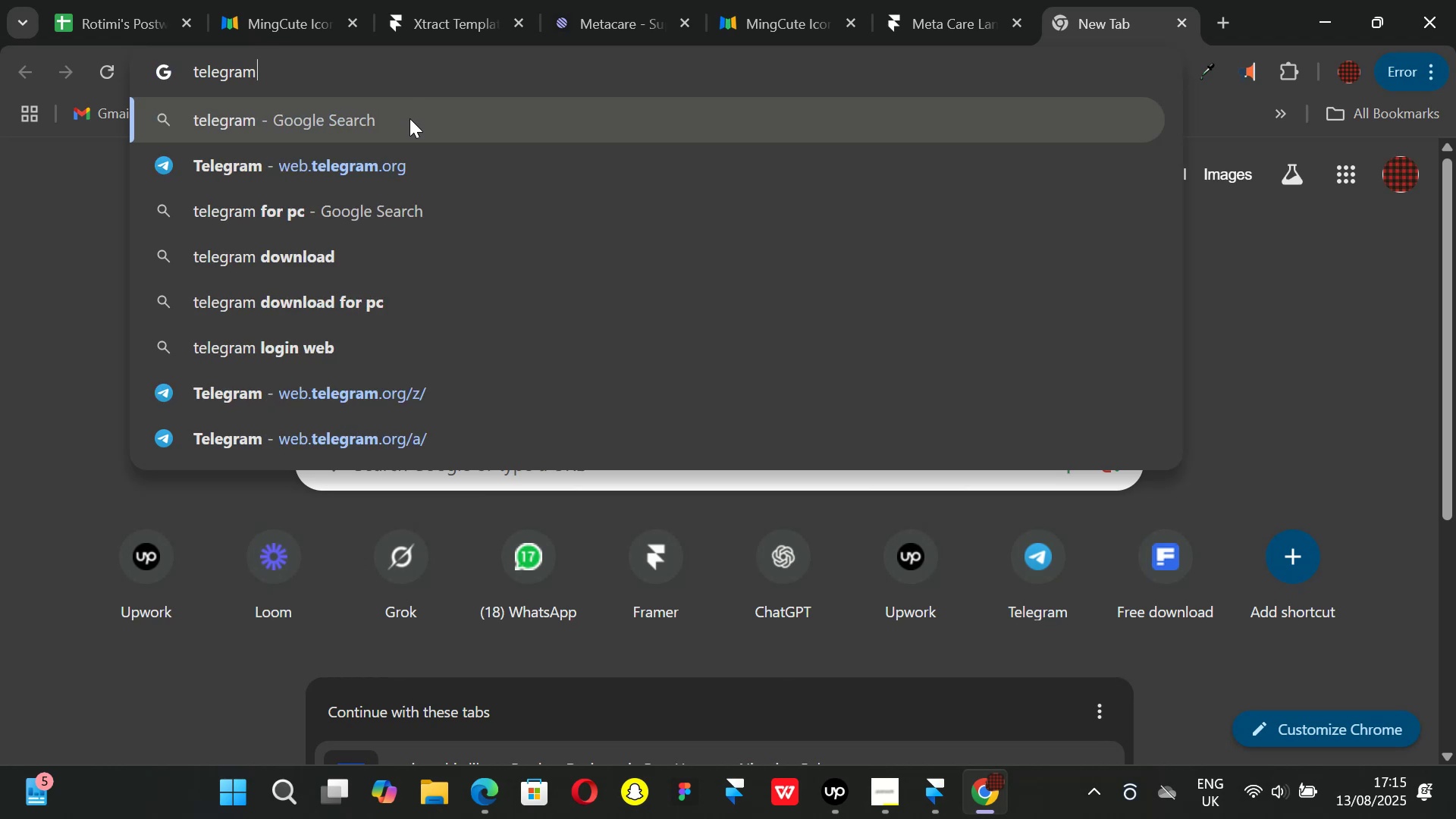 
left_click([413, 162])
 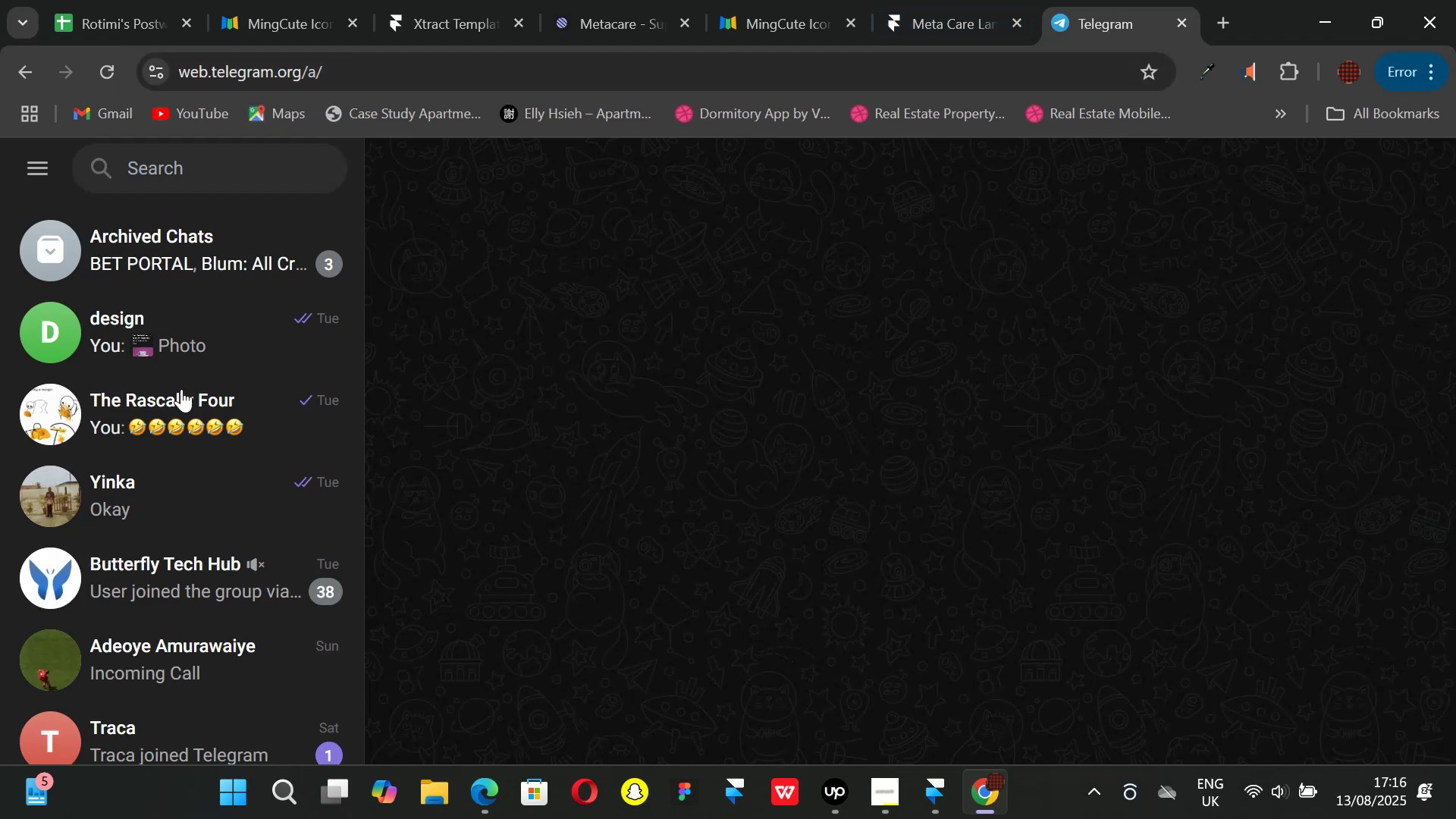 
left_click([166, 339])
 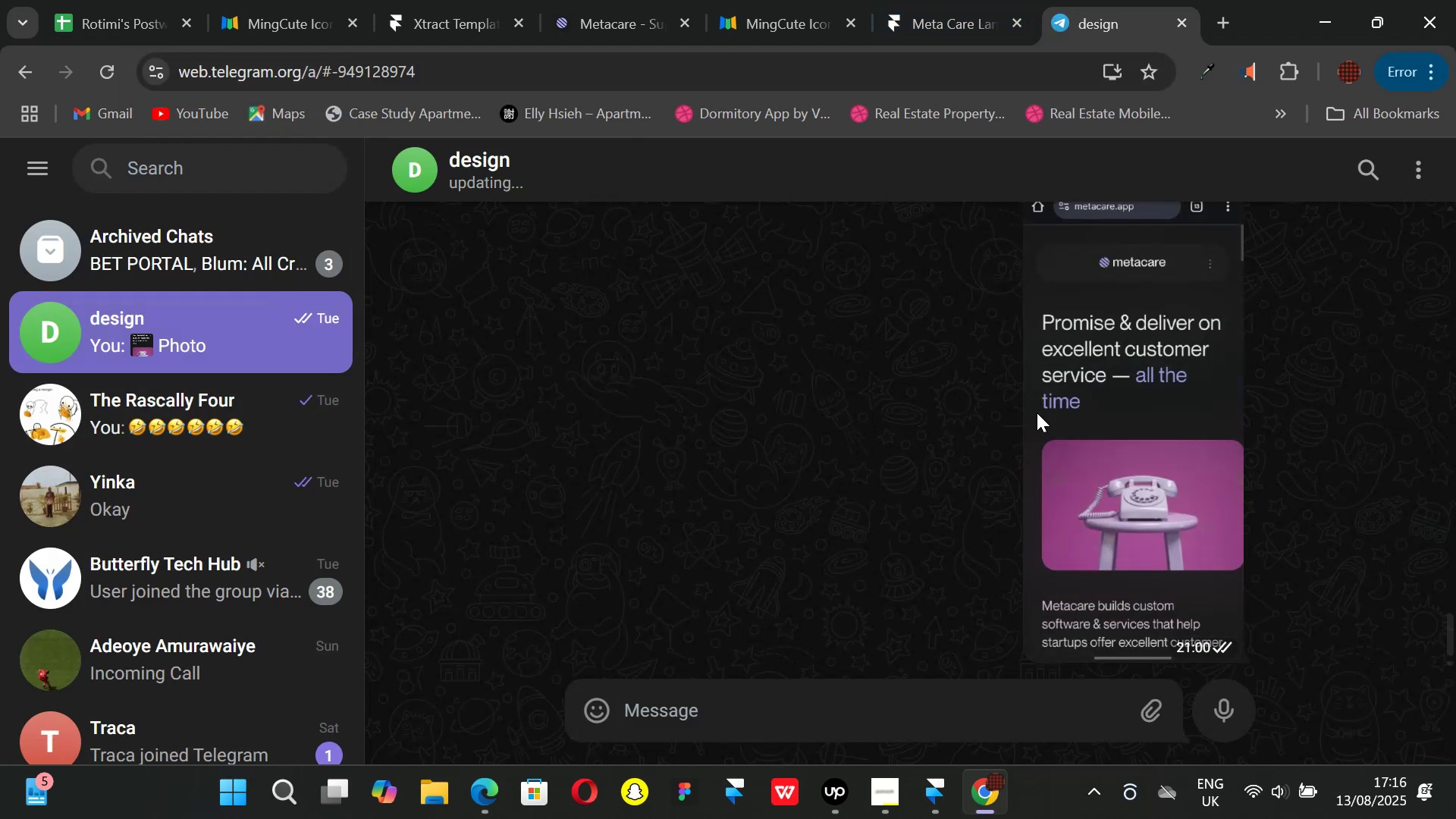 
left_click_drag(start_coordinate=[1120, 430], to_coordinate=[1120, 420])
 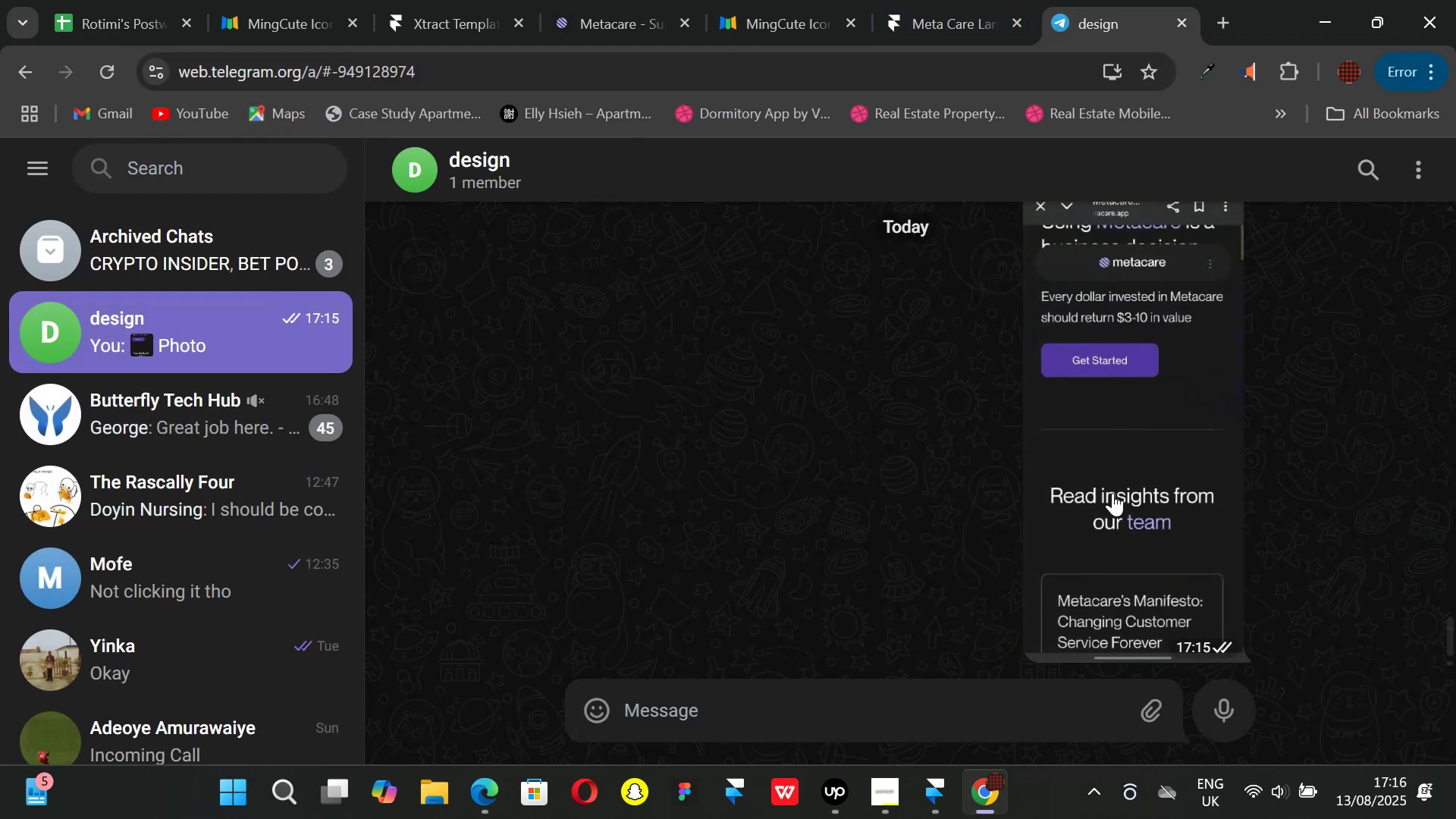 
left_click([1103, 476])
 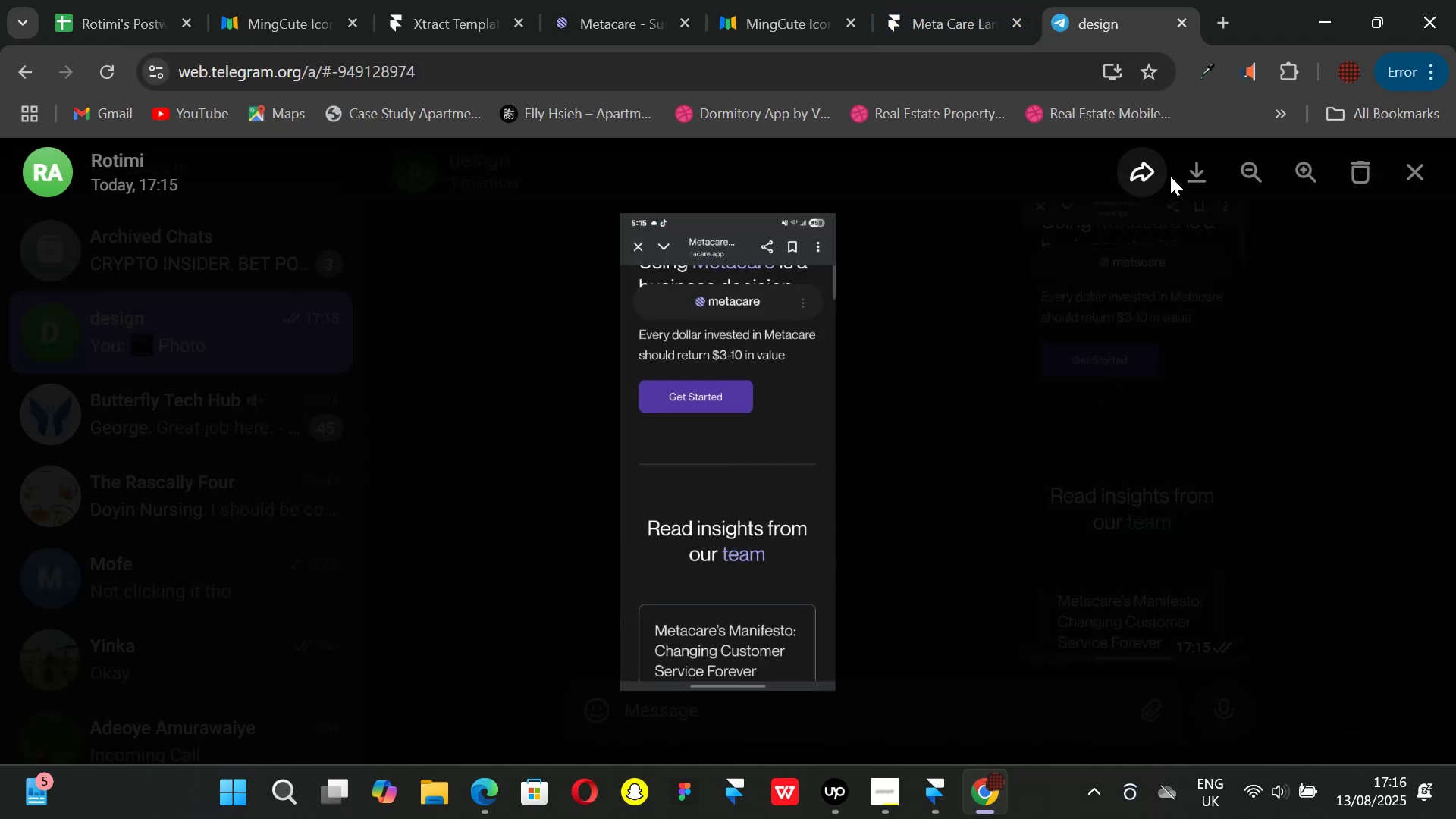 
left_click([1191, 174])
 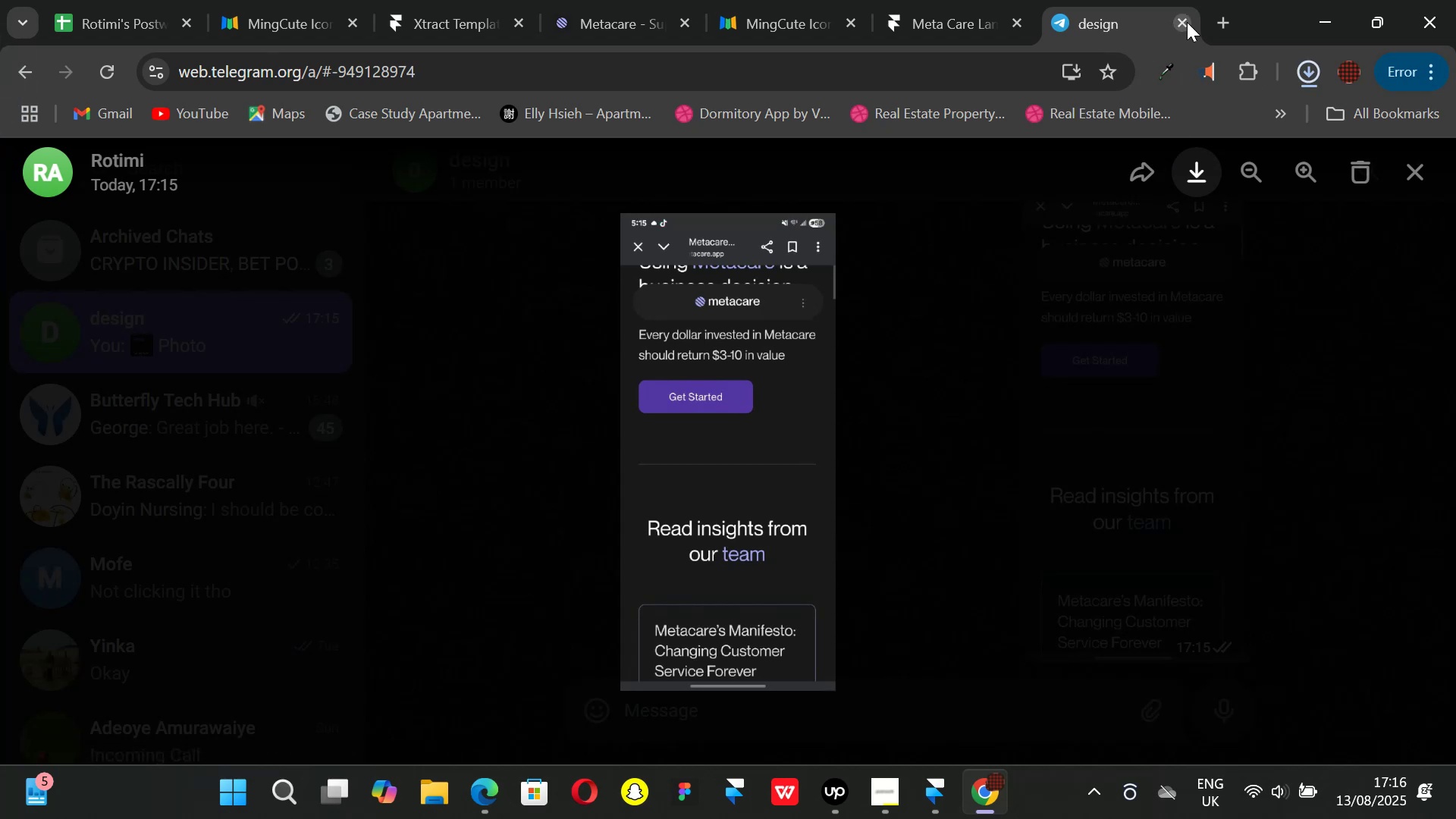 
left_click([1187, 22])
 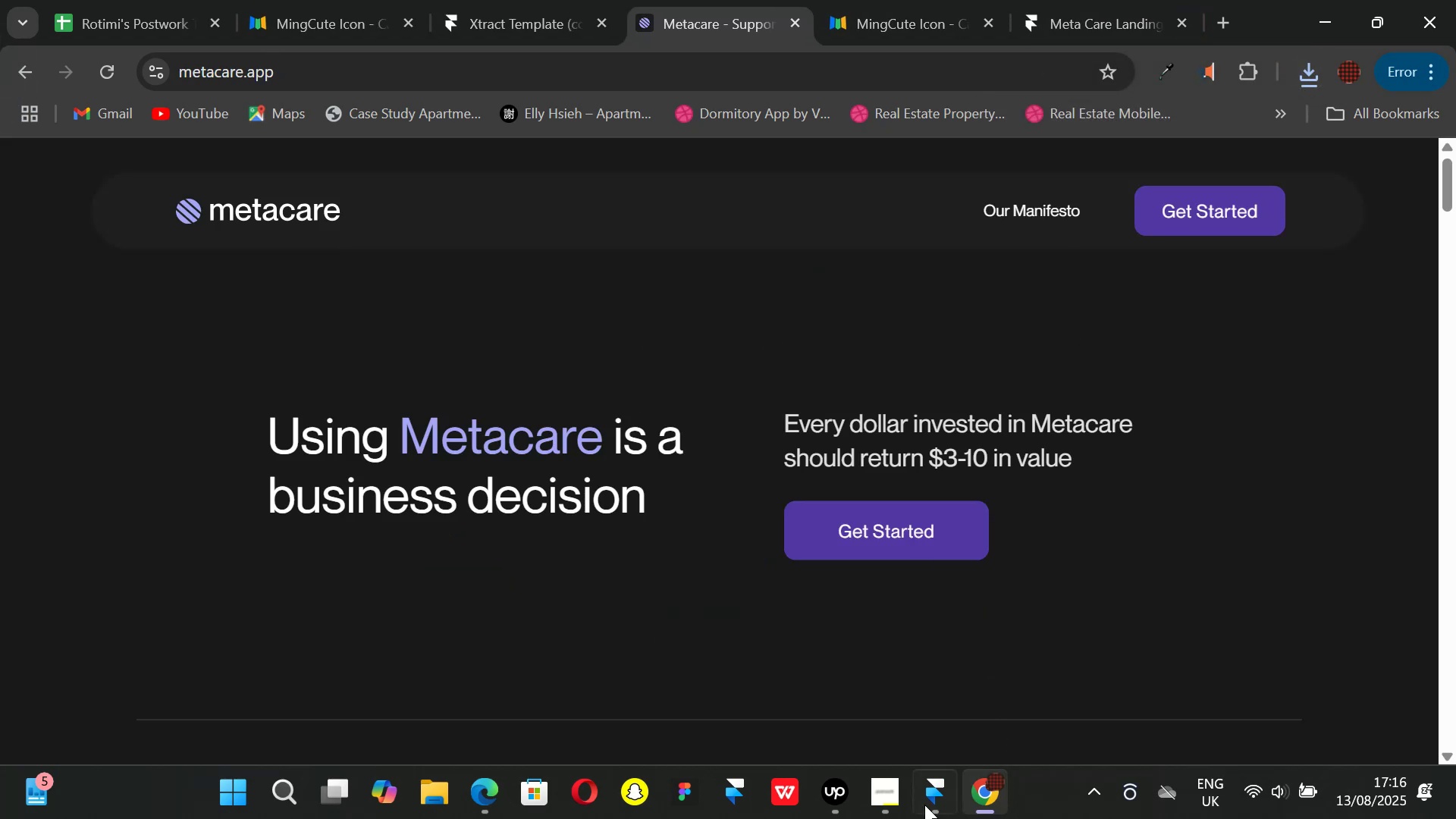 
left_click([924, 804])
 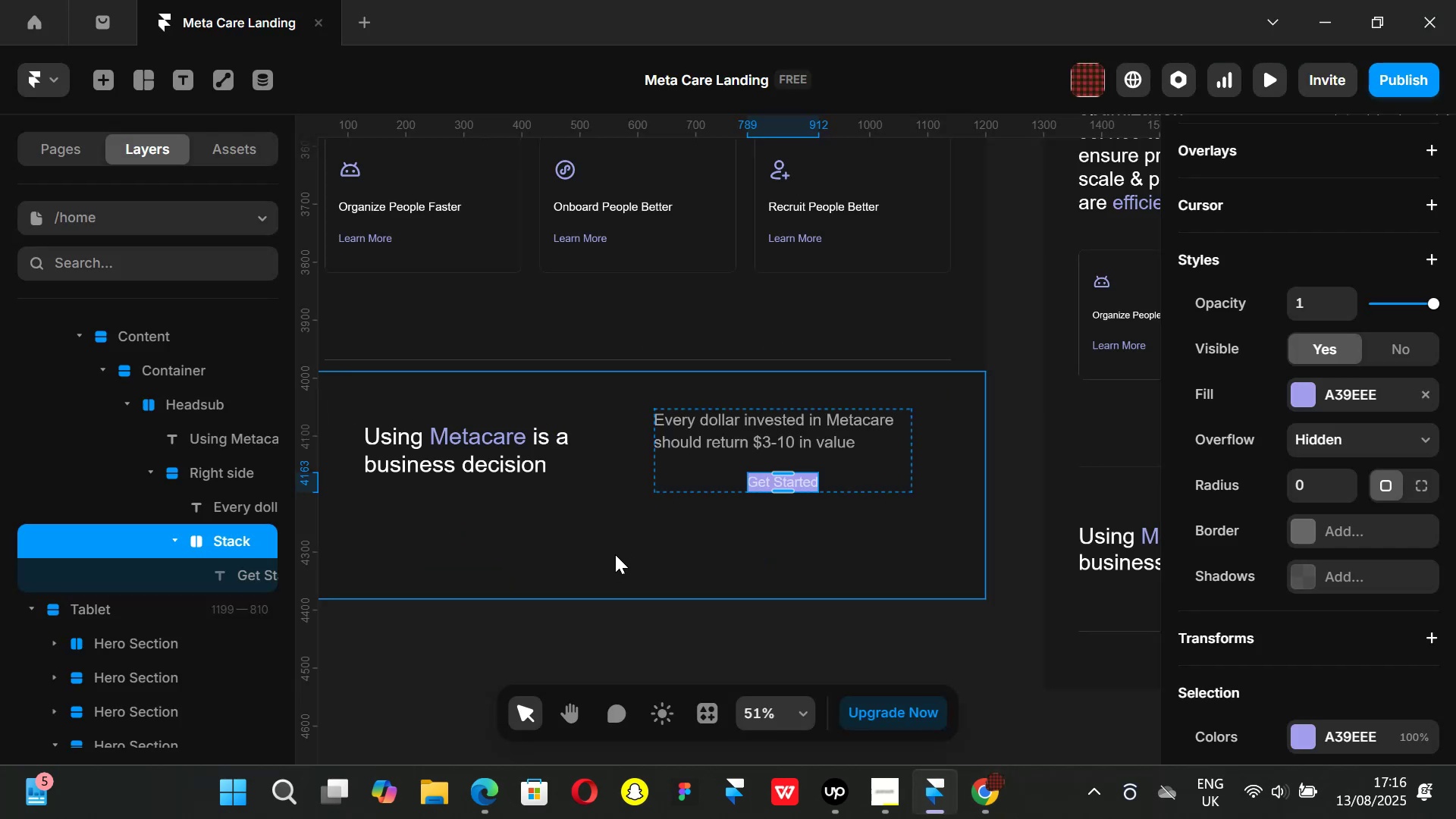 
hold_key(key=ShiftLeft, duration=0.55)
scroll: coordinate [626, 551], scroll_direction: up, amount: 2.0
 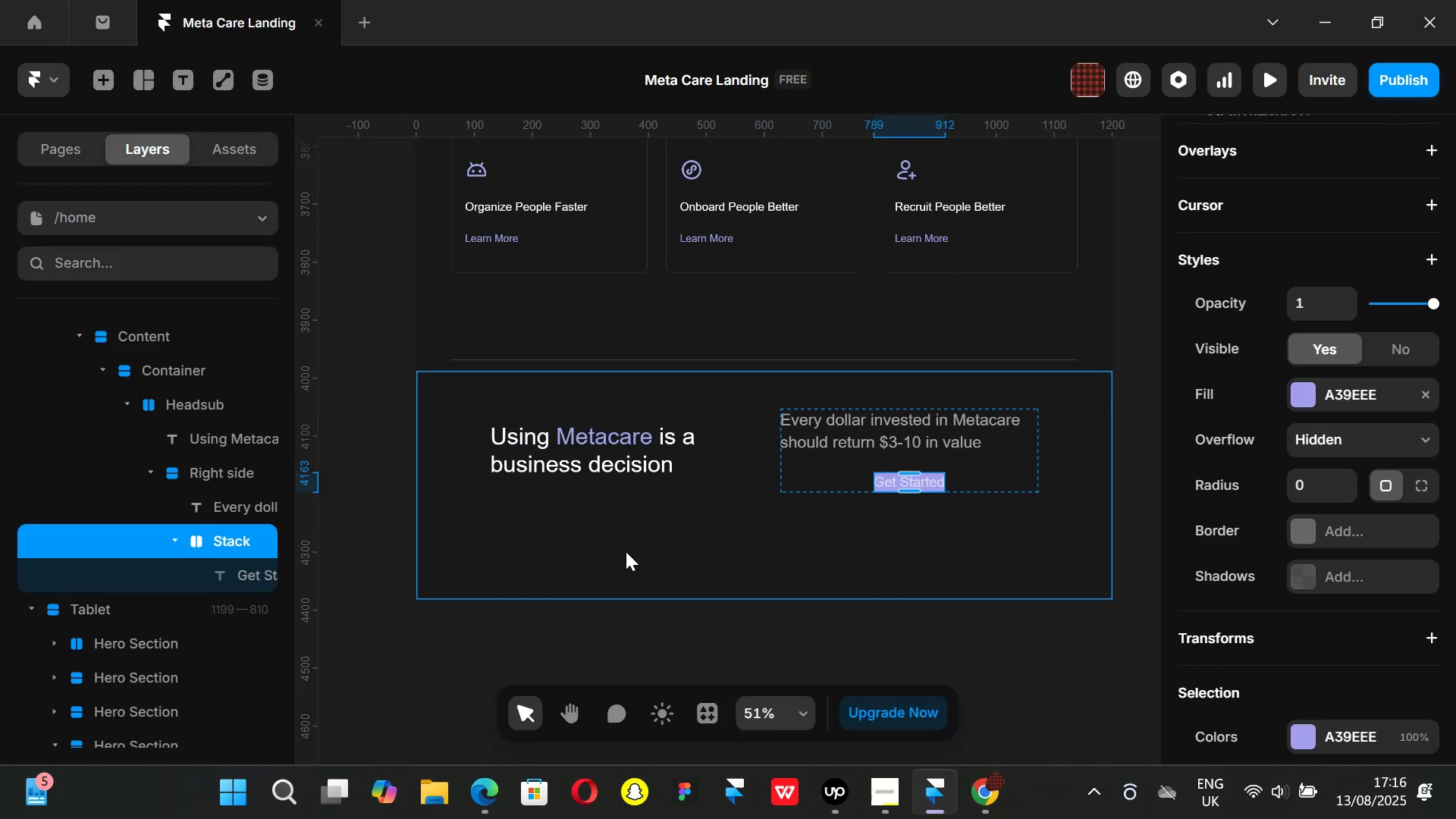 
key(Control+ControlLeft)
 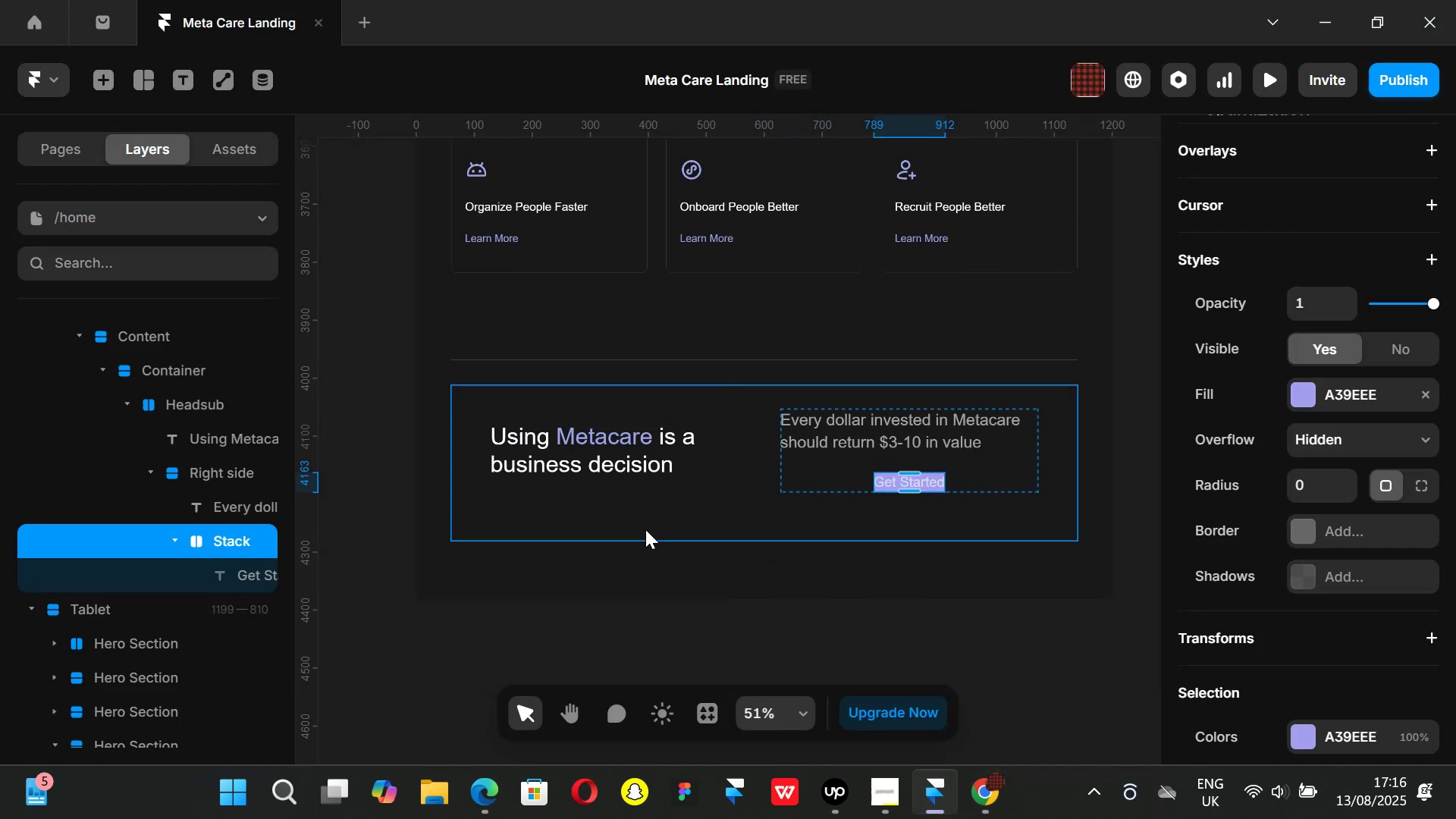 
scroll: coordinate [645, 529], scroll_direction: down, amount: 1.0
 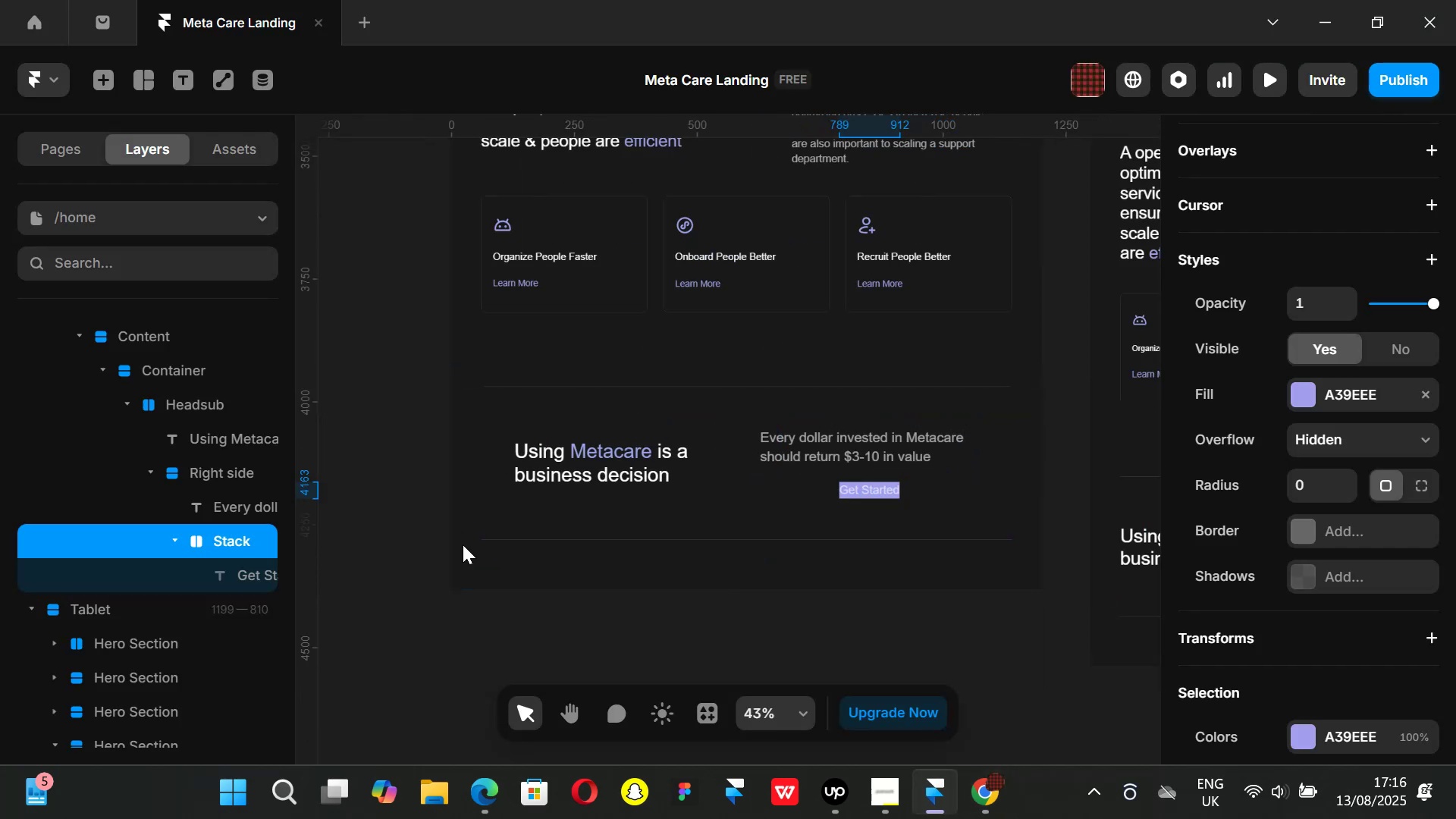 
hold_key(key=ShiftLeft, duration=0.57)
scroll: coordinate [485, 531], scroll_direction: up, amount: 7.0
 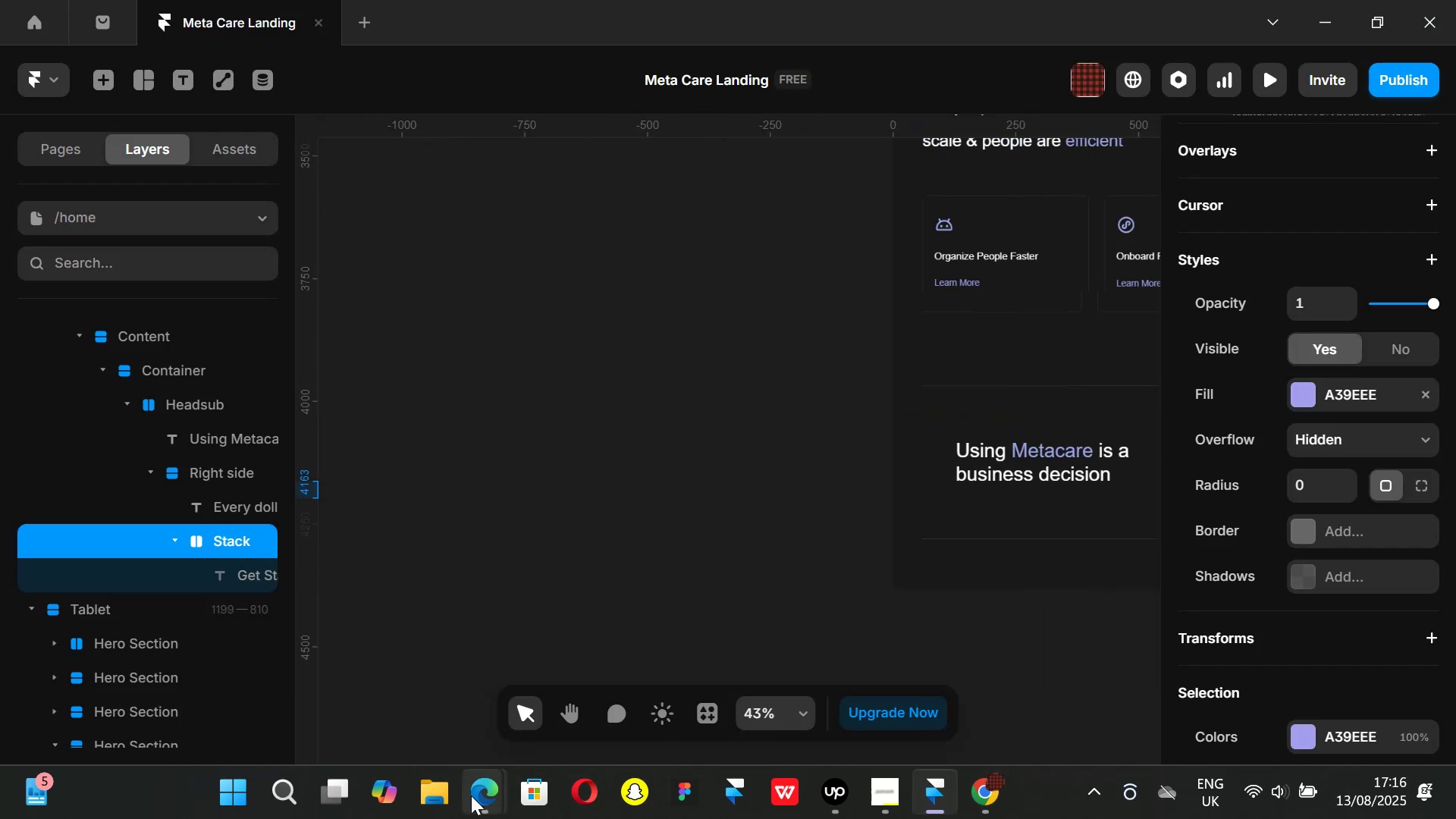 
left_click([435, 795])
 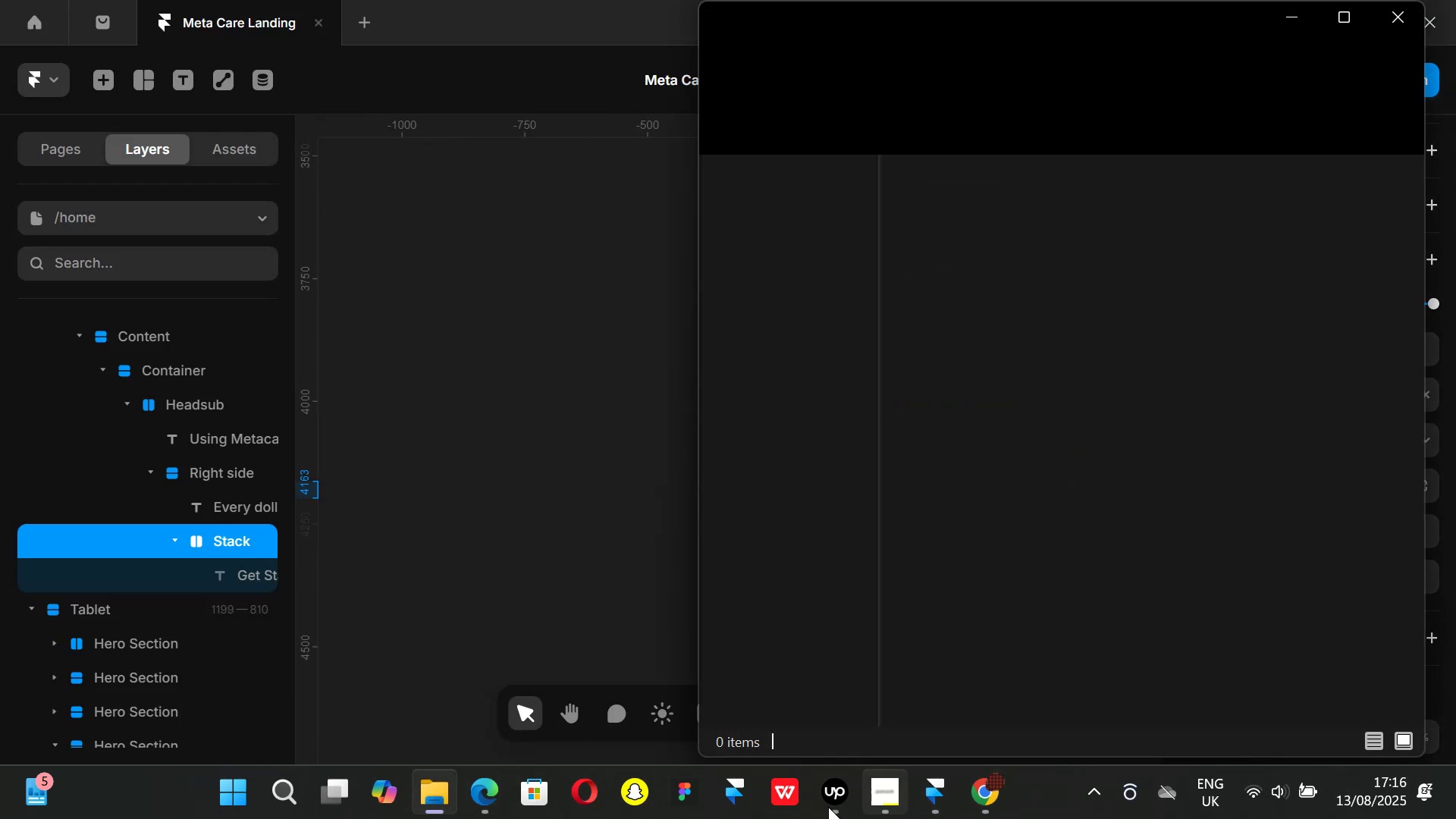 
left_click([871, 805])
 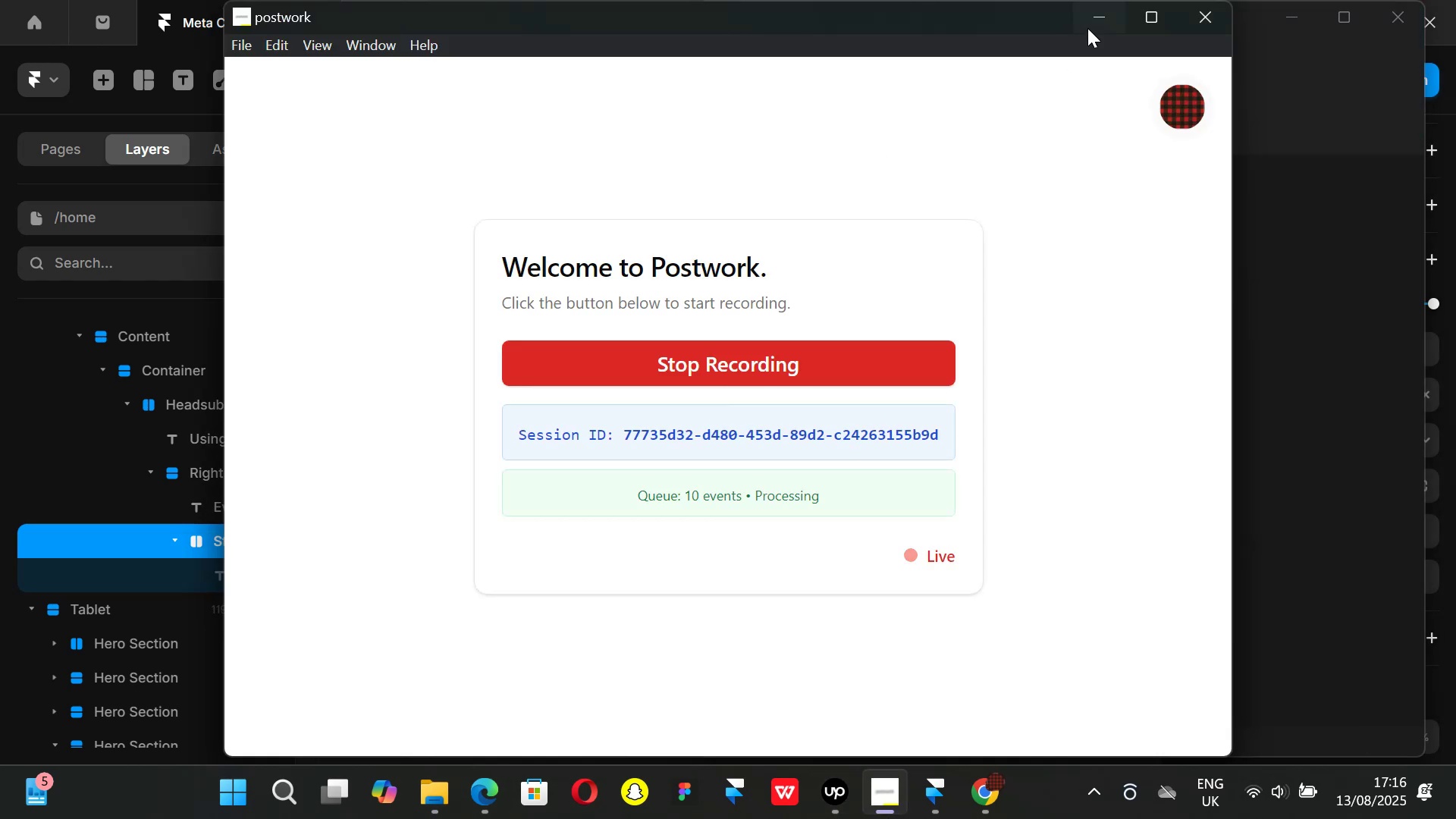 
left_click([1094, 17])
 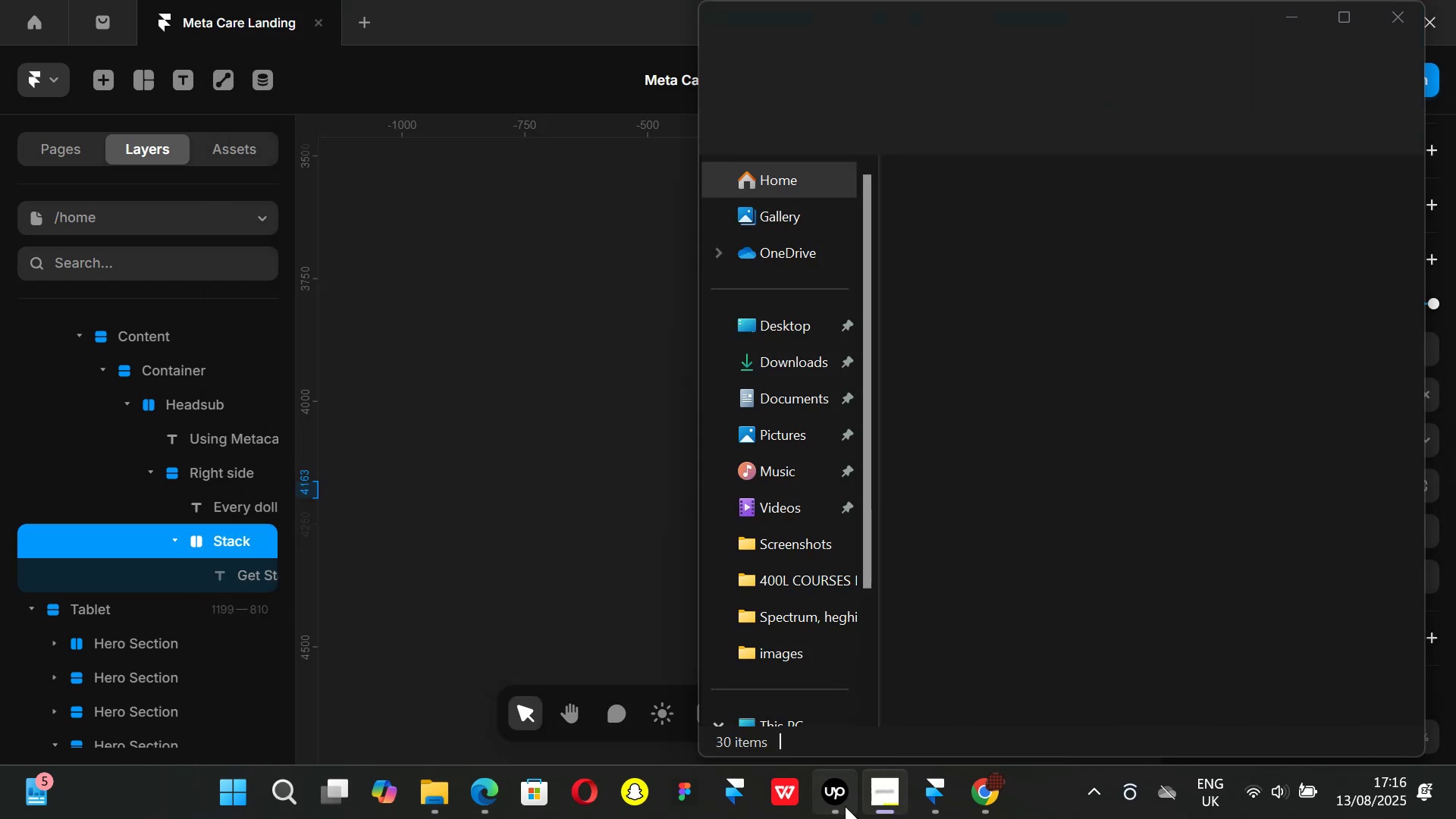 
left_click([838, 806])
 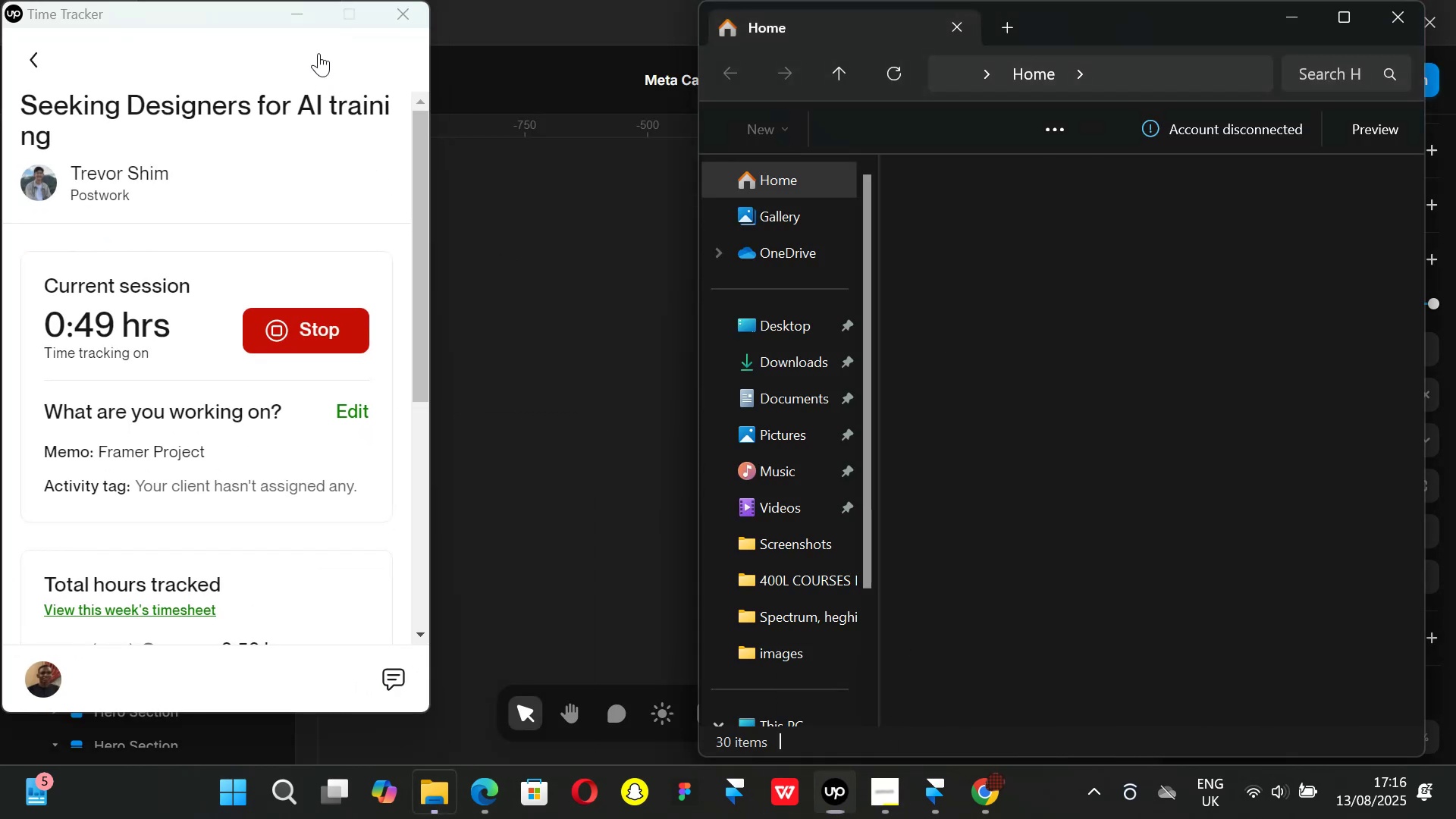 
left_click([305, 17])
 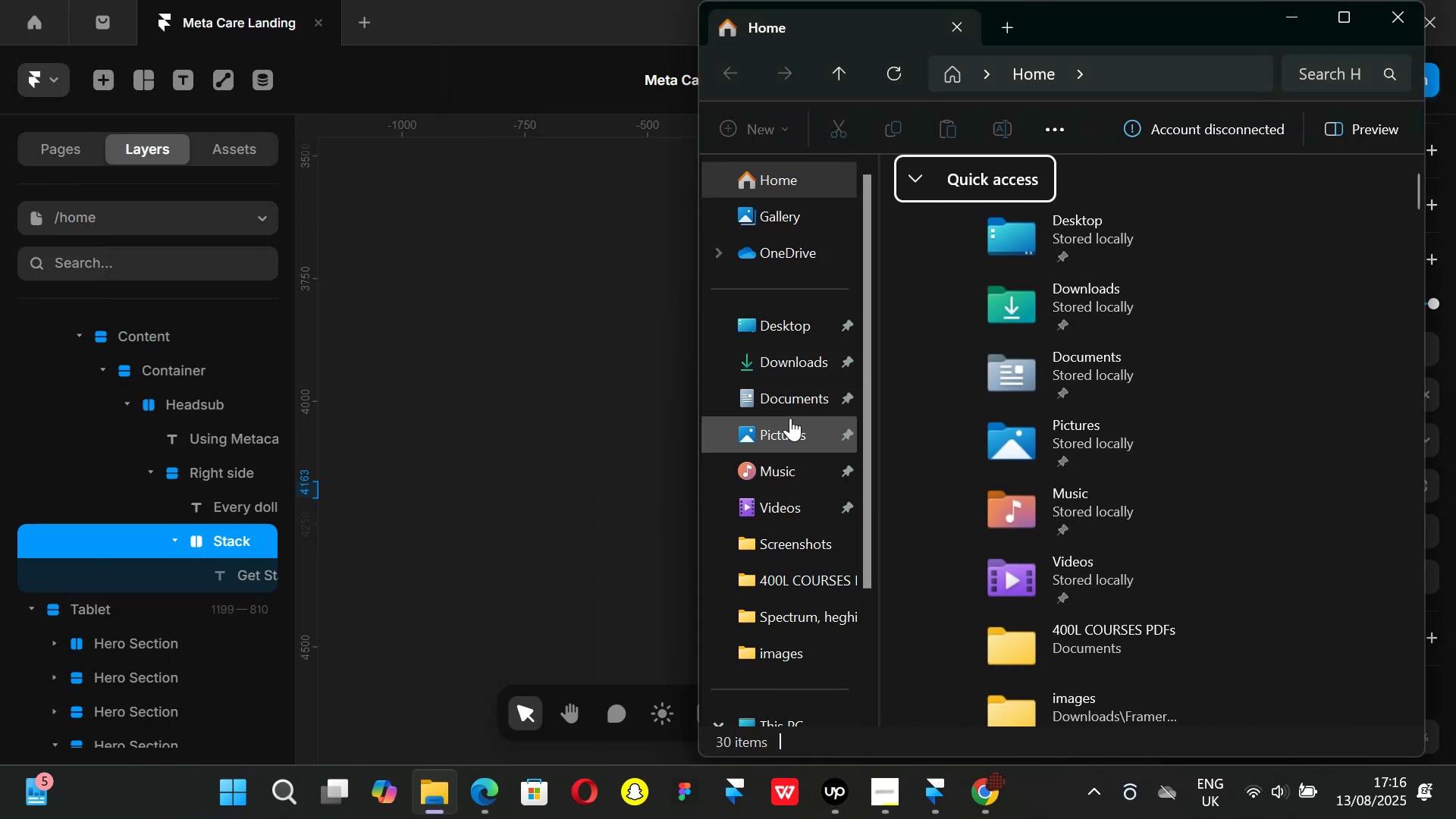 
left_click([788, 367])
 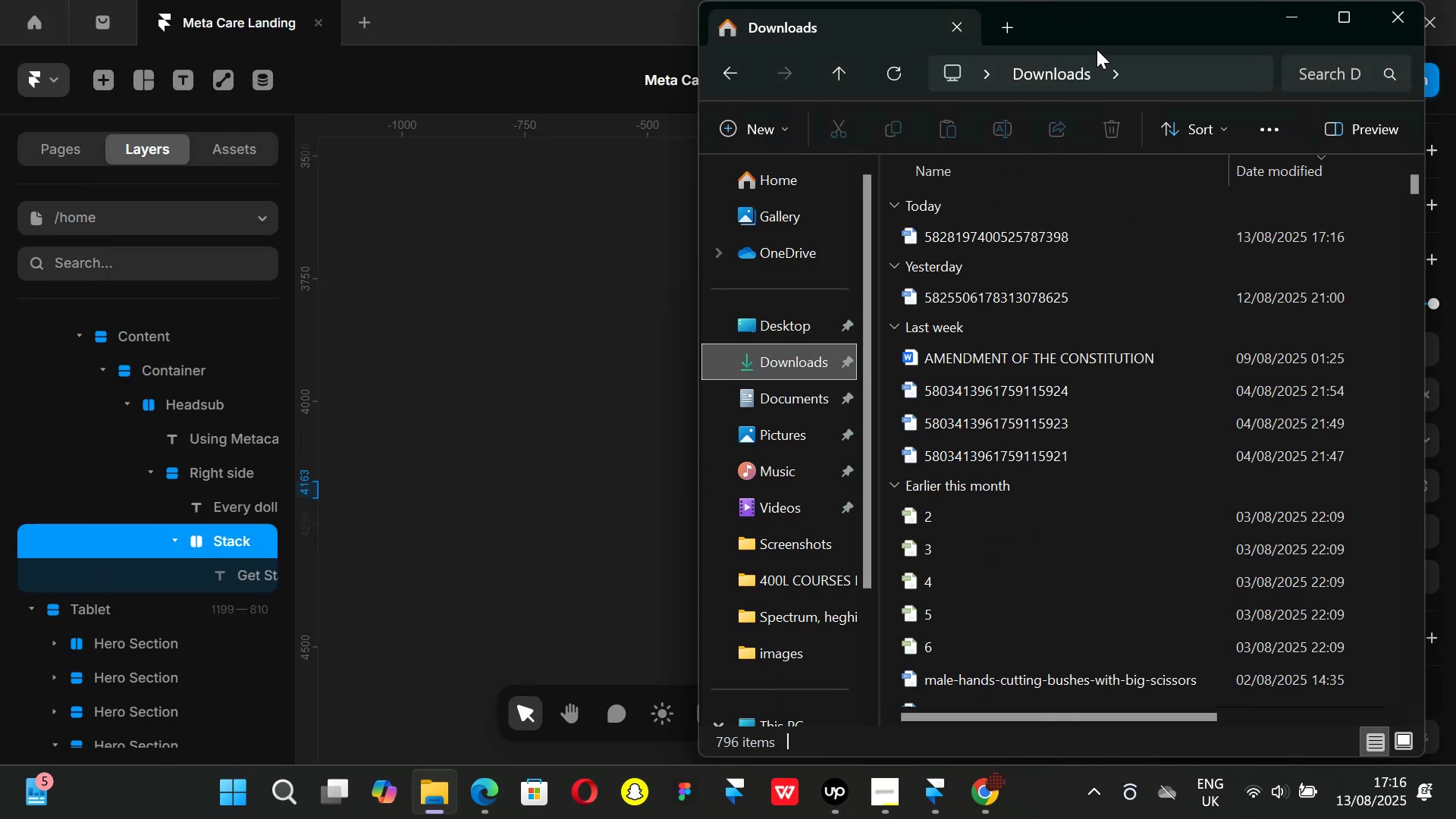 
left_click([937, 243])
 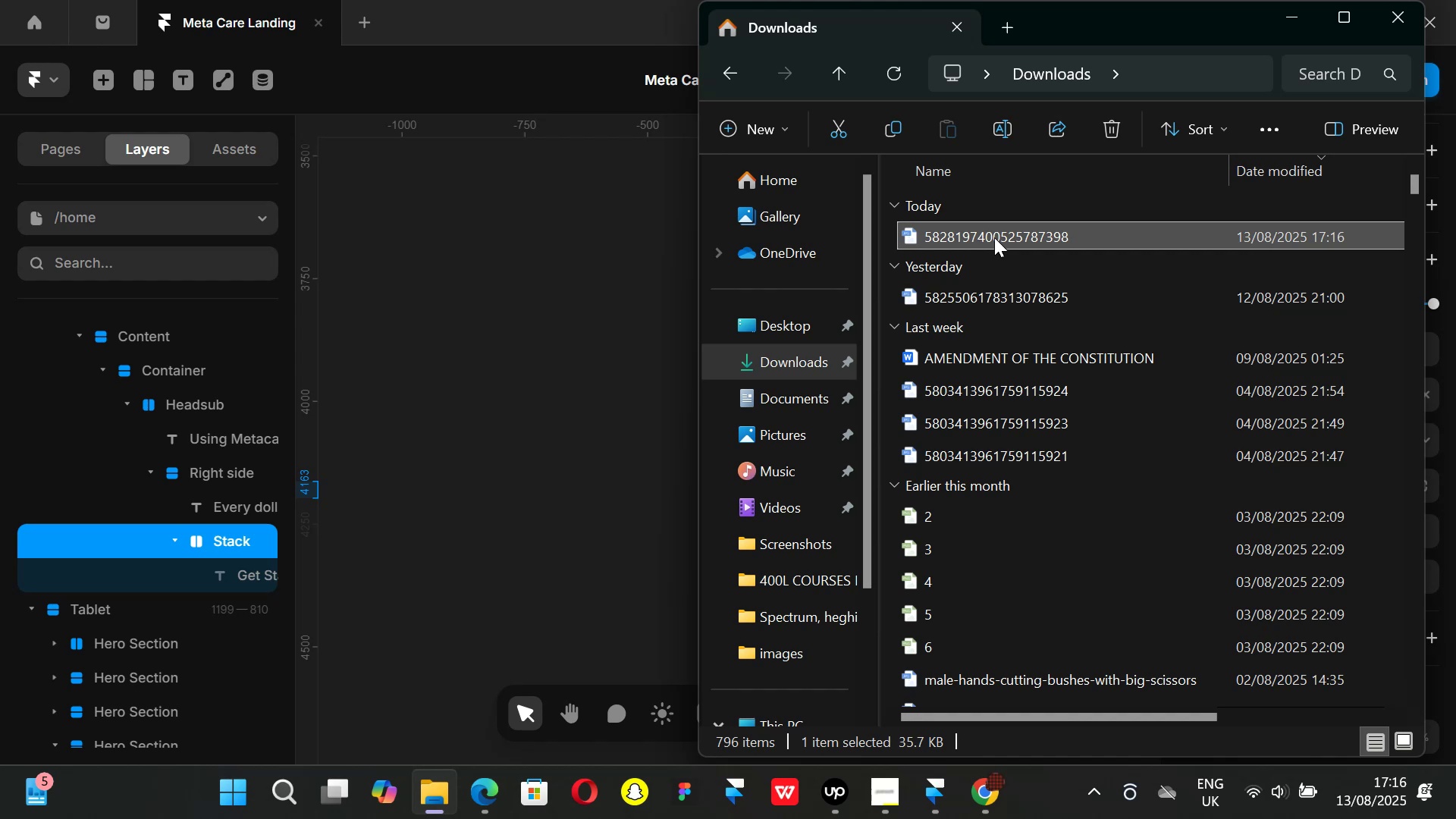 
left_click_drag(start_coordinate=[994, 237], to_coordinate=[486, 420])
 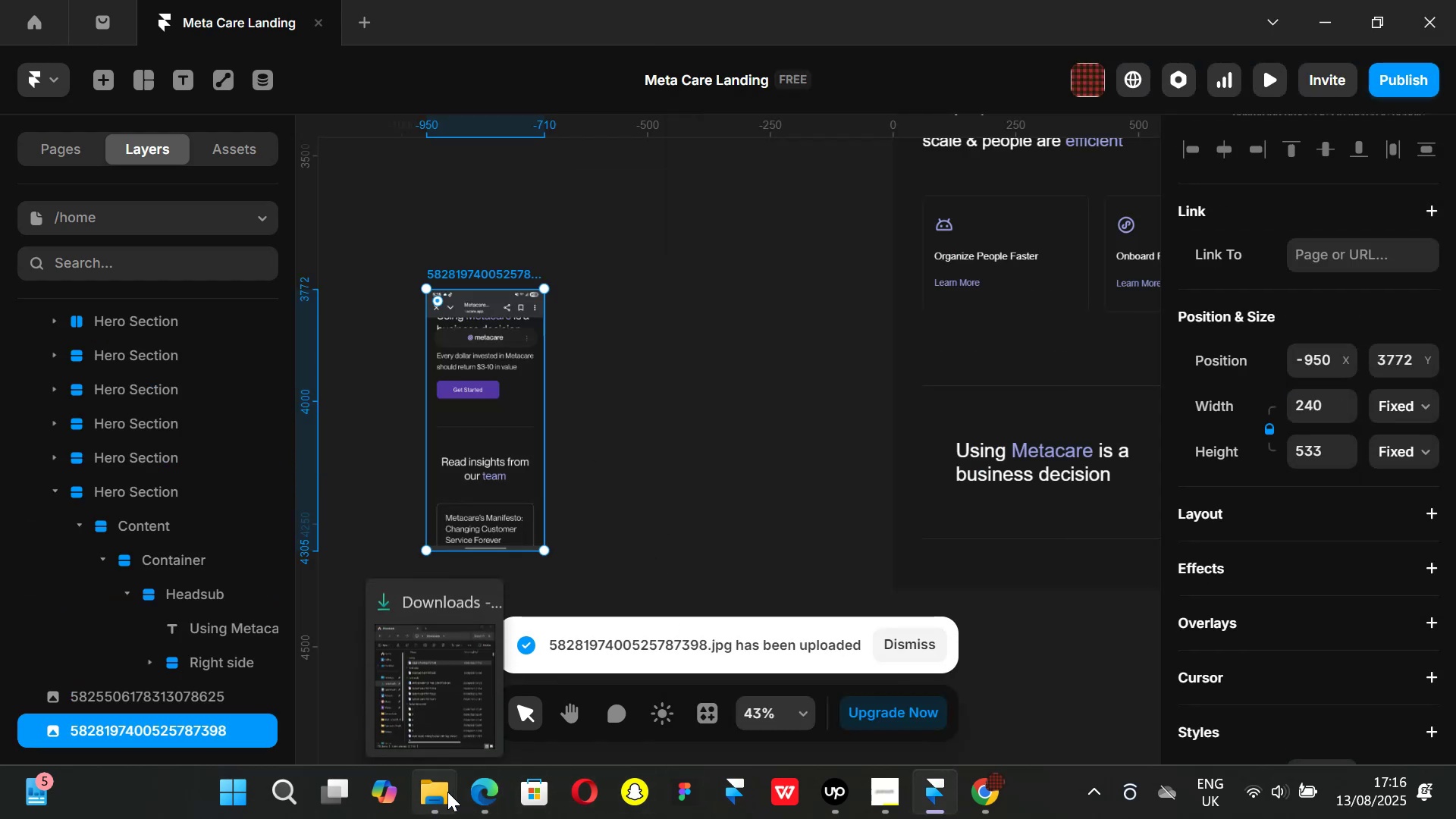 
left_click([479, 599])
 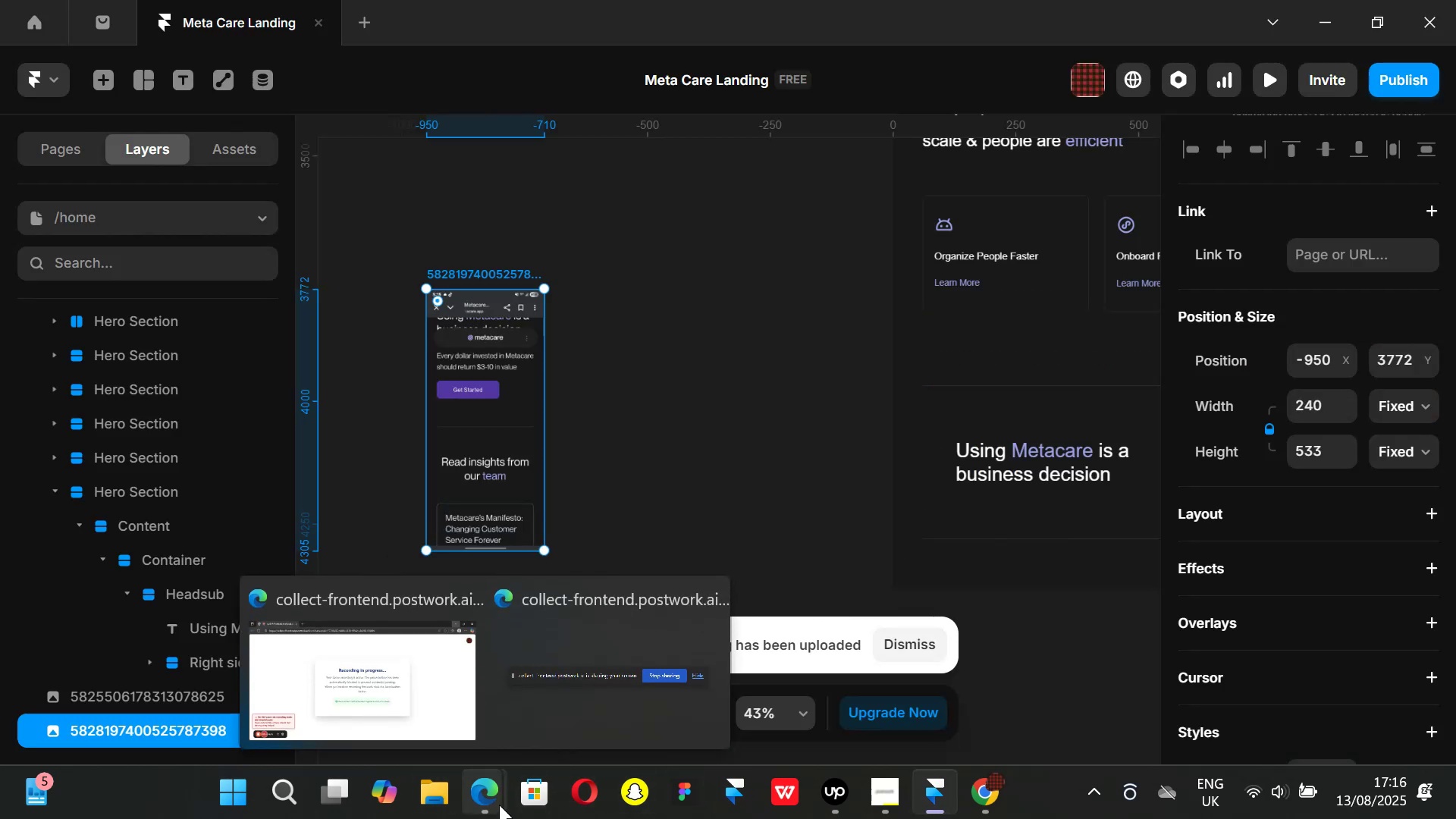 
left_click([488, 803])
 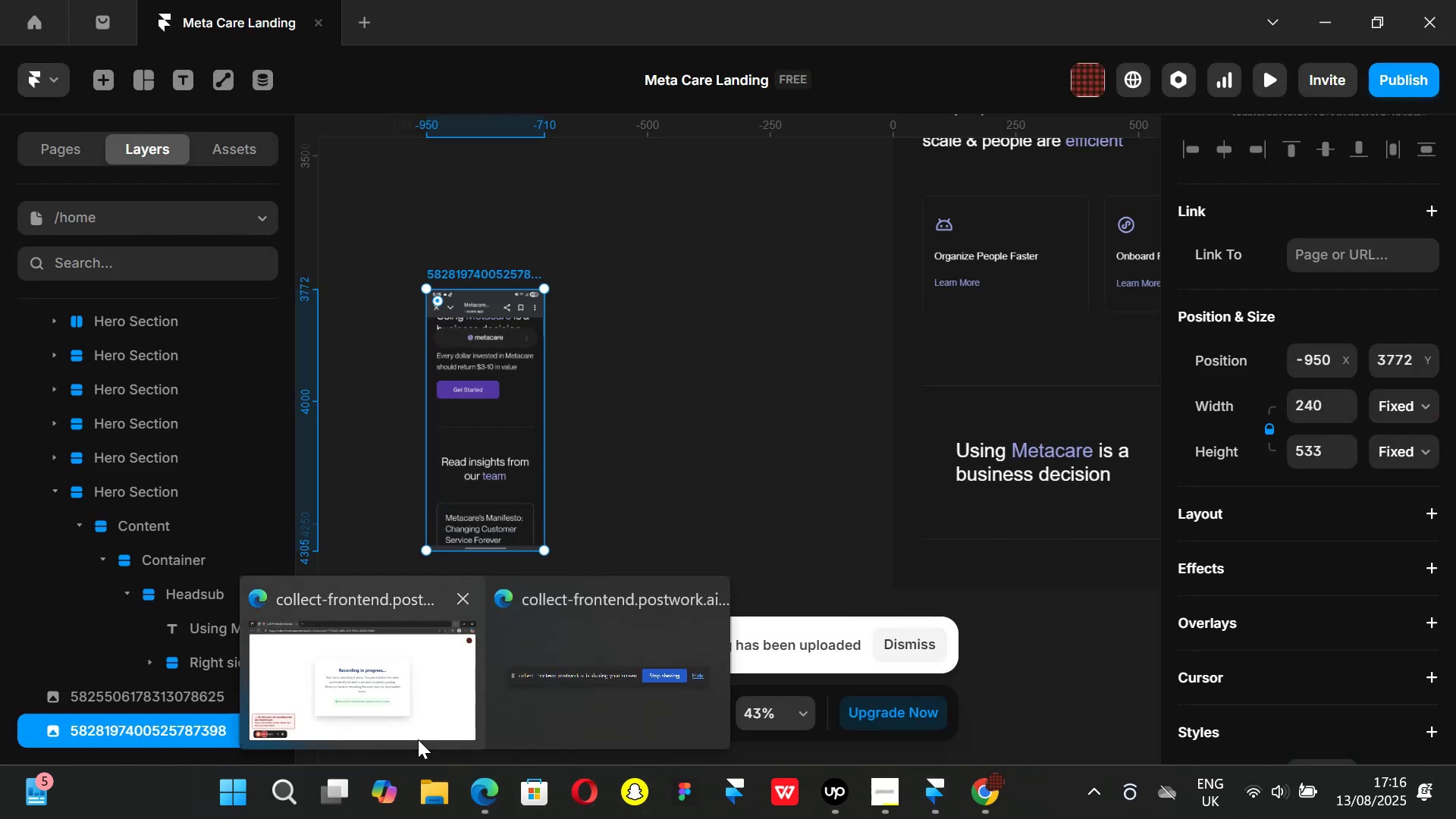 
left_click([418, 739])
 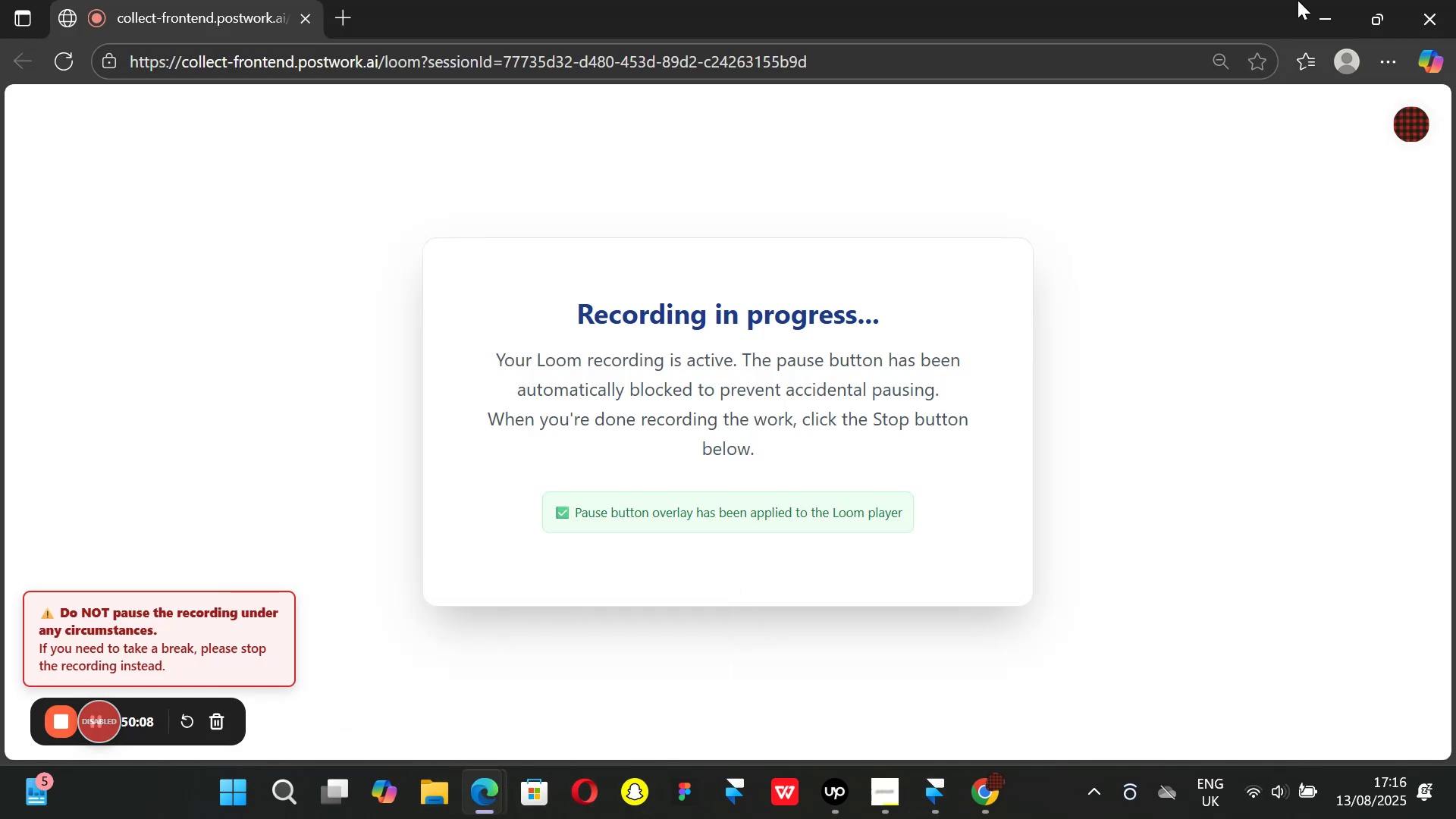 
left_click([1325, 16])
 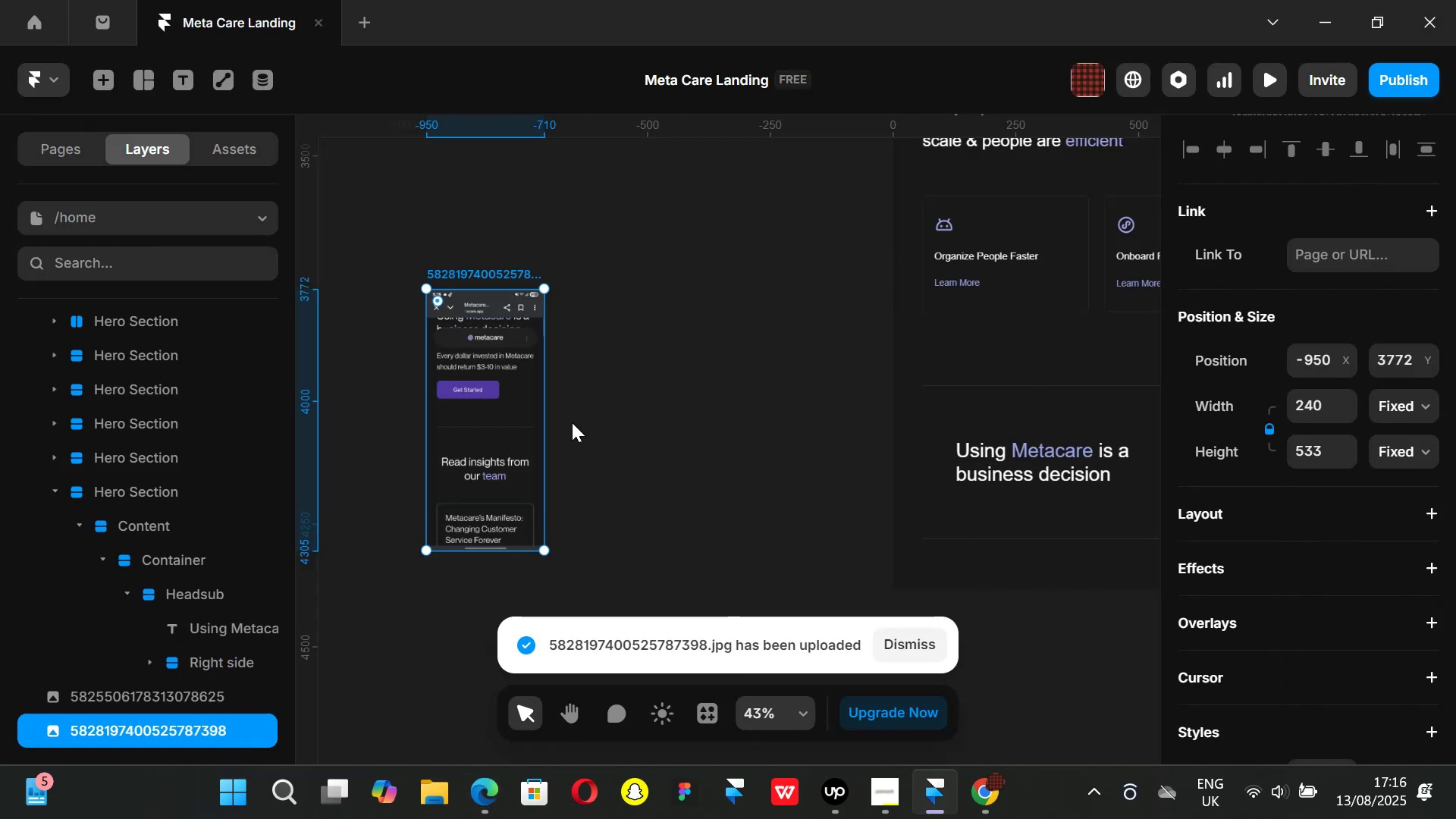 
scroll: coordinate [720, 397], scroll_direction: down, amount: 3.0
 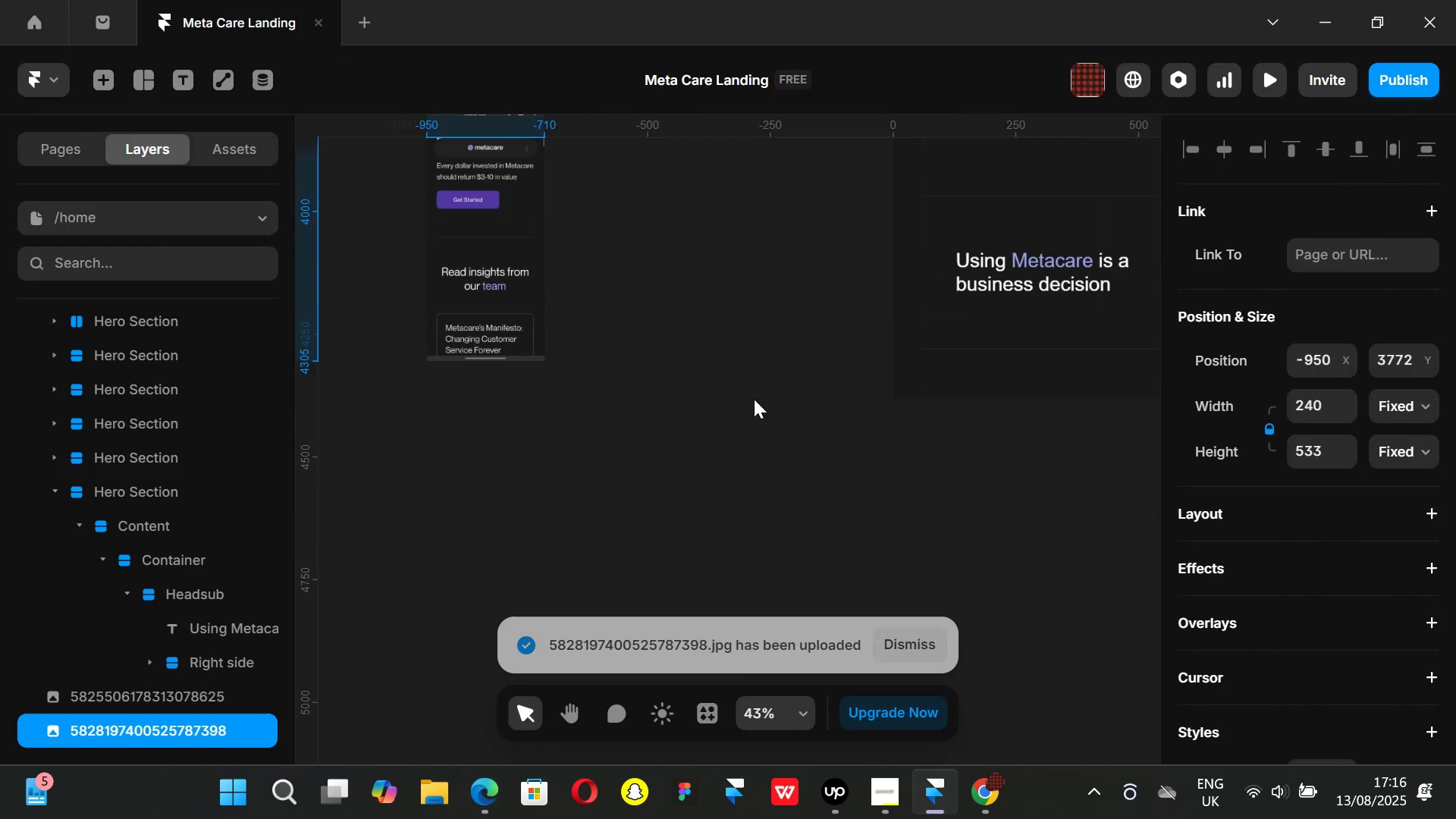 
hold_key(key=ShiftLeft, duration=1.36)
scroll: coordinate [932, 312], scroll_direction: down, amount: 8.0
 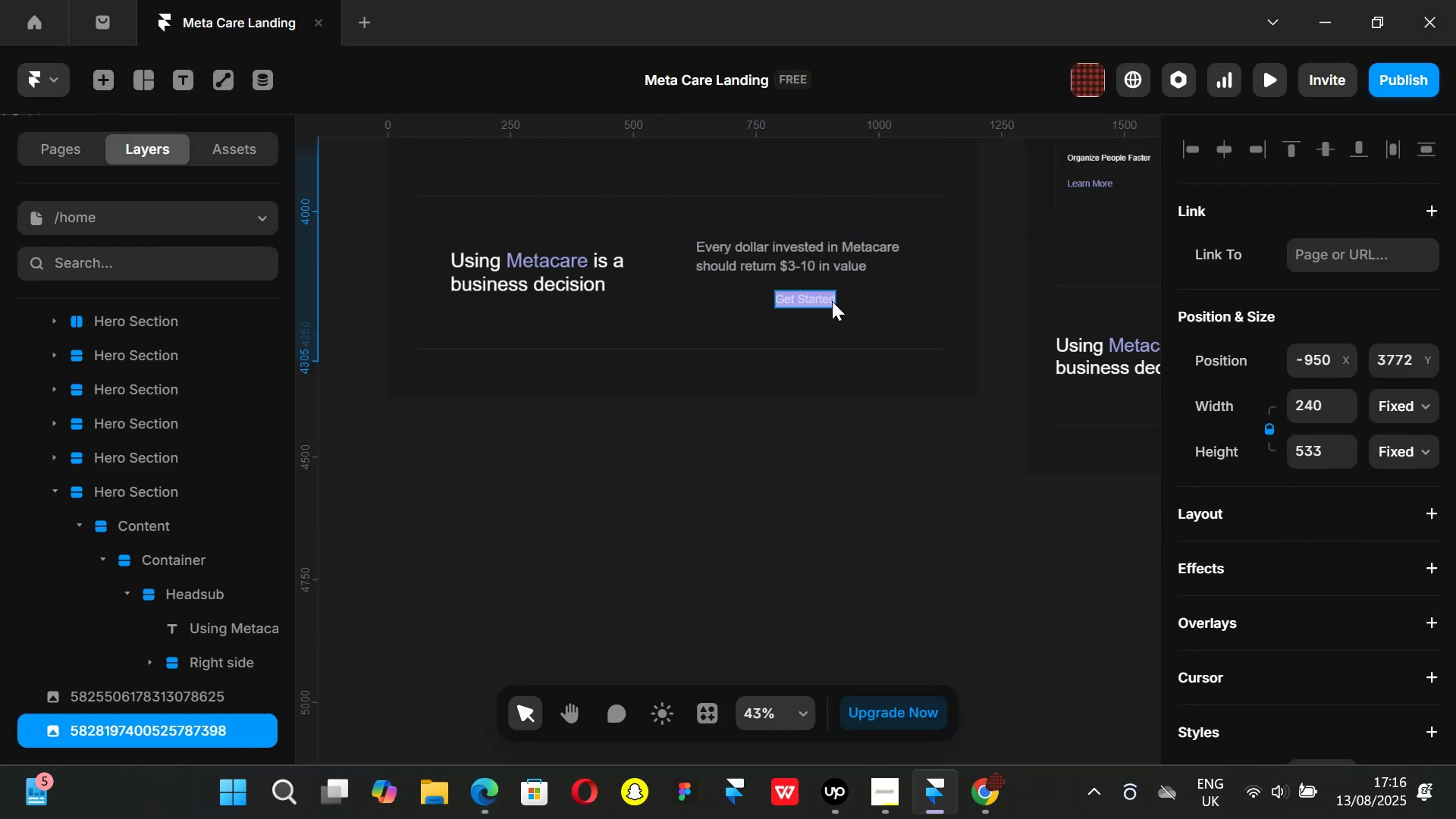 
left_click([832, 301])
 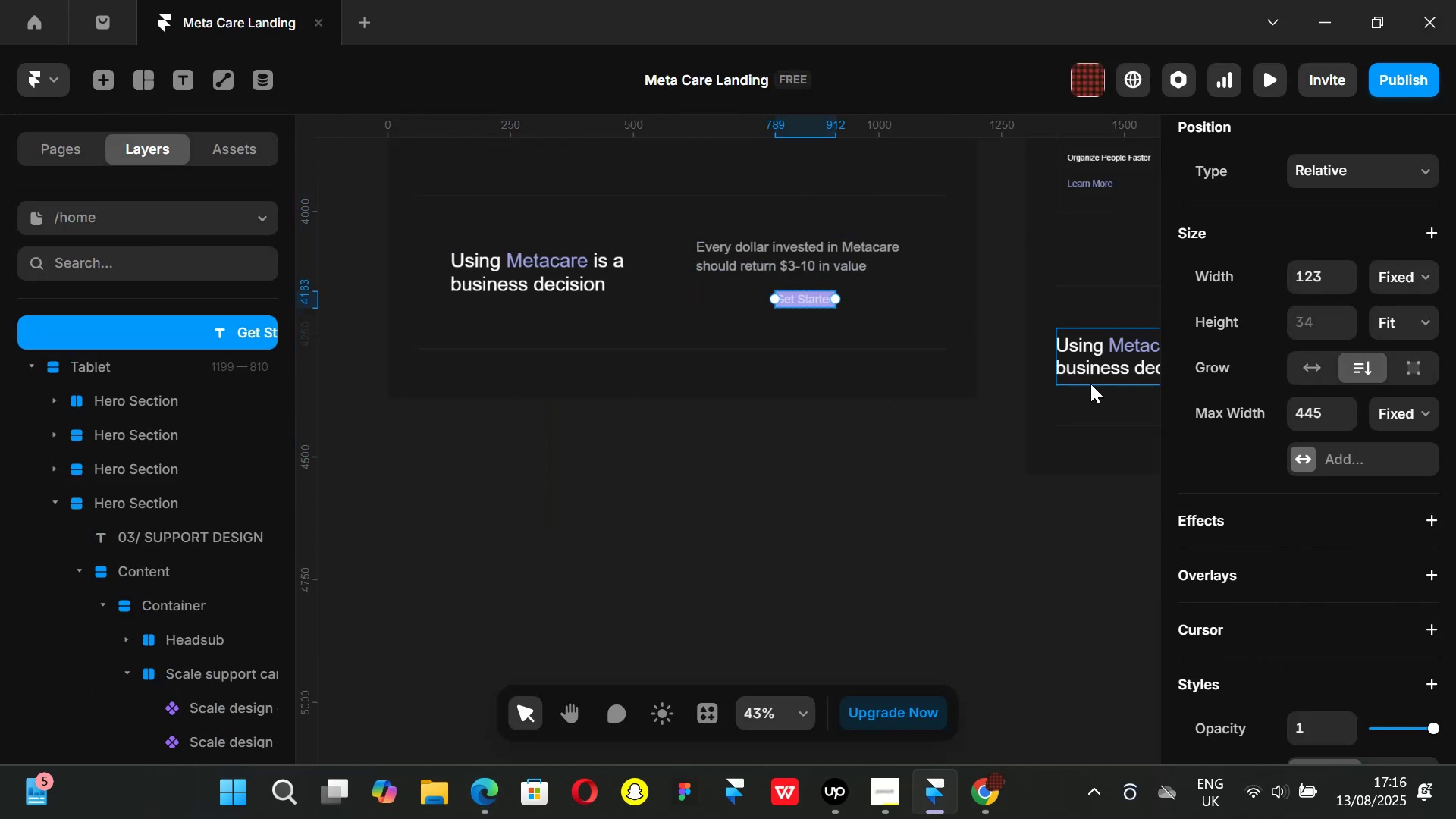 
hold_key(key=ShiftLeft, duration=0.82)
scroll: coordinate [531, 234], scroll_direction: up, amount: 13.0
 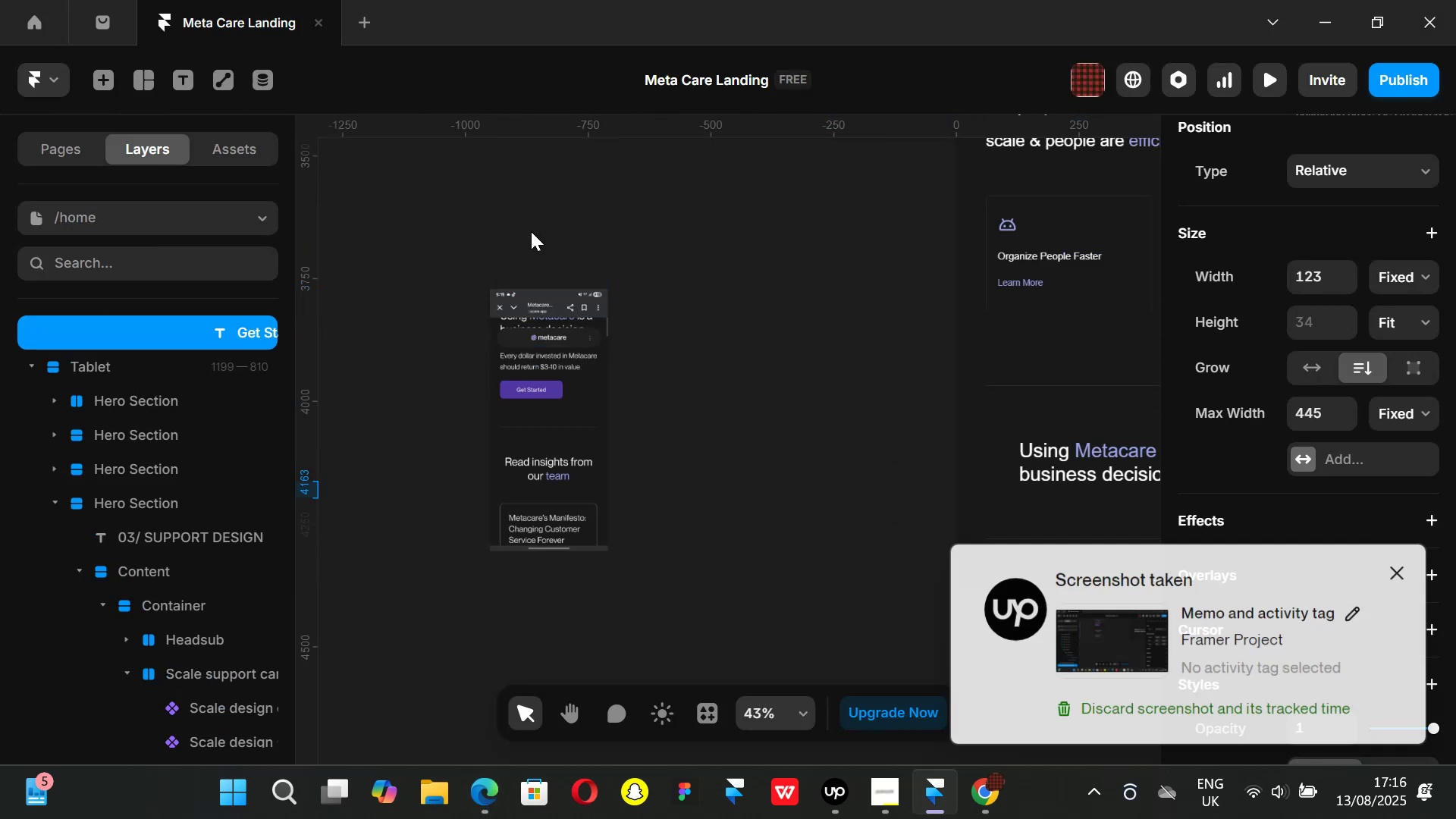 
key(Shift+ShiftLeft)
 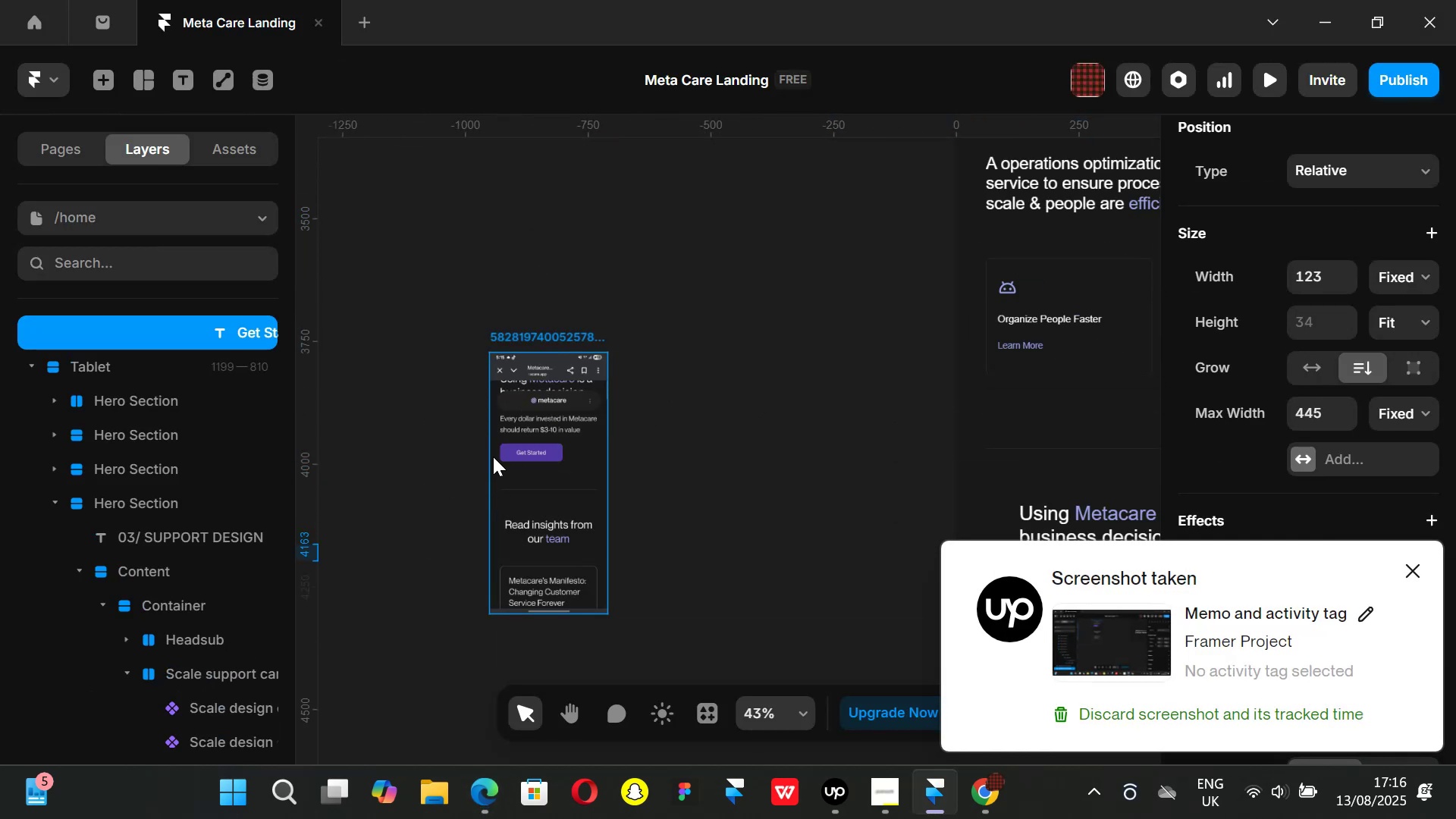 
hold_key(key=ControlLeft, duration=0.62)
scroll: coordinate [497, 448], scroll_direction: up, amount: 4.0
 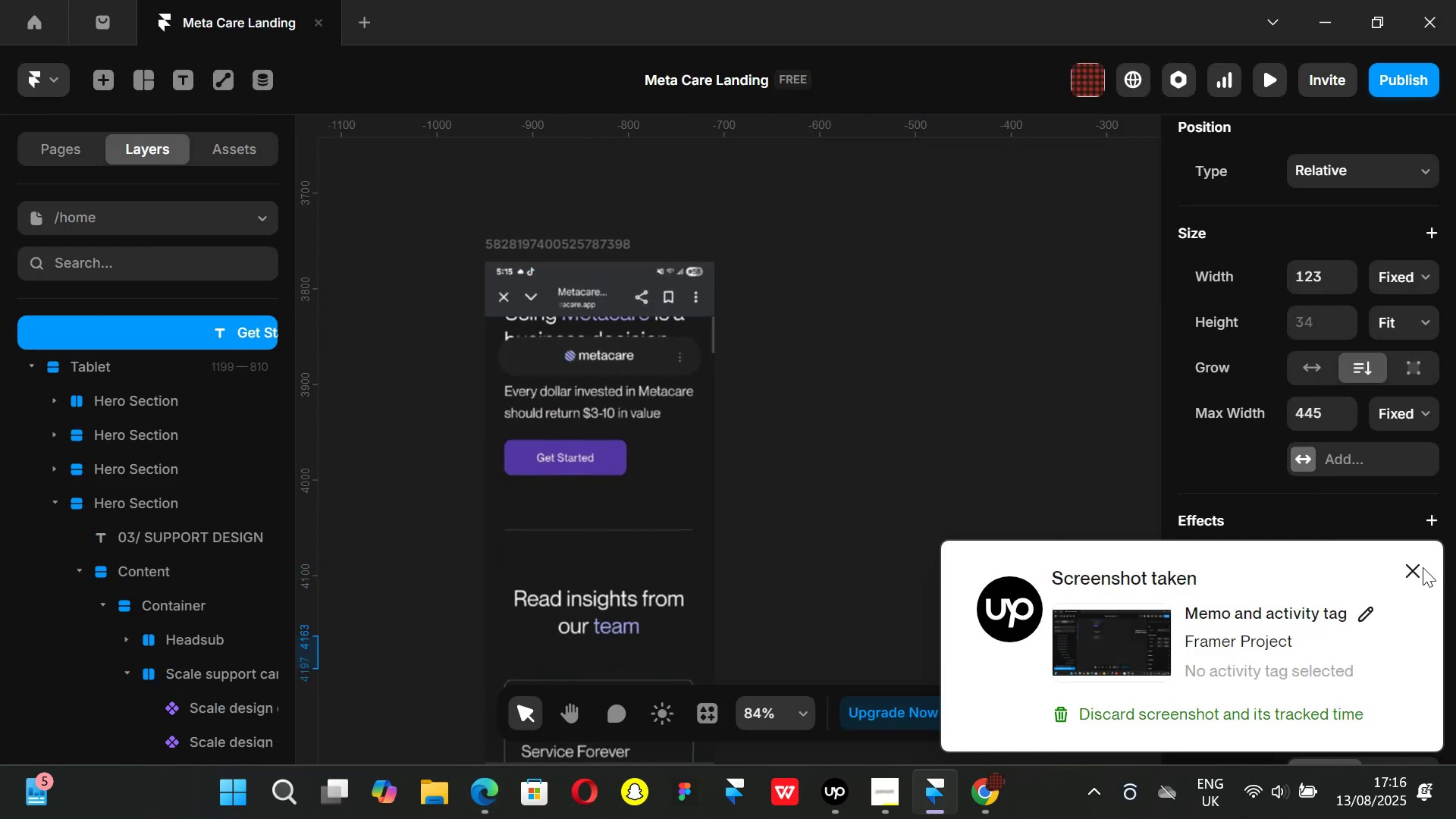 
left_click([1413, 570])
 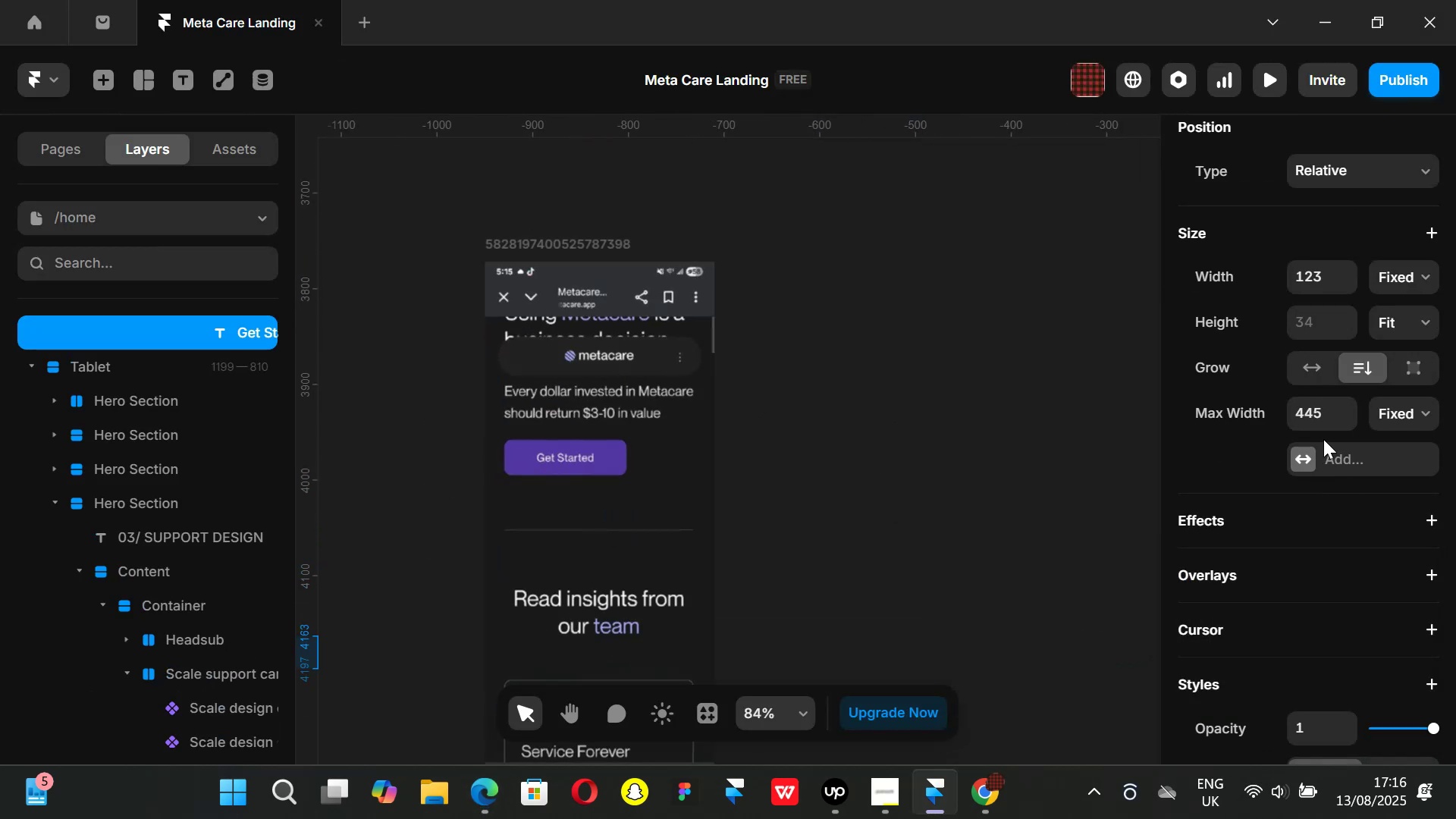 
scroll: coordinate [841, 542], scroll_direction: down, amount: 30.0
 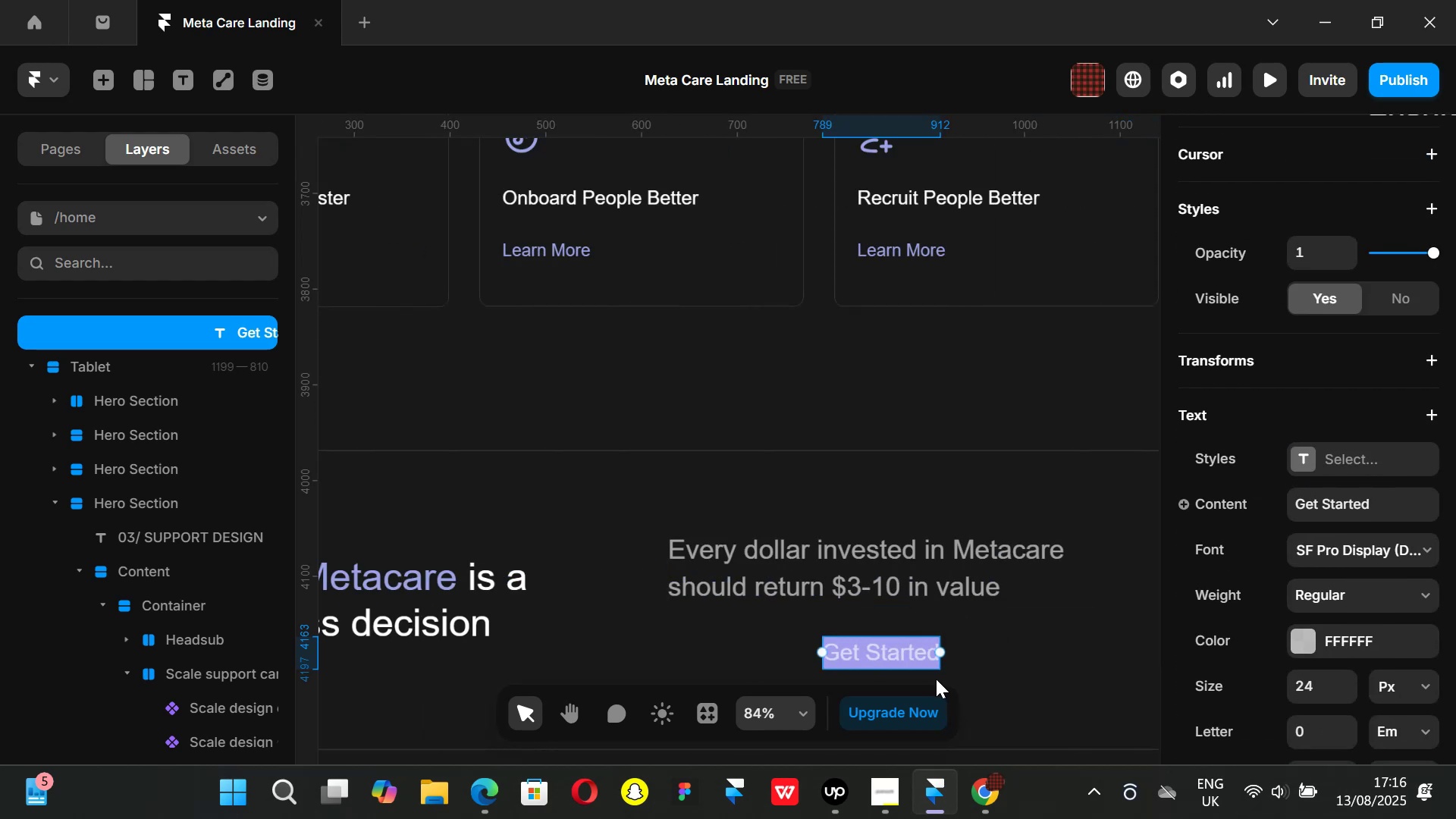 
hold_key(key=ShiftLeft, duration=1.28)
 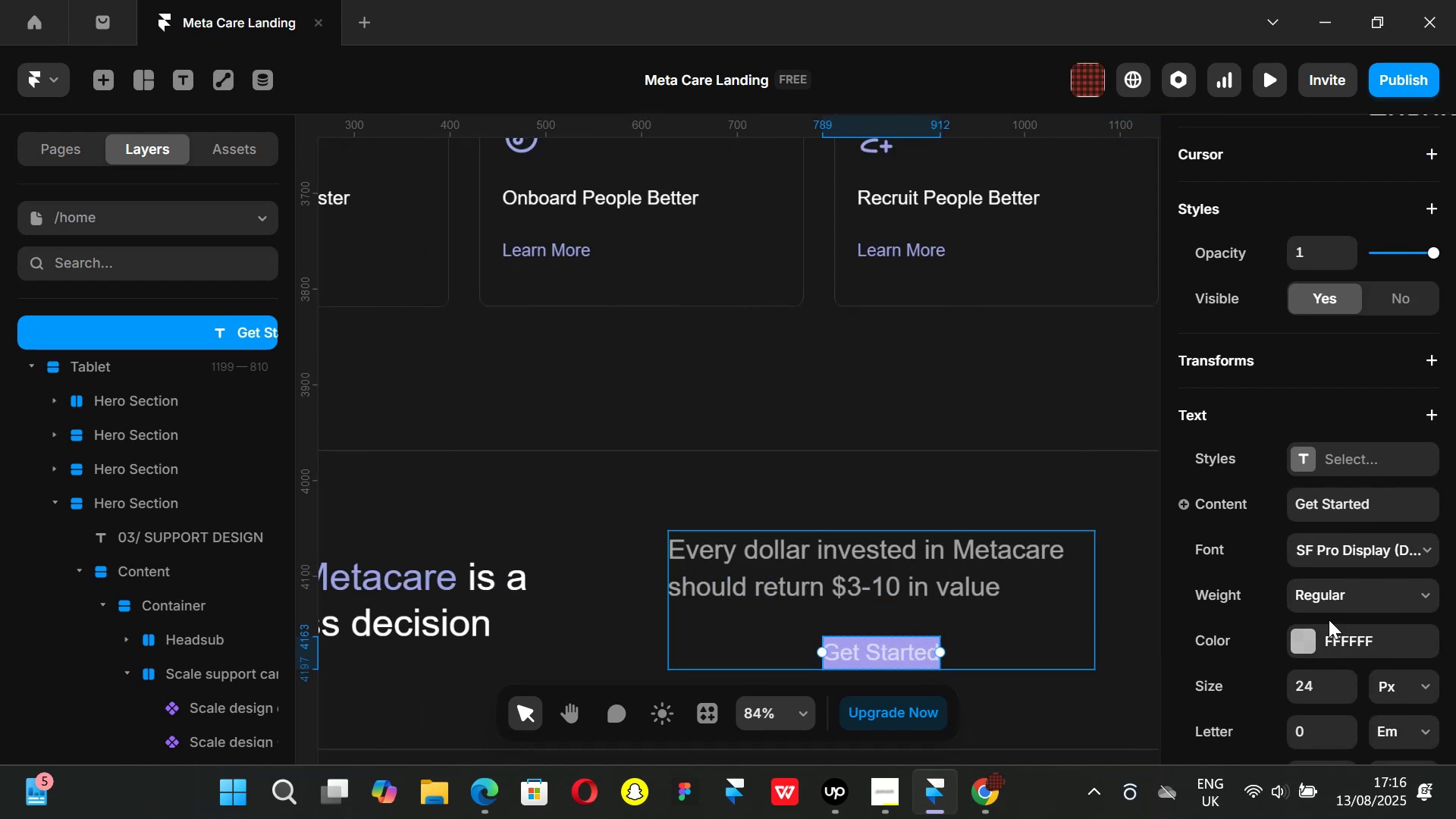 
left_click([1304, 642])
 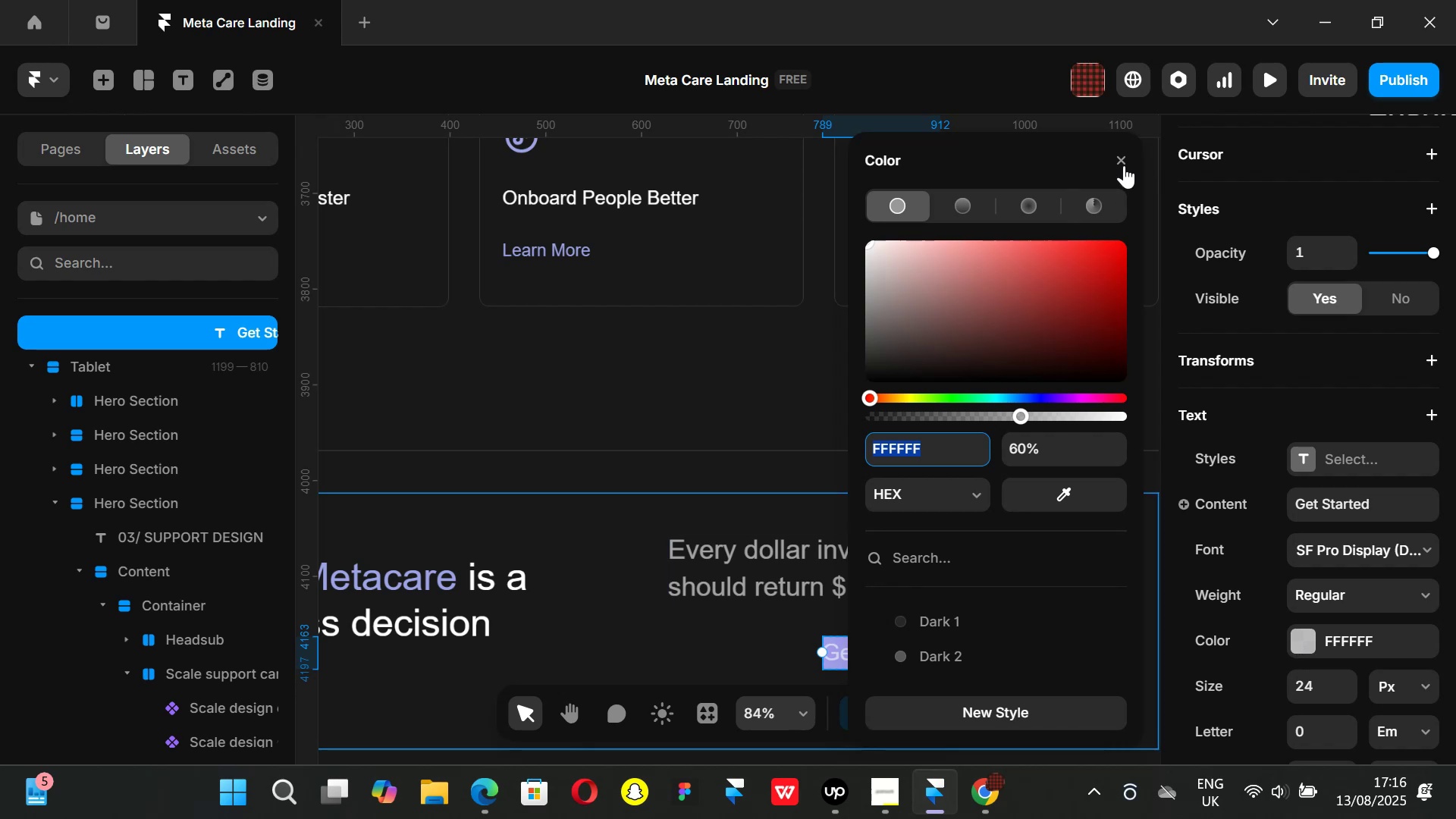 
left_click([1123, 155])
 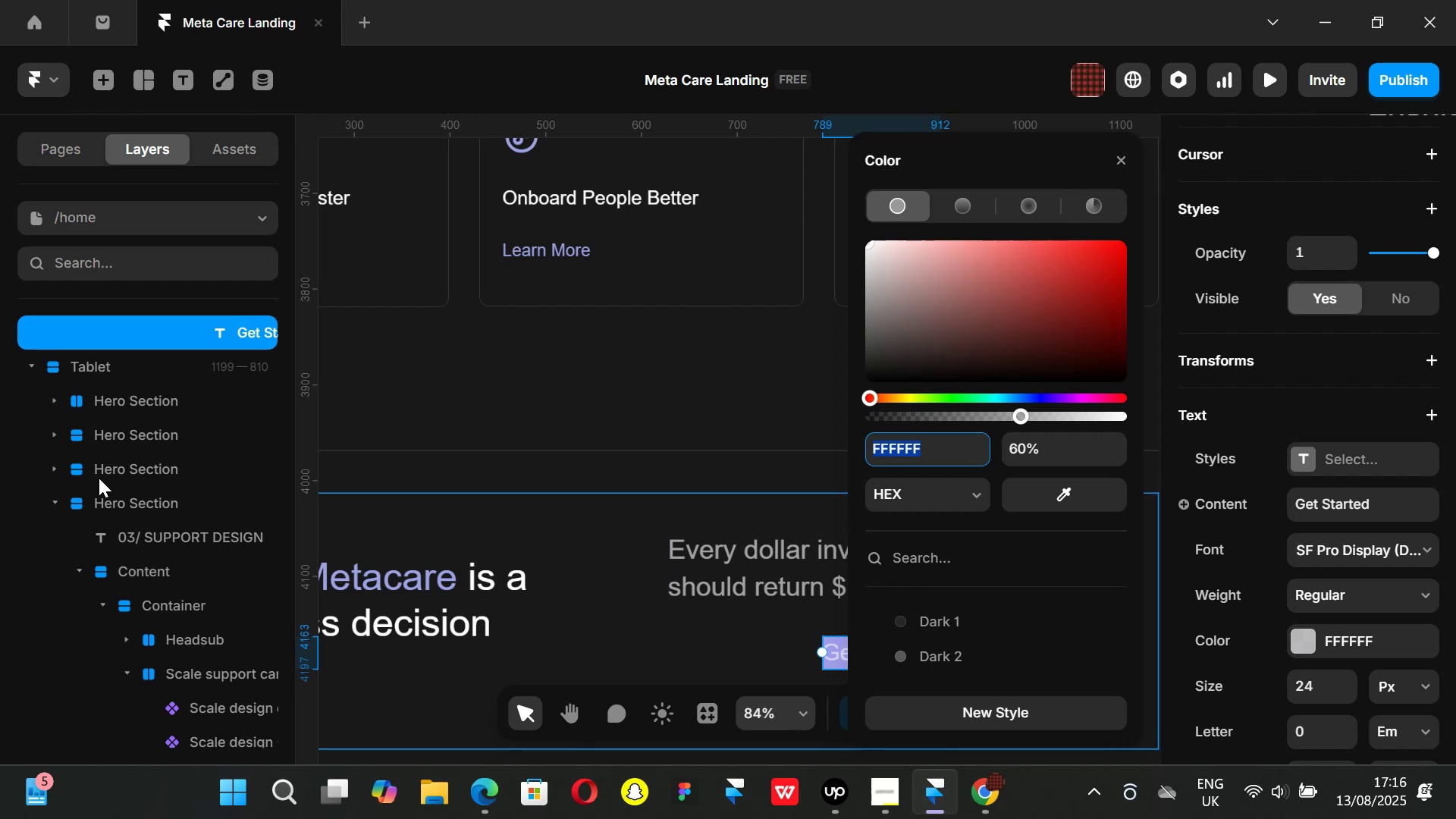 
scroll: coordinate [158, 491], scroll_direction: up, amount: 1.0
 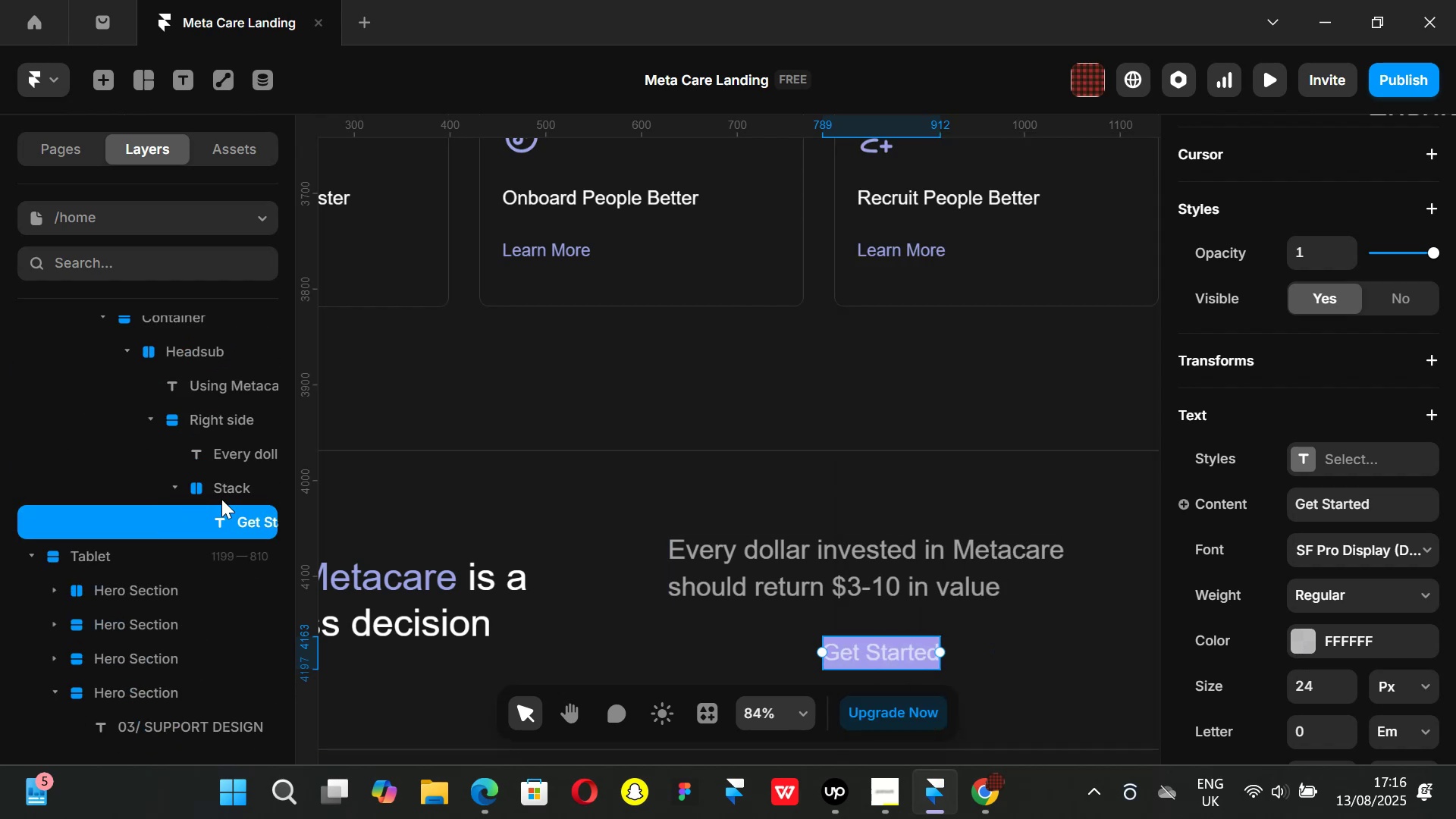 
left_click([219, 491])
 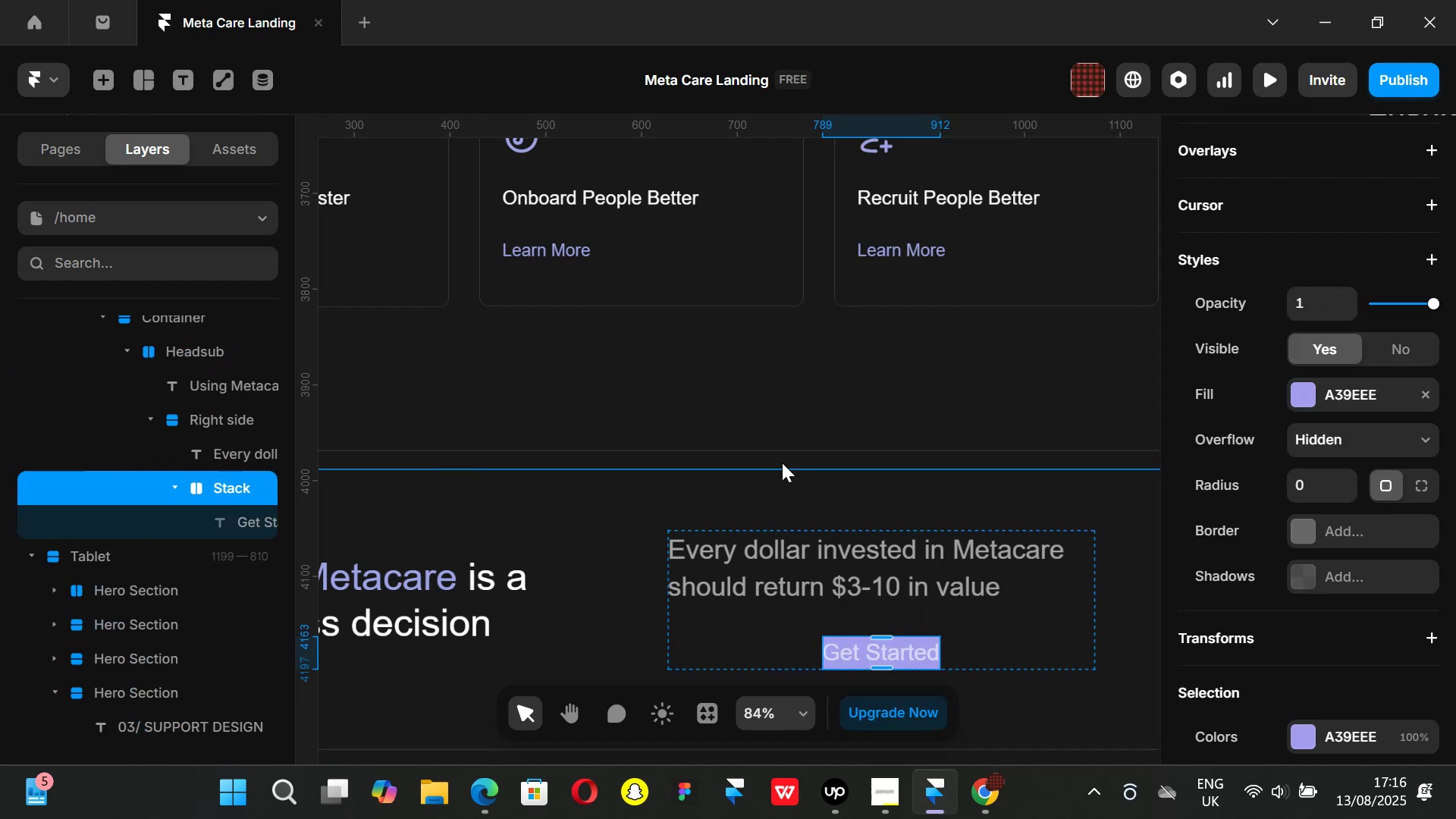 
hold_key(key=ShiftLeft, duration=1.51)
scroll: coordinate [819, 472], scroll_direction: up, amount: 27.0
 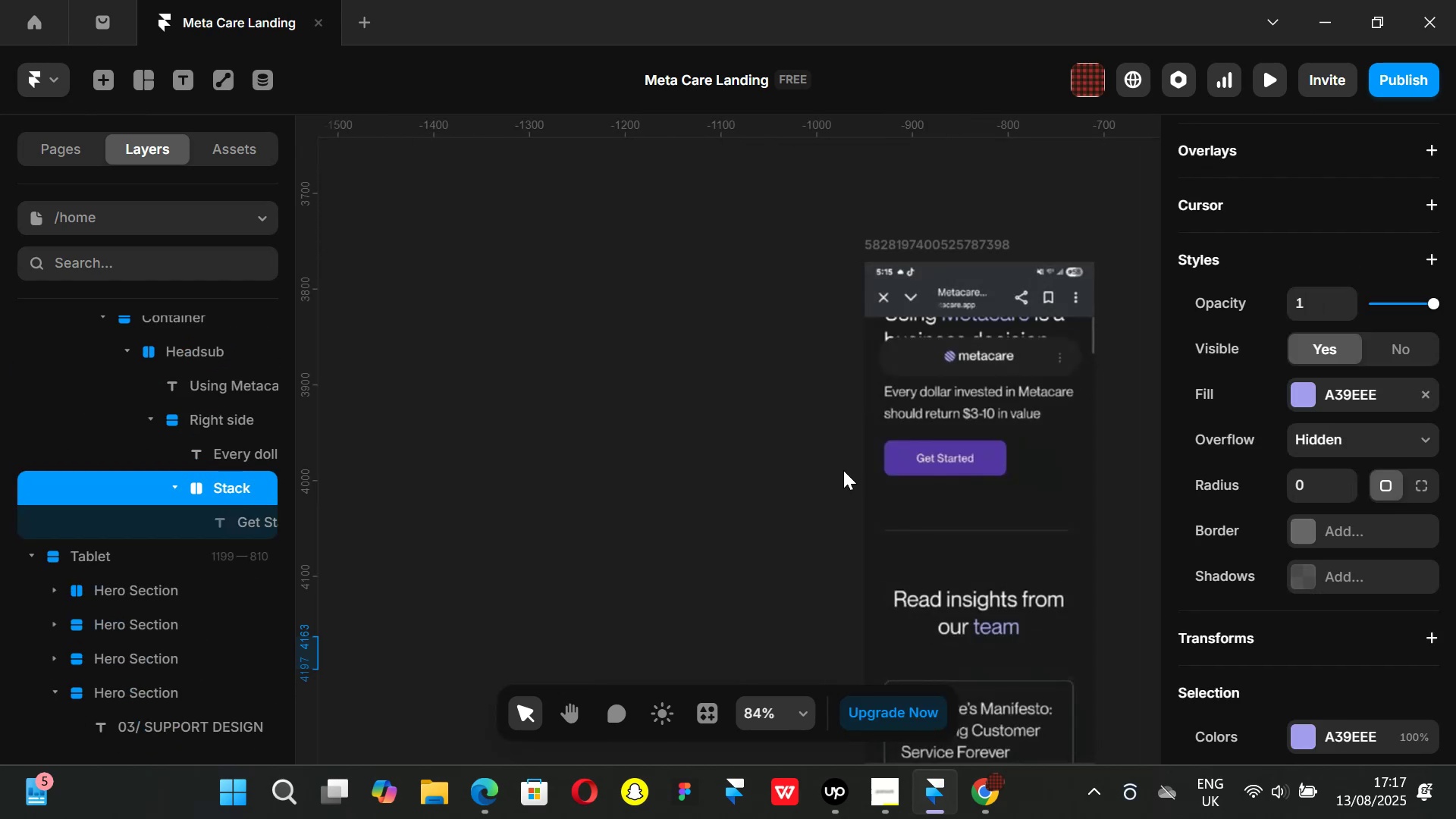 
hold_key(key=ShiftLeft, duration=0.65)
 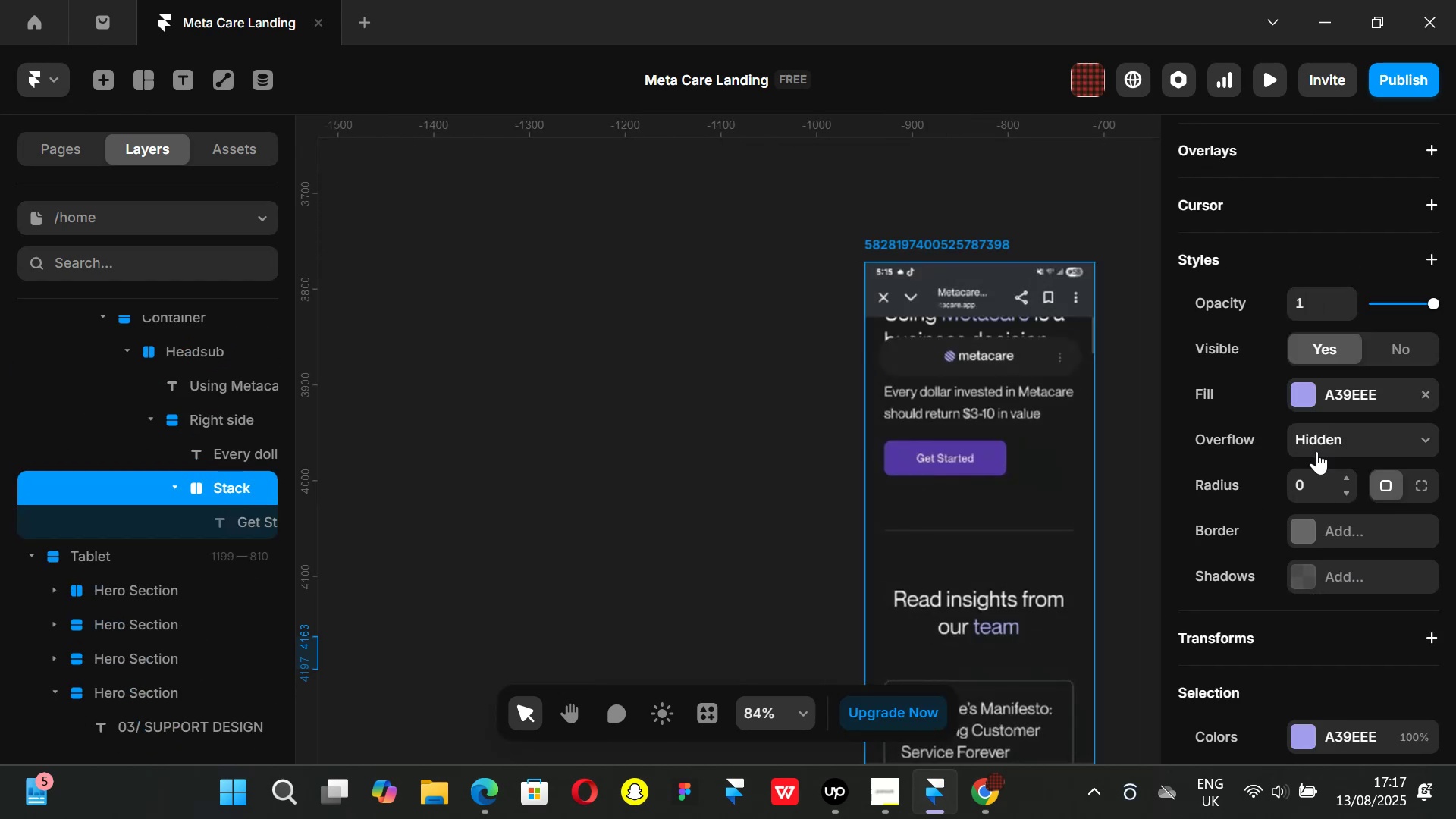 
left_click([1299, 384])
 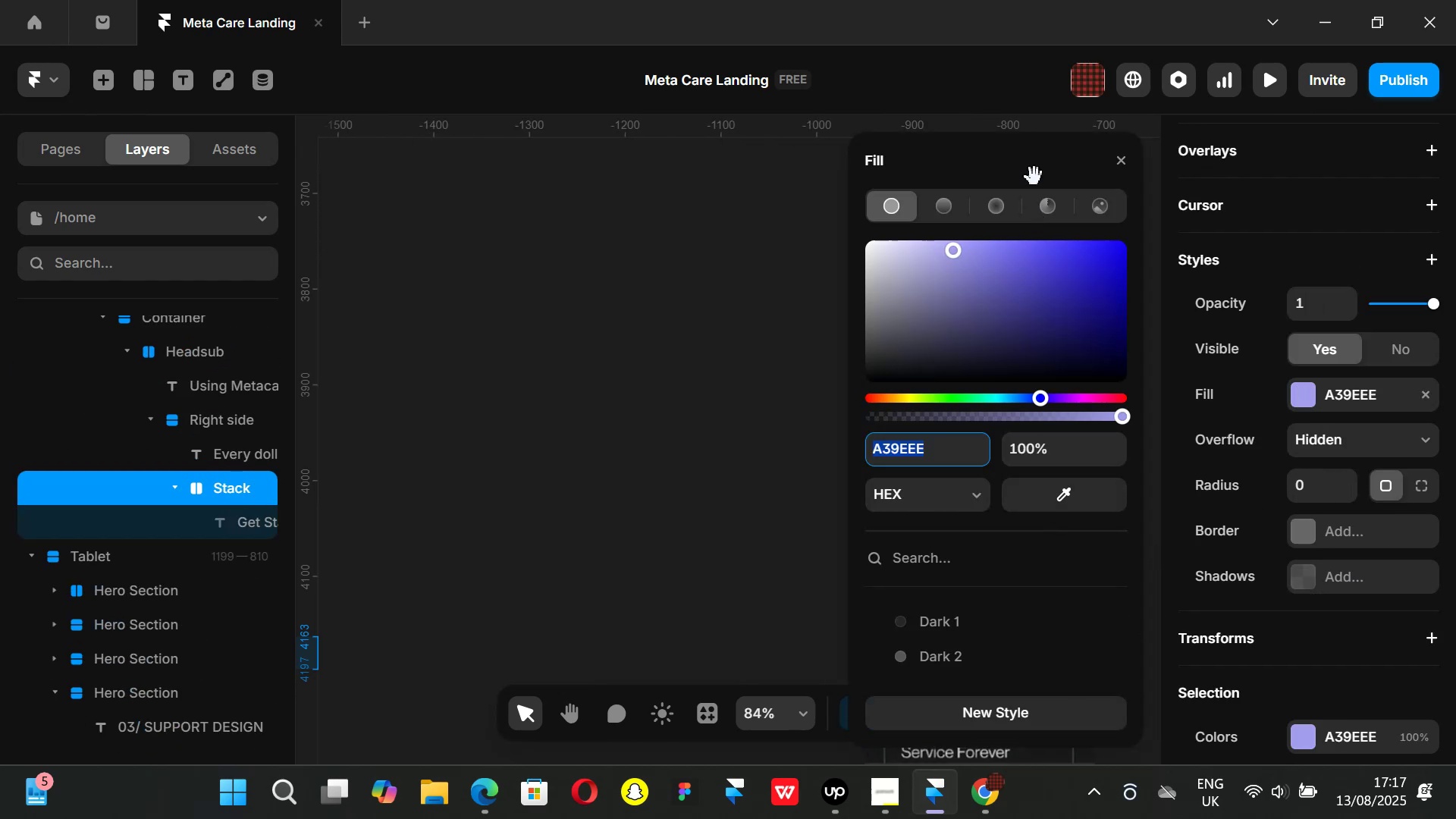 
scroll: coordinate [735, 388], scroll_direction: down, amount: 3.0
 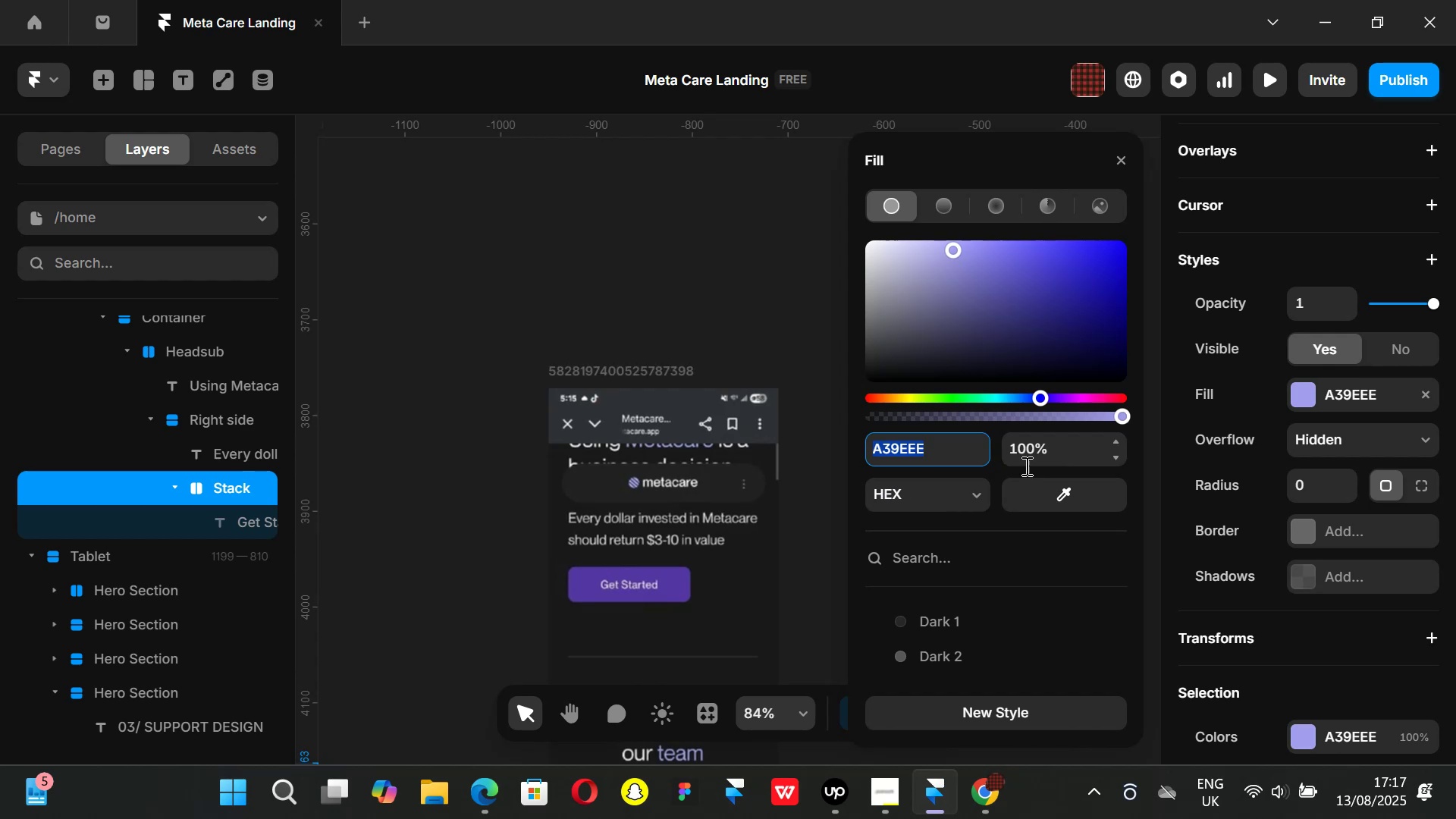 
hold_key(key=ShiftLeft, duration=0.68)
 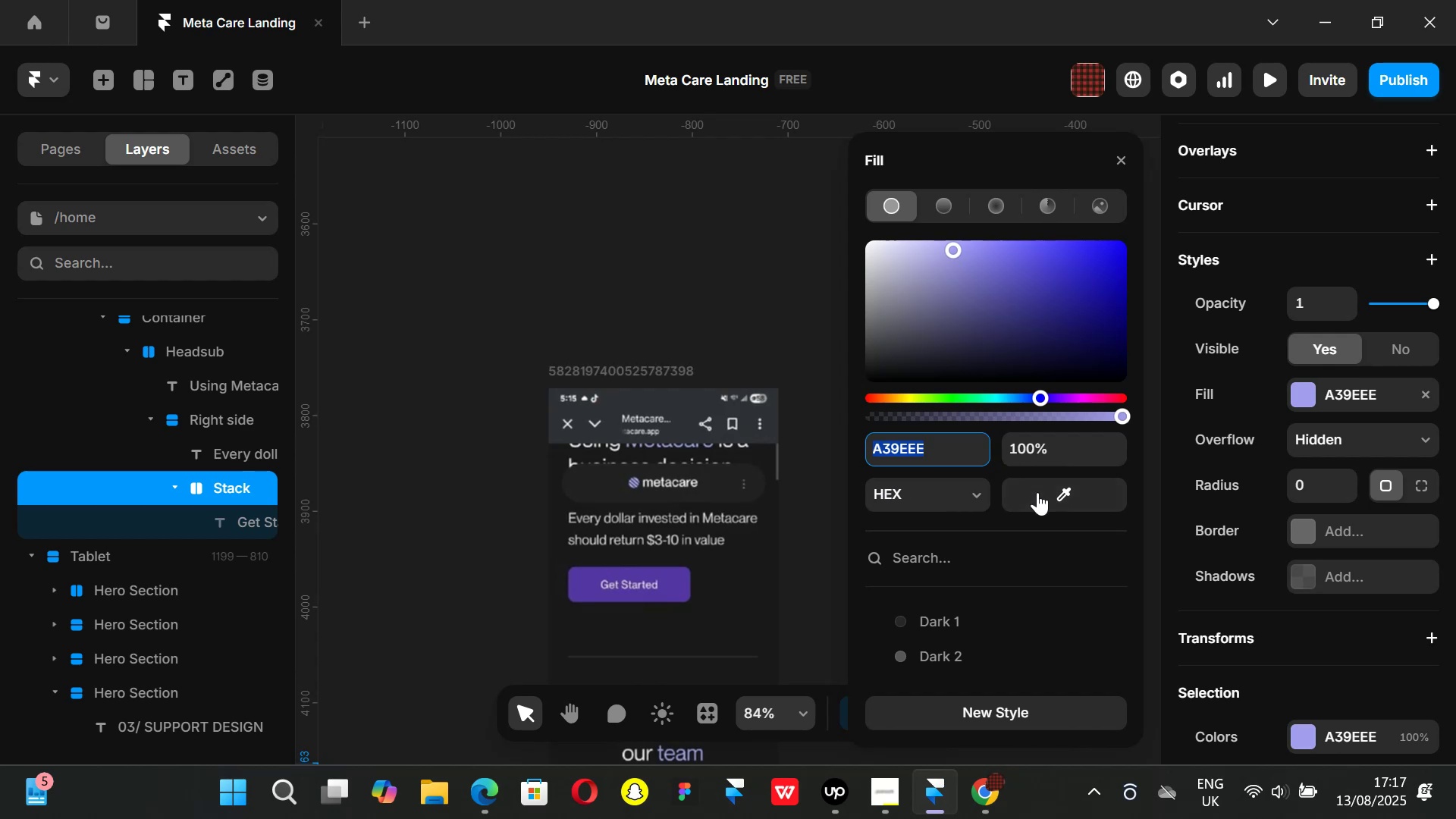 
left_click_drag(start_coordinate=[1054, 491], to_coordinate=[673, 576])
 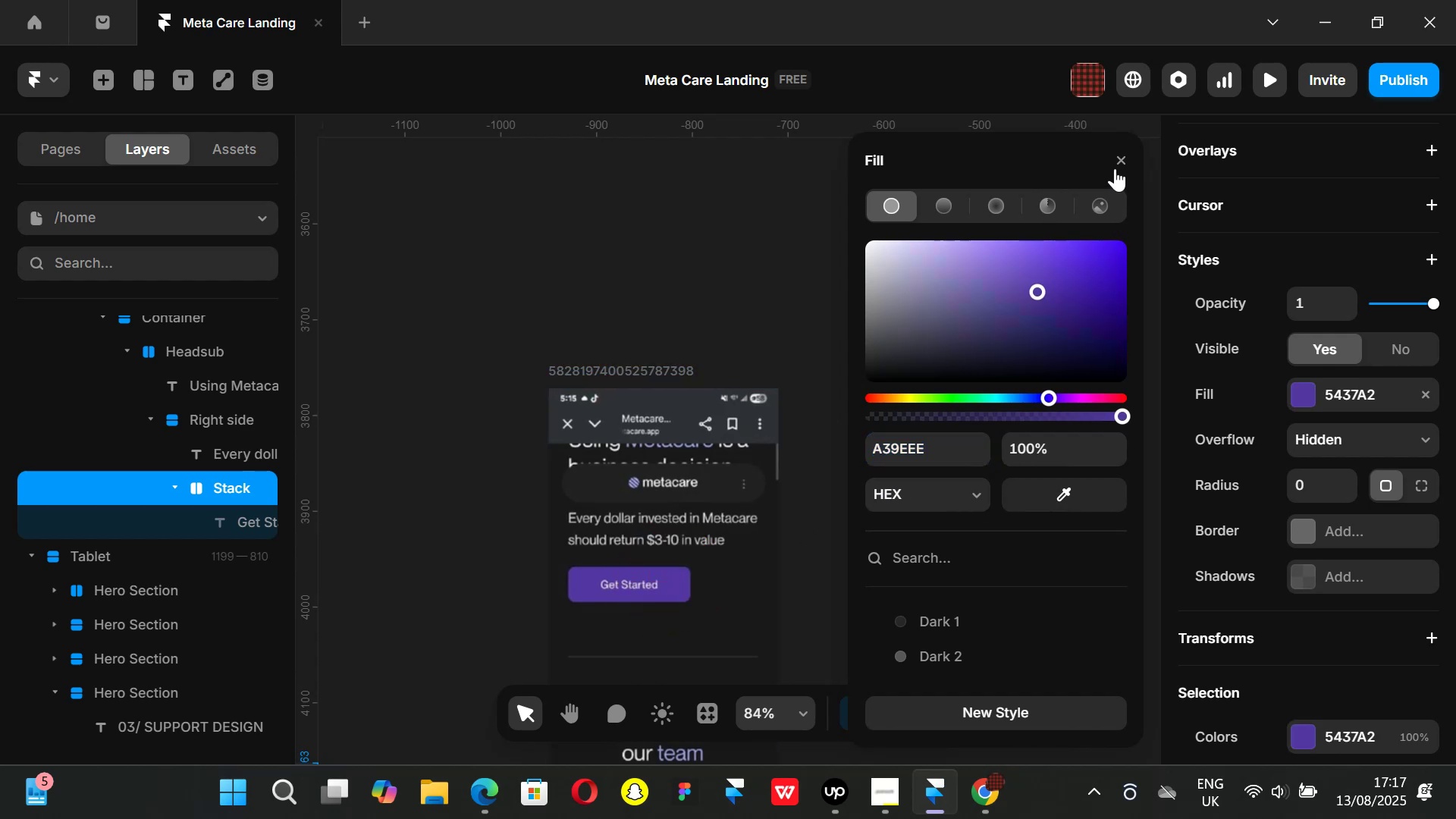 
left_click([1125, 160])
 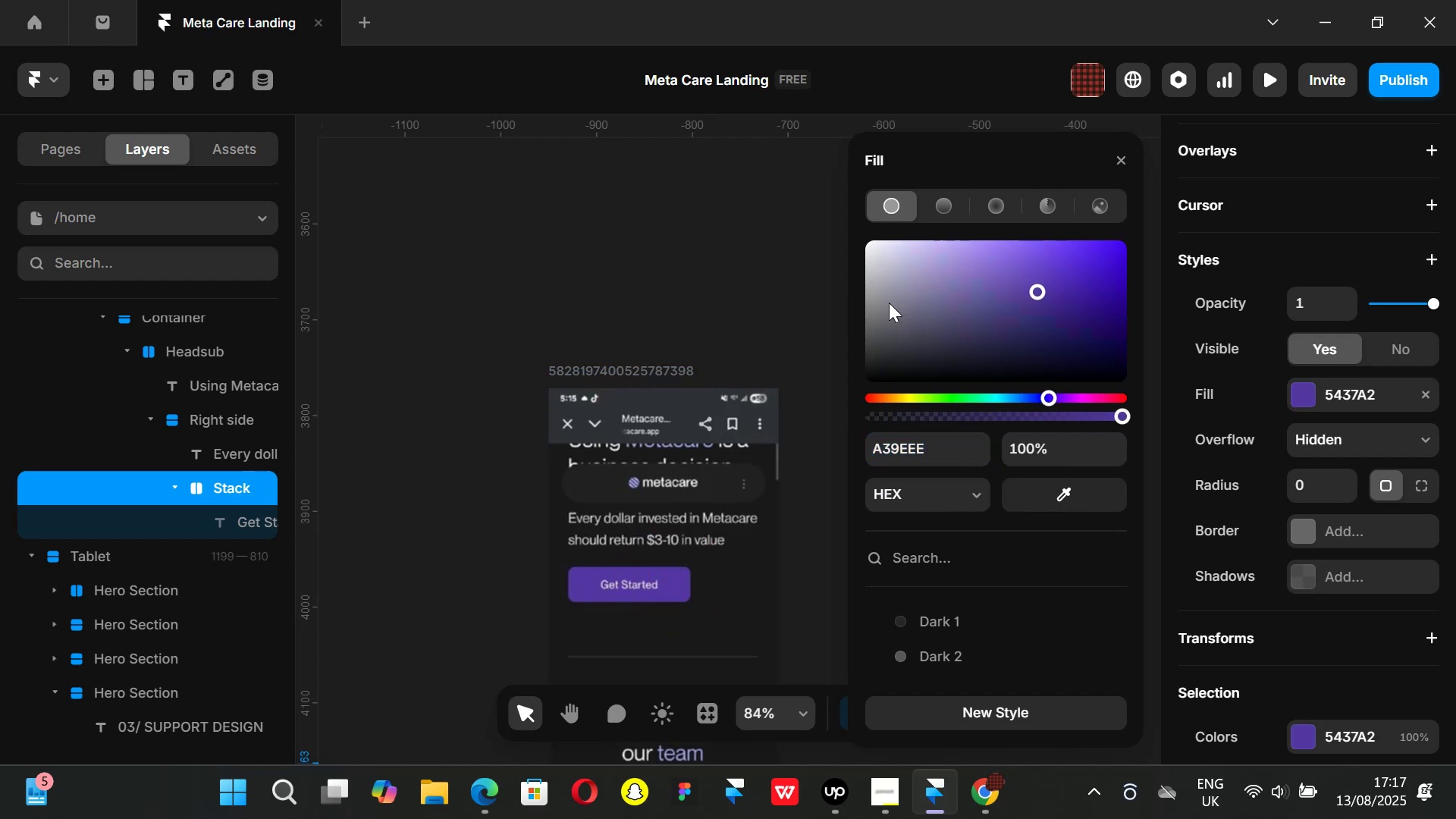 
hold_key(key=ShiftLeft, duration=1.25)
scroll: coordinate [799, 434], scroll_direction: down, amount: 32.0
 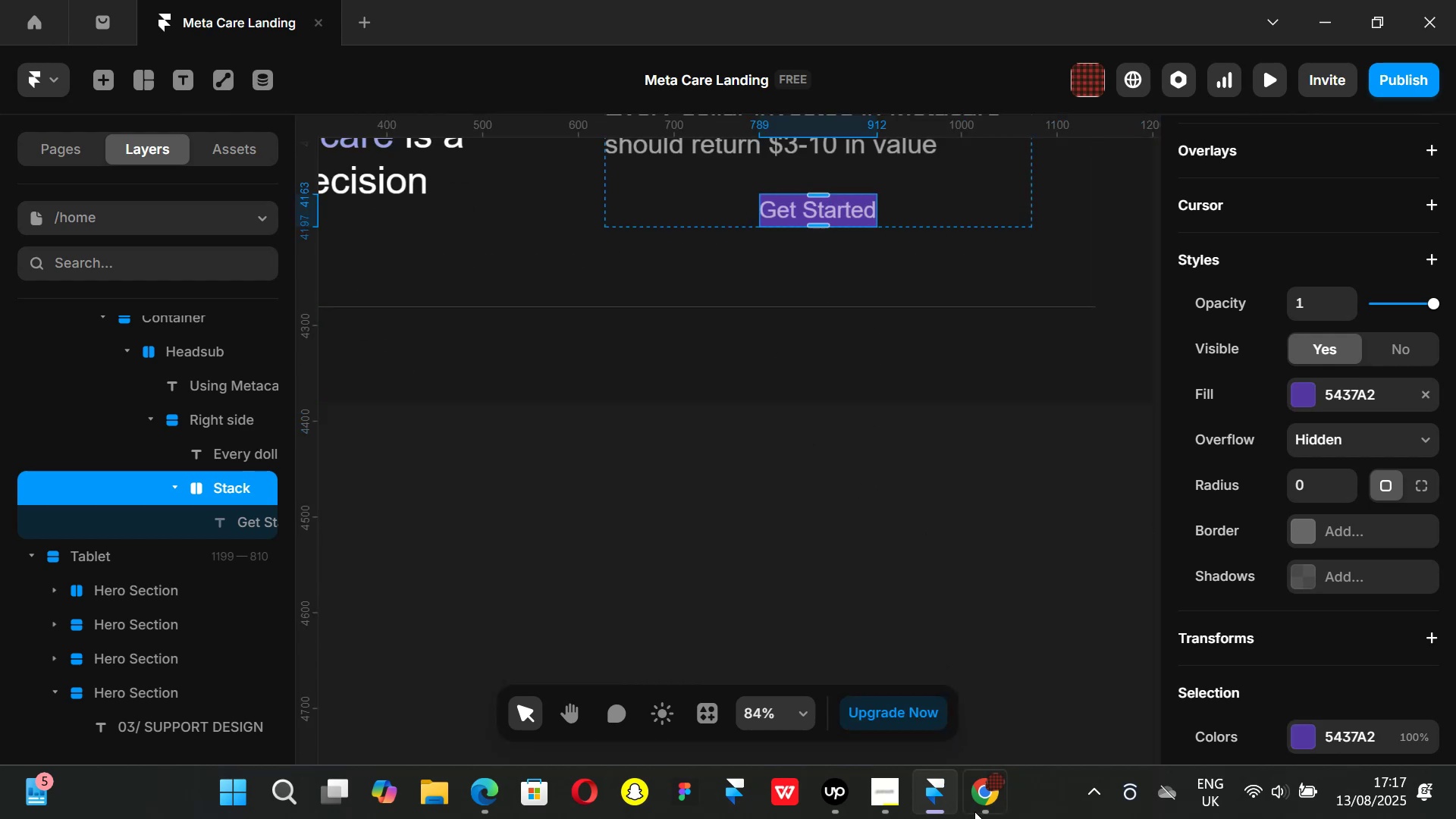 
left_click([986, 810])
 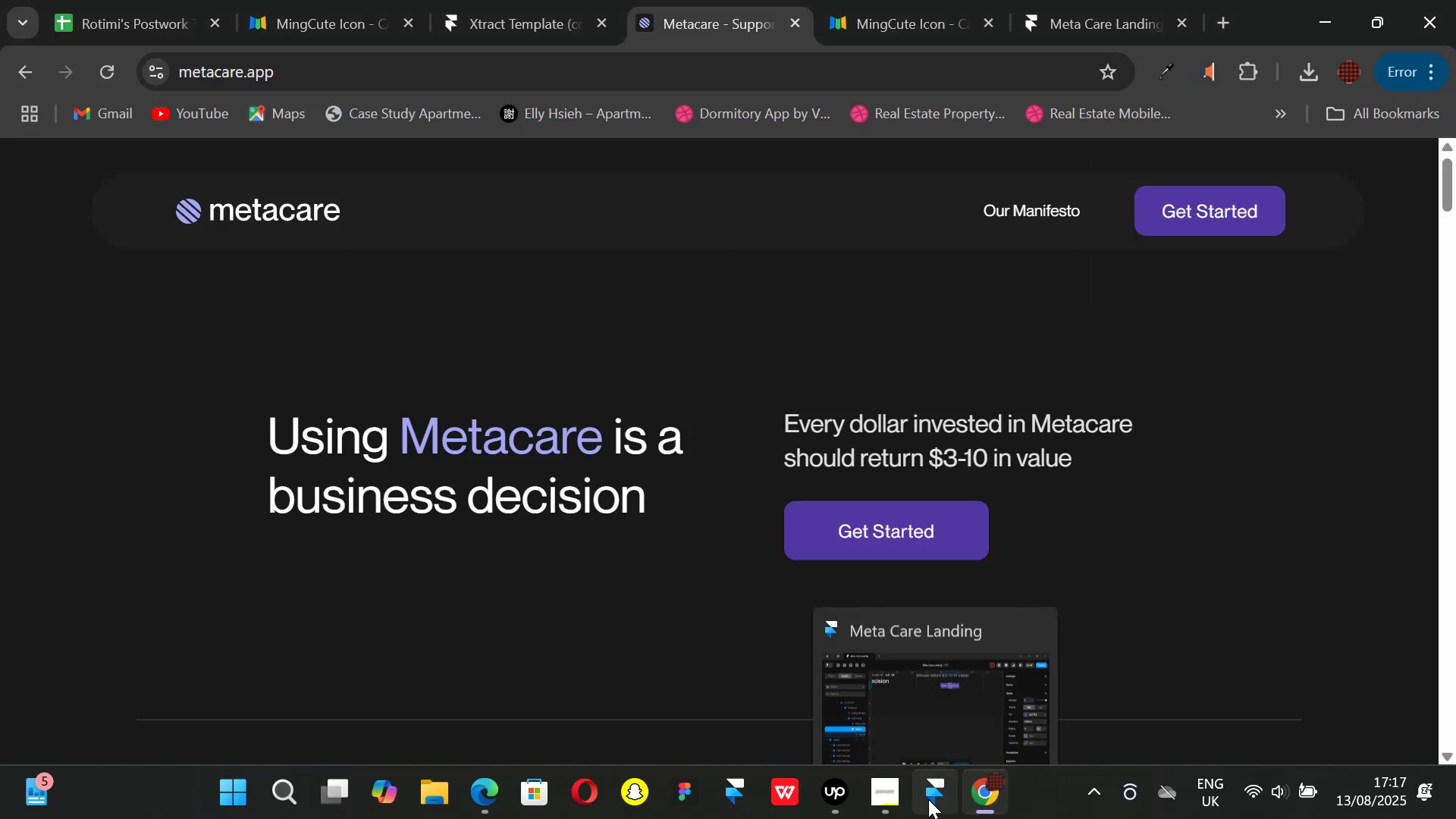 
left_click([928, 799])
 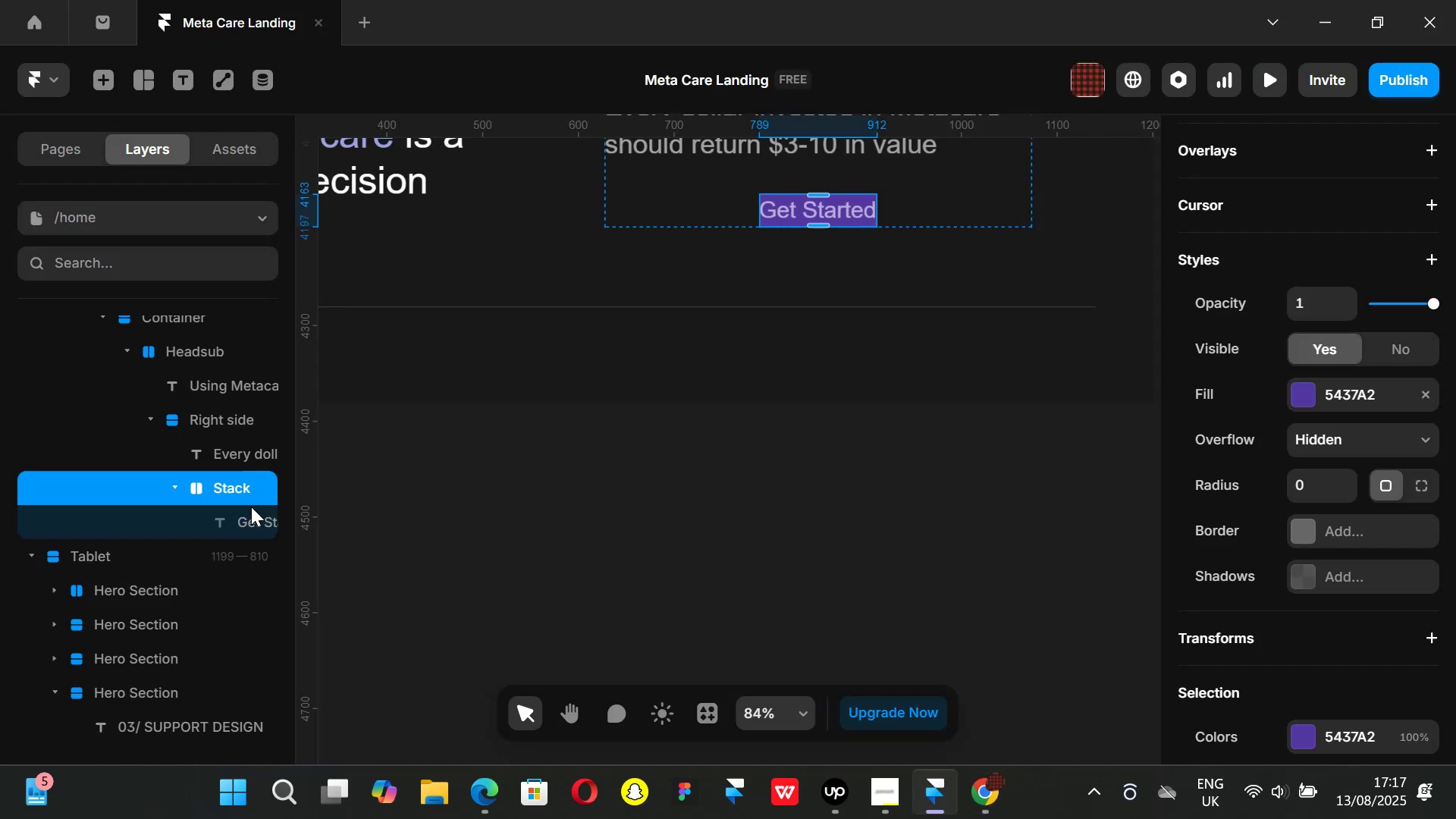 
left_click([243, 521])
 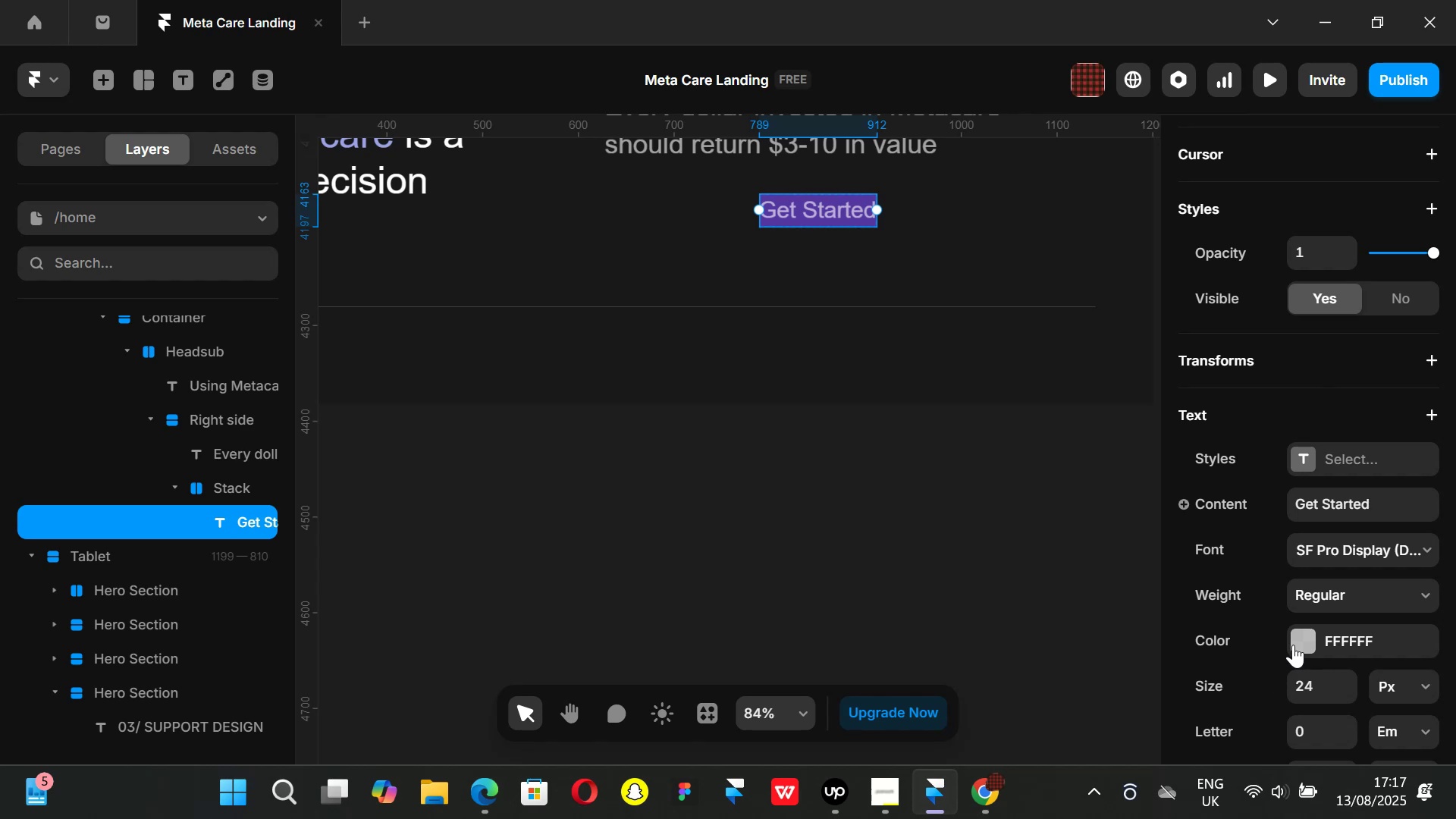 
left_click([1303, 639])
 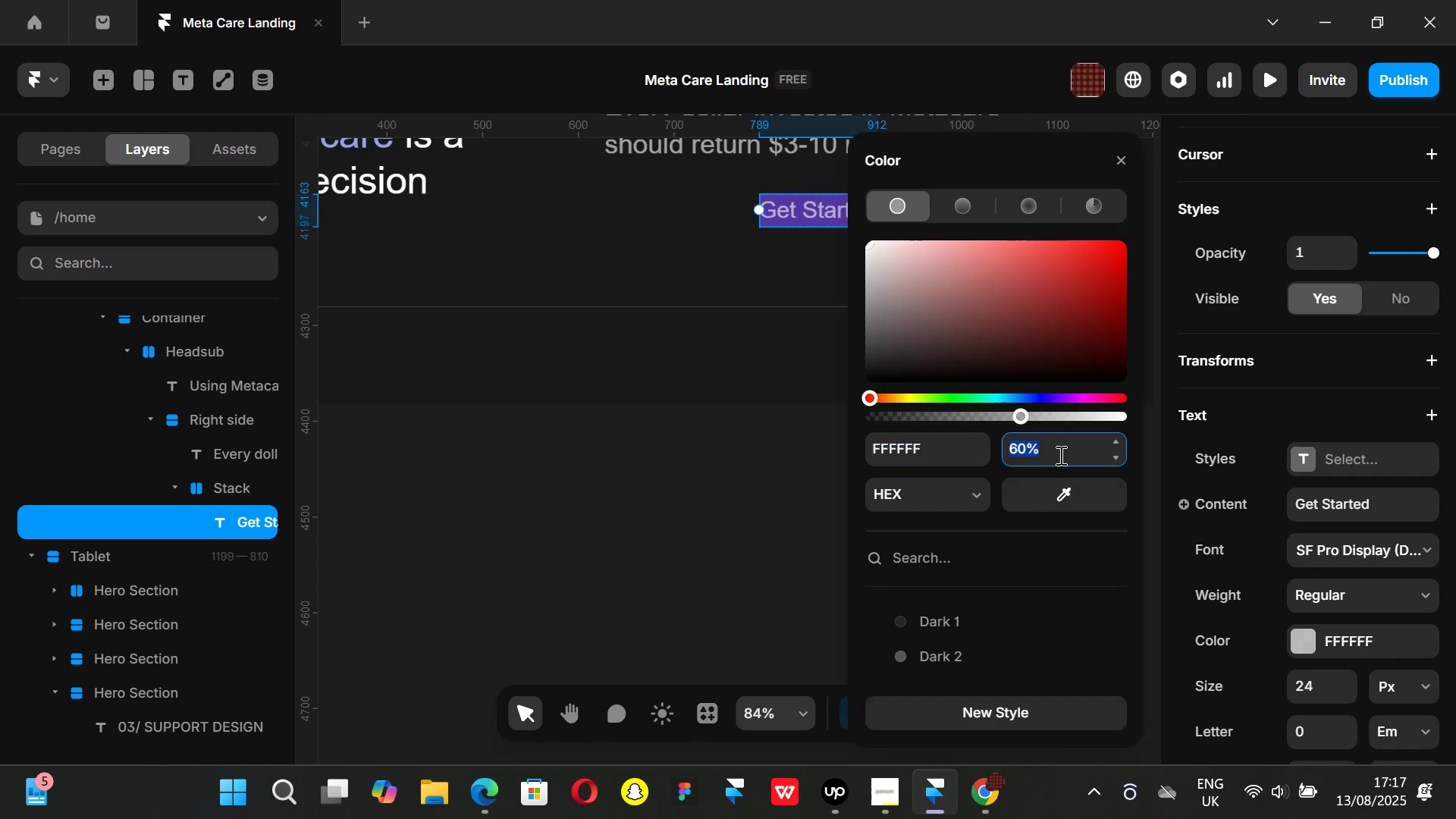 
type(100)
 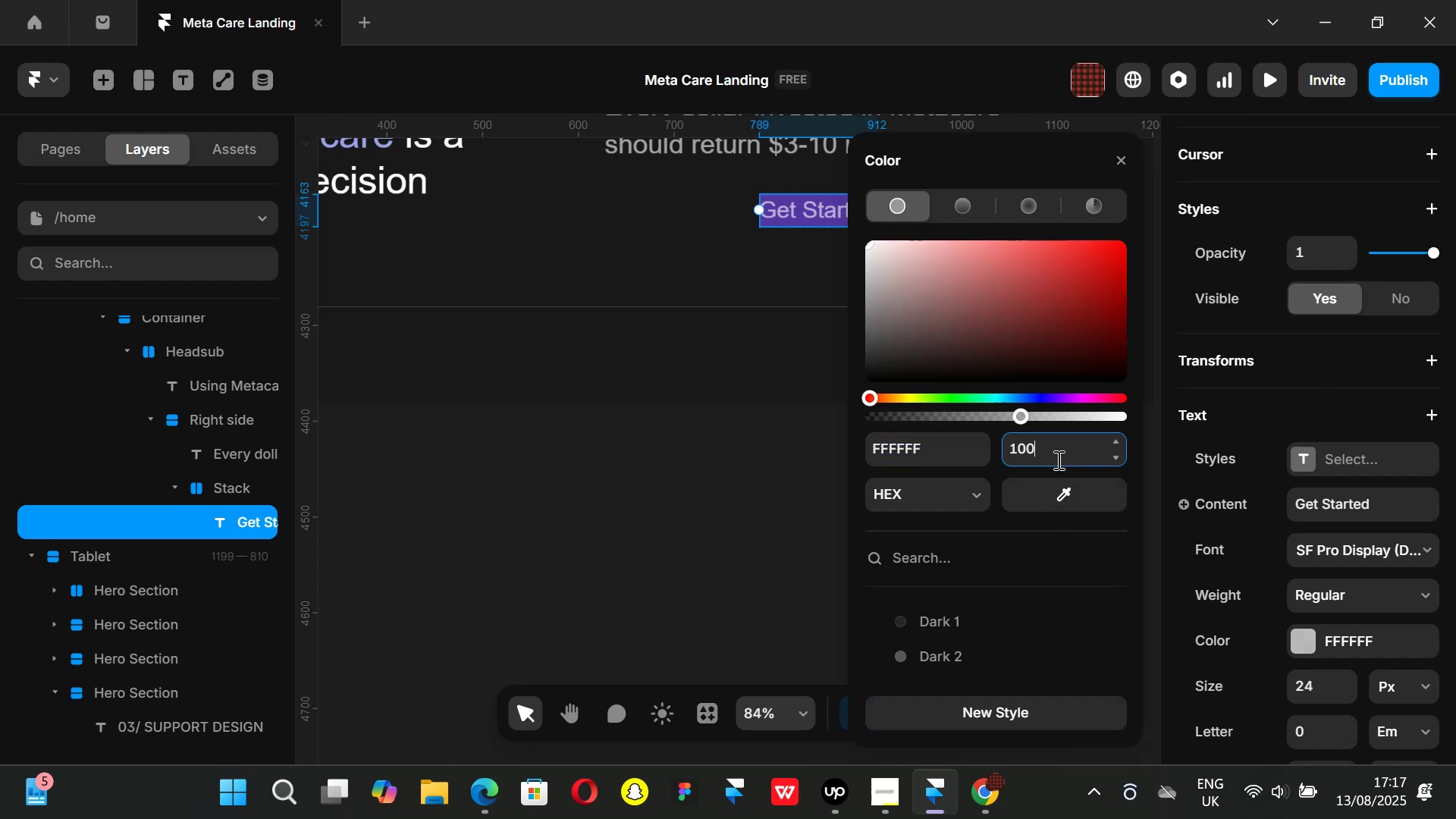 
key(Enter)
 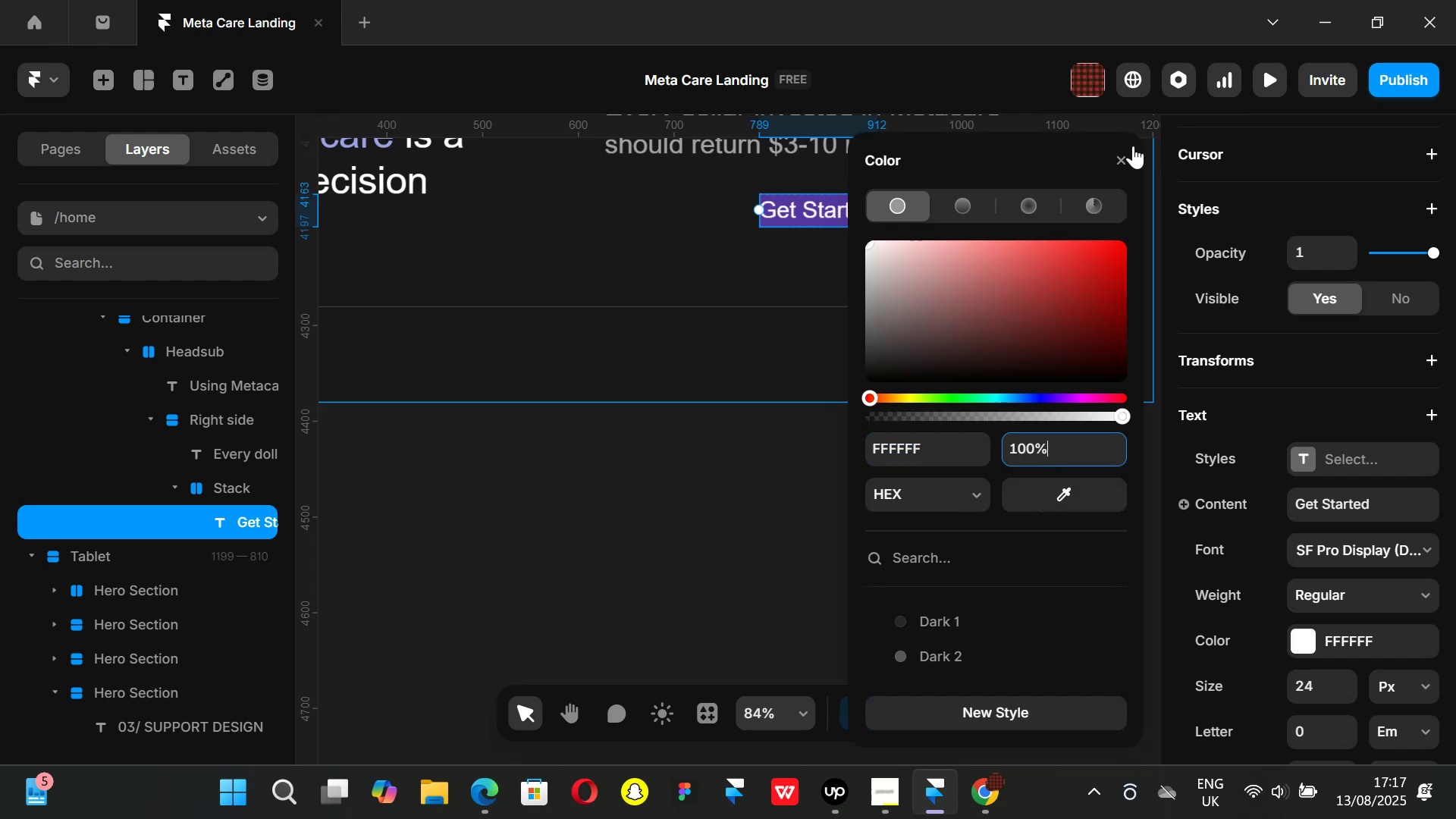 
left_click([1125, 155])
 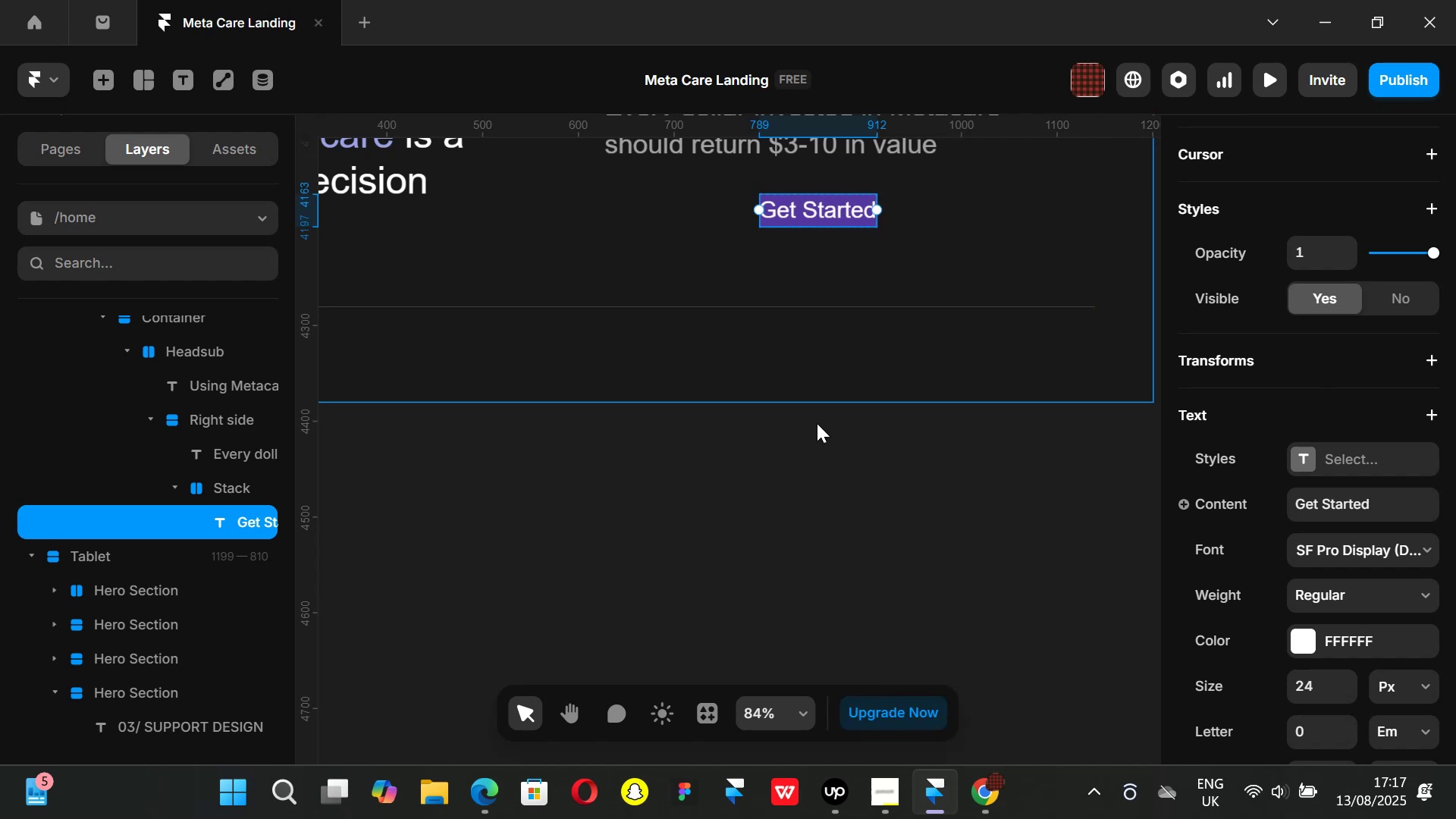 
left_click([827, 497])
 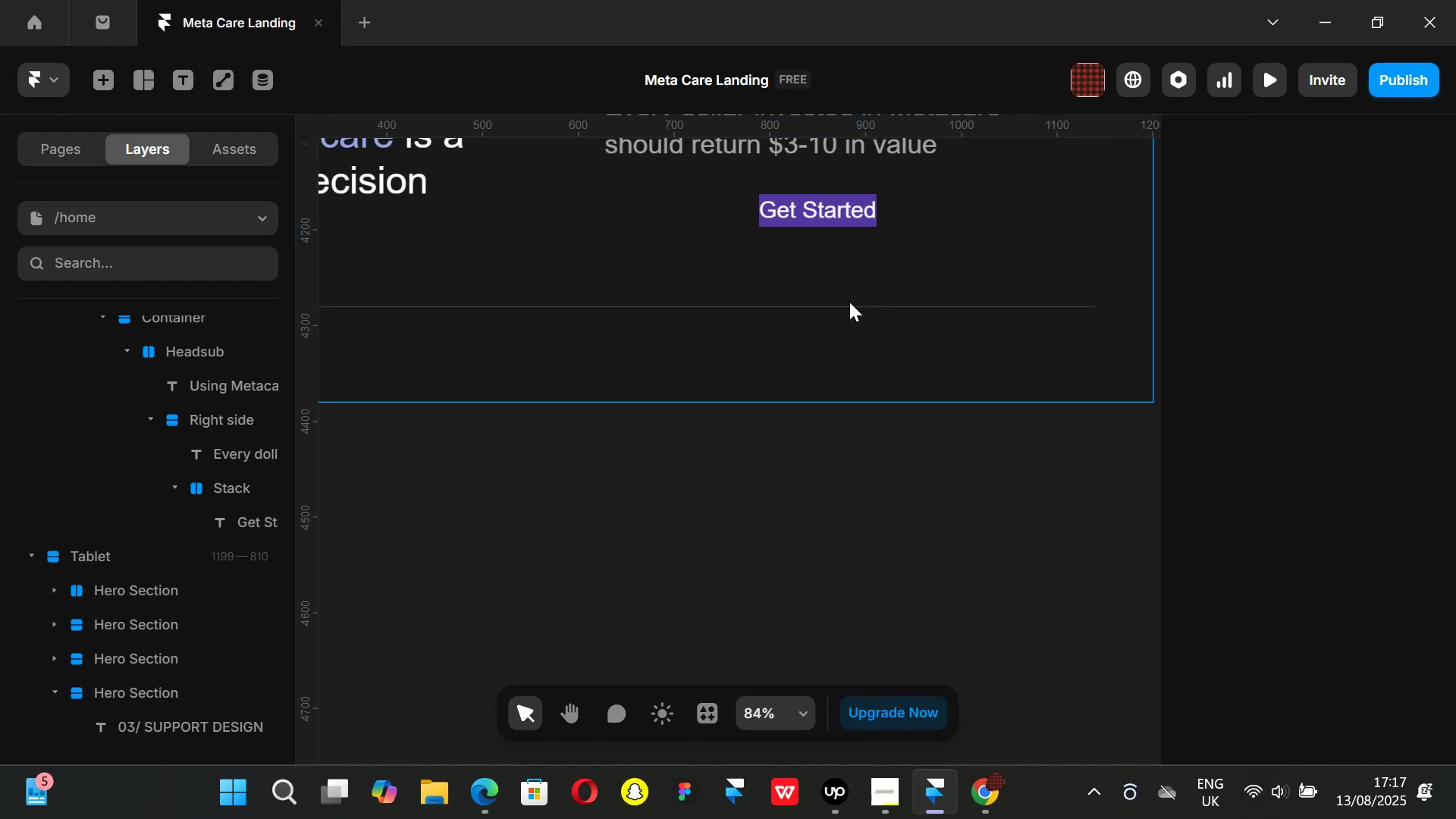 
key(Control+ControlLeft)
 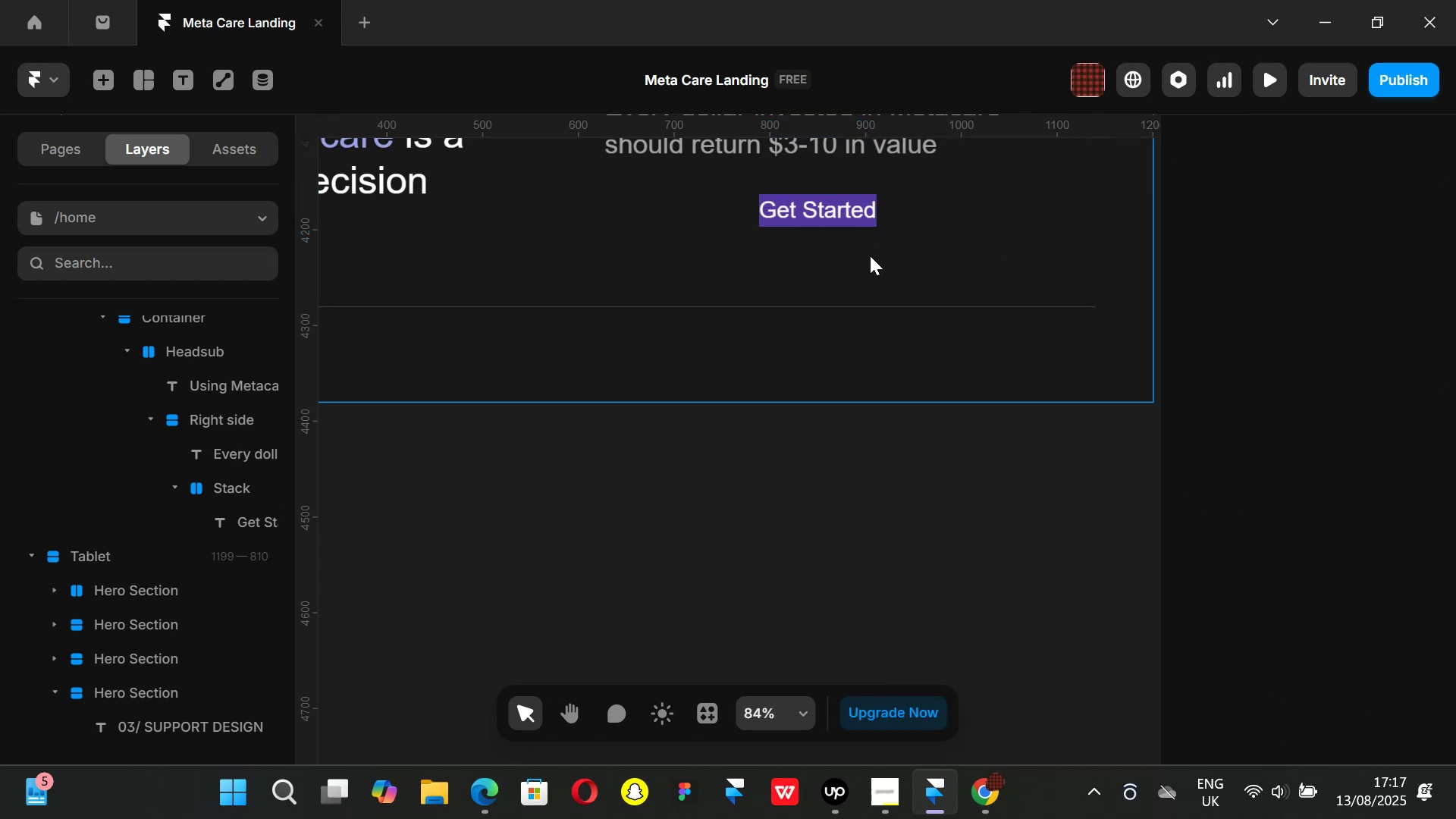 
scroll: coordinate [870, 256], scroll_direction: up, amount: 1.0
 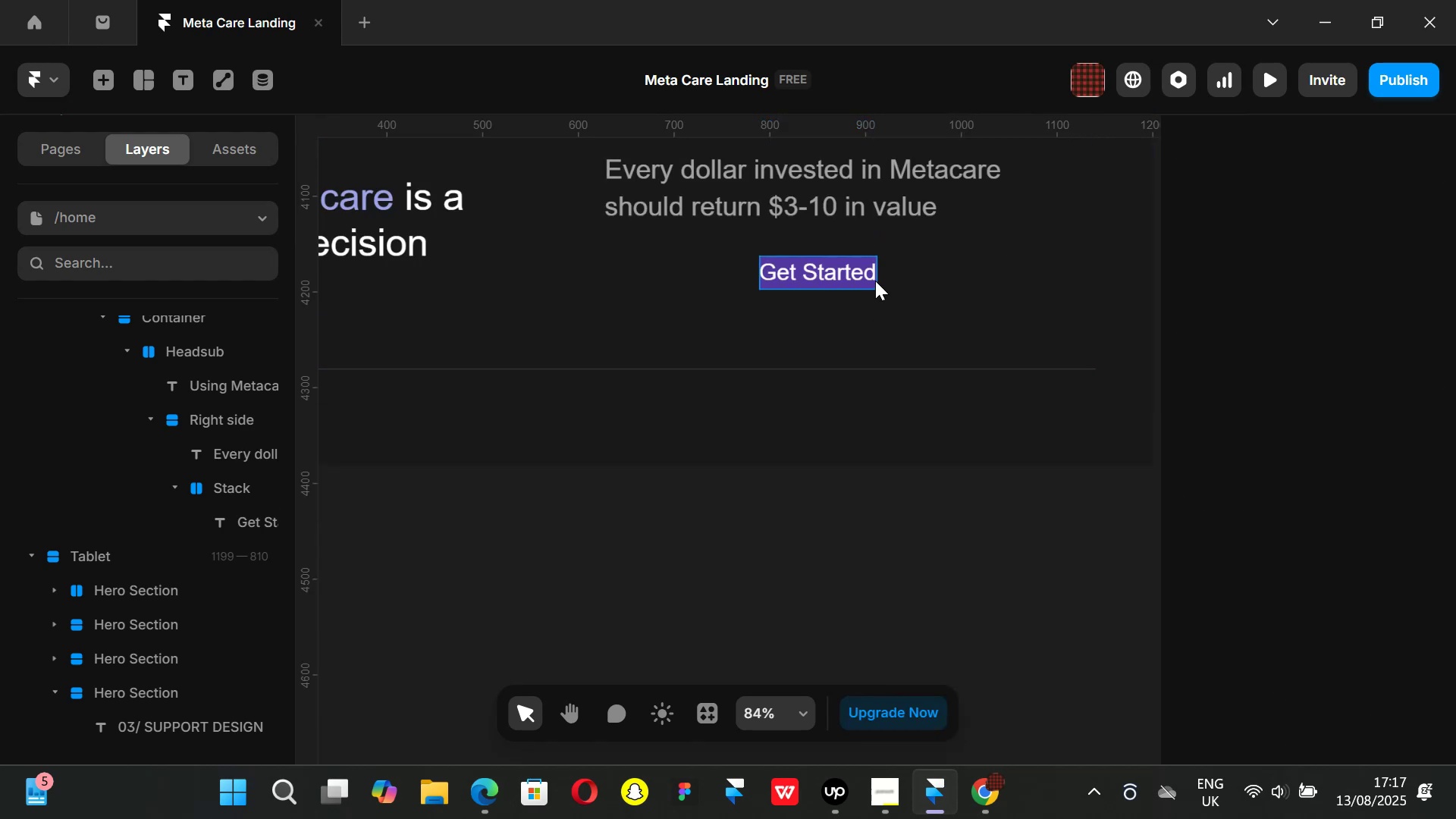 
left_click([875, 281])
 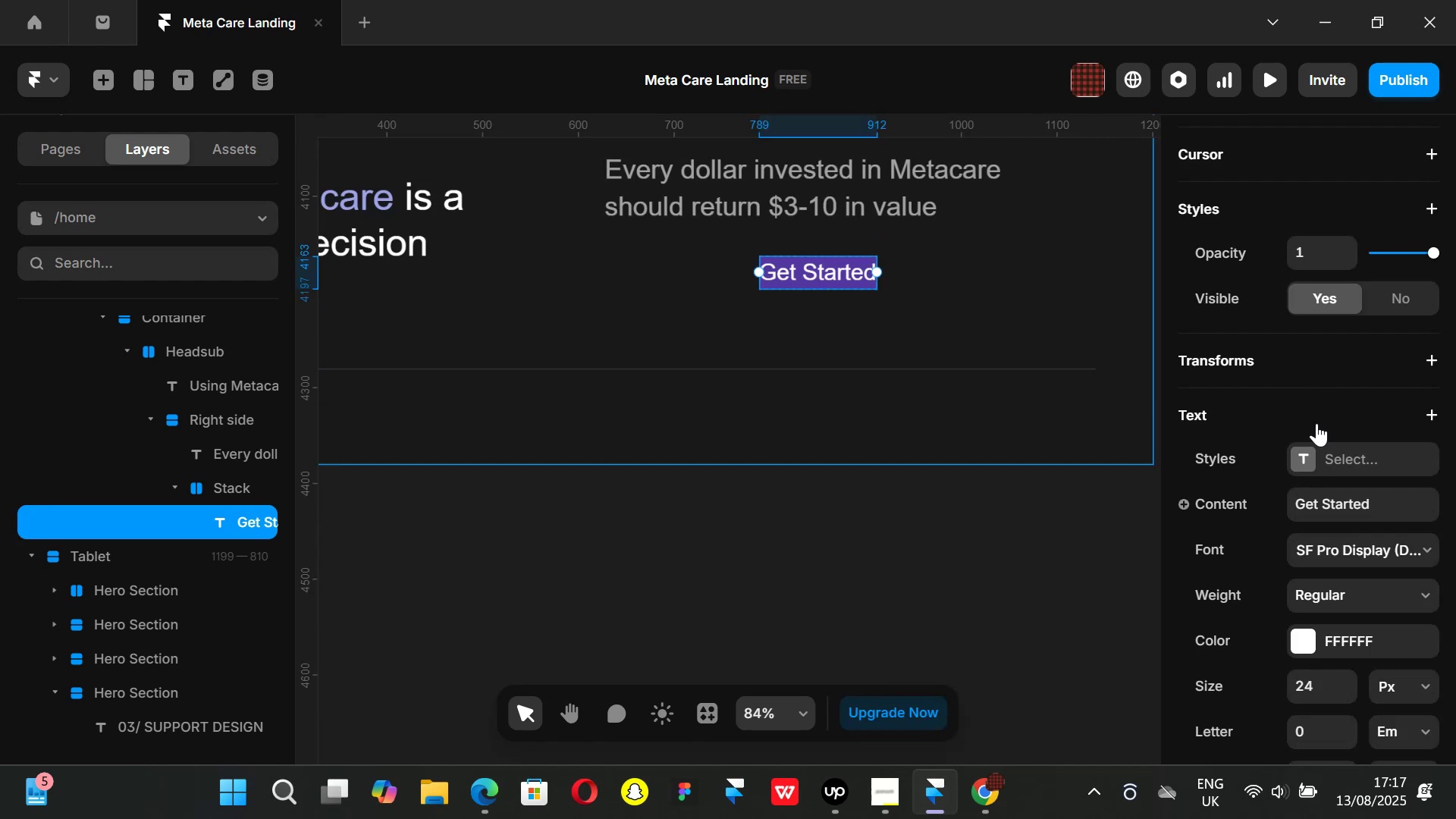 
scroll: coordinate [1312, 410], scroll_direction: up, amount: 3.0
 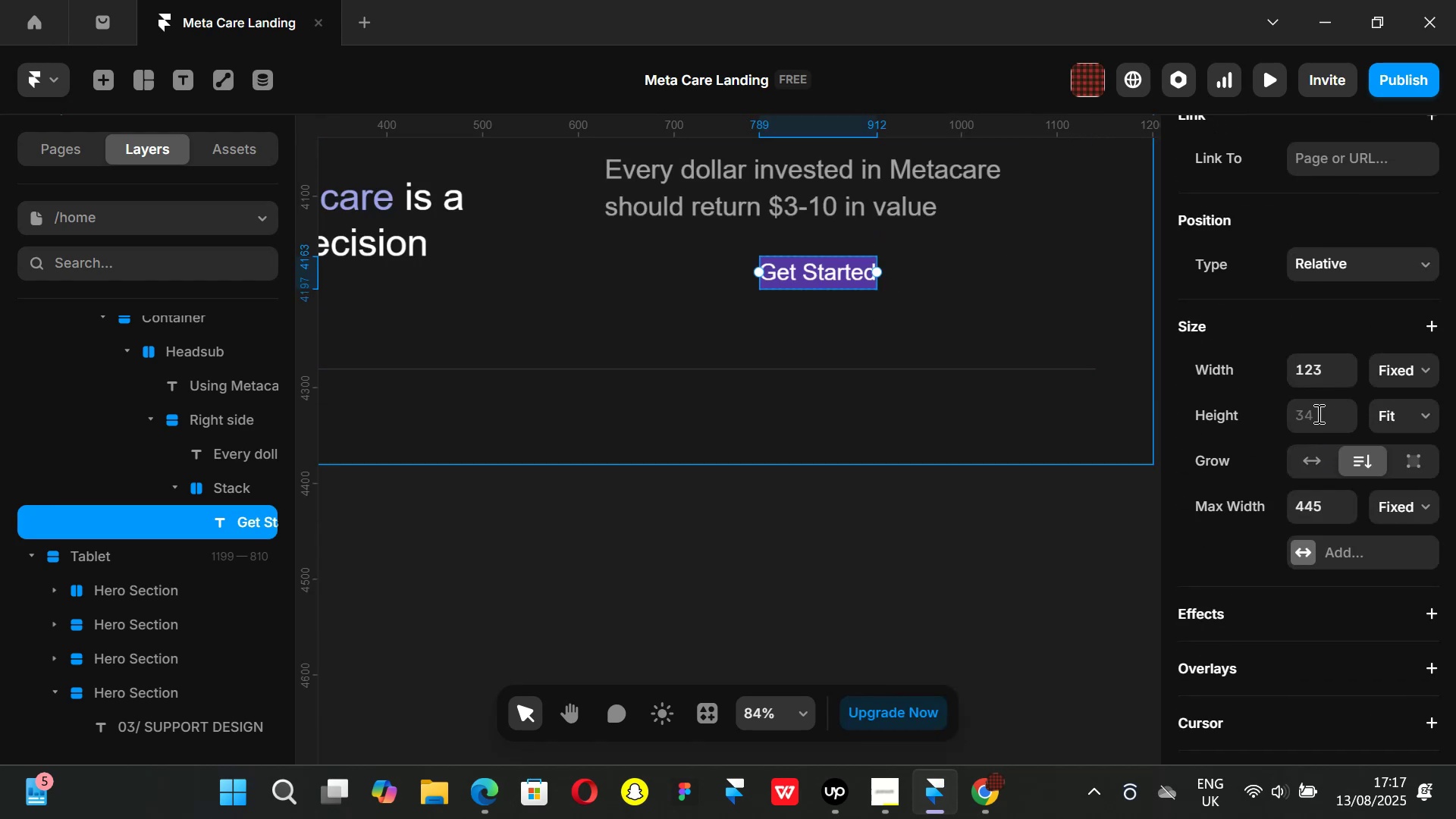 
scroll: coordinate [1298, 560], scroll_direction: down, amount: 6.0
 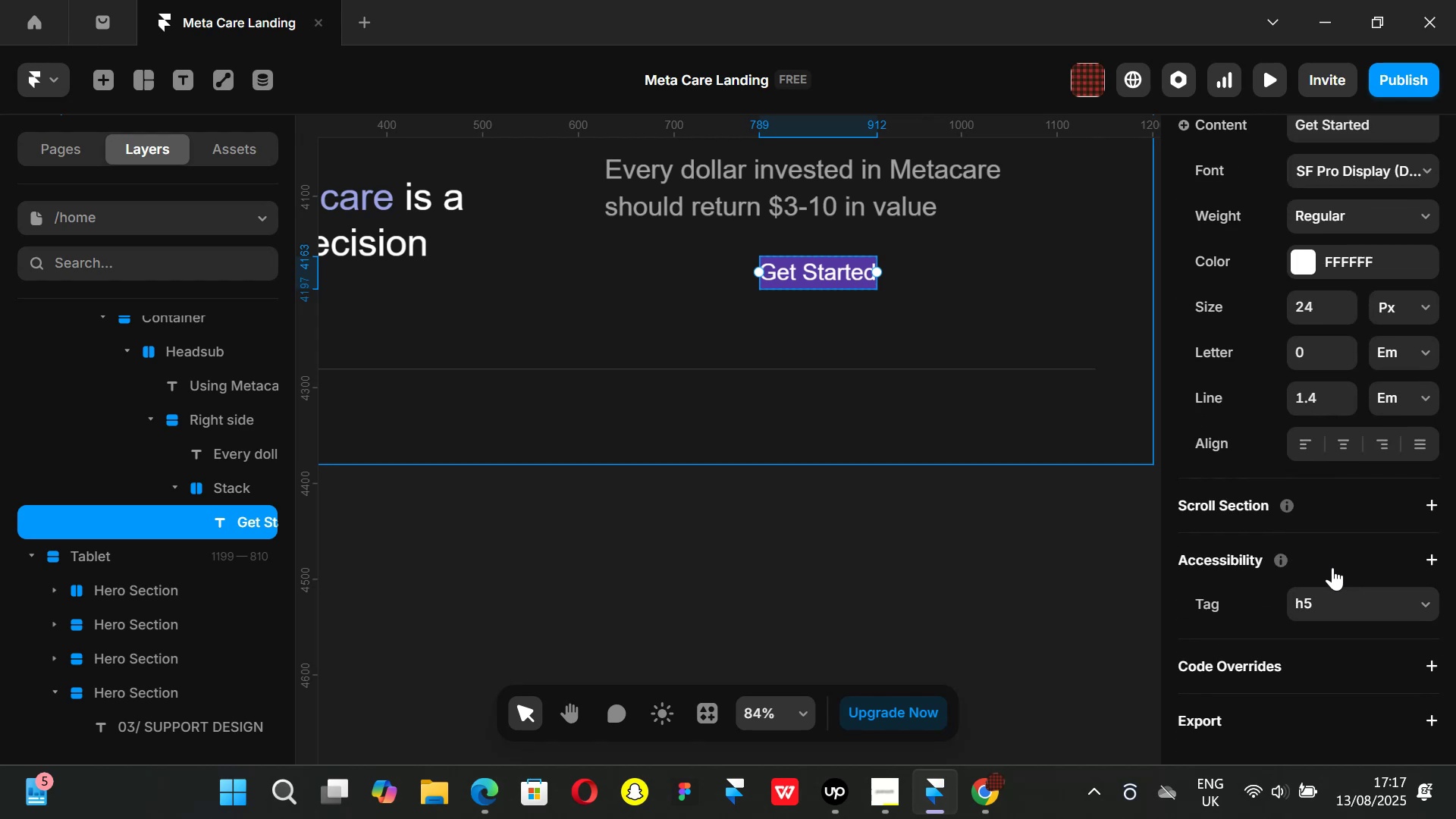 
scroll: coordinate [1331, 563], scroll_direction: up, amount: 3.0
 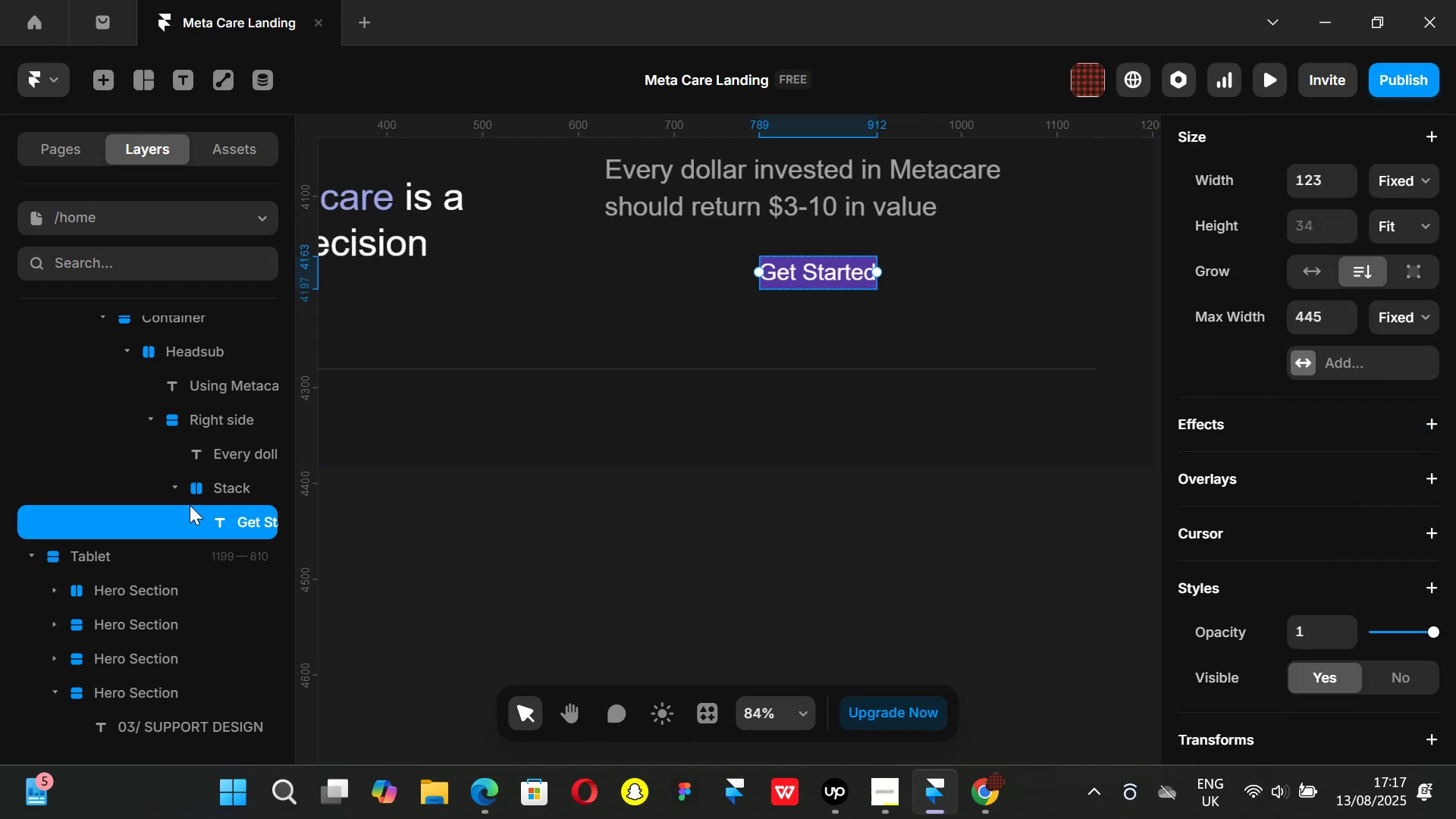 
left_click([218, 488])
 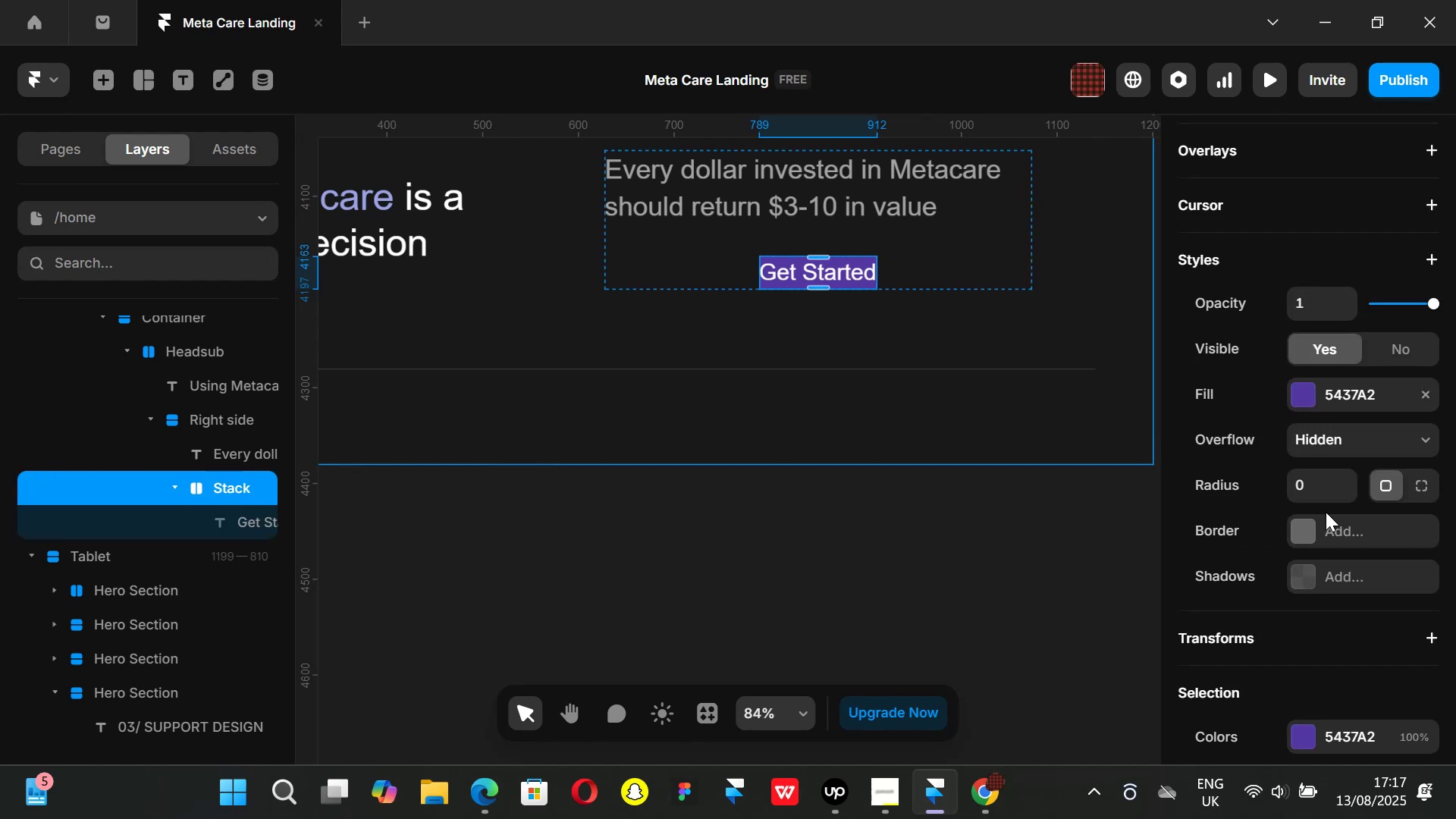 
scroll: coordinate [1321, 535], scroll_direction: down, amount: 3.0
 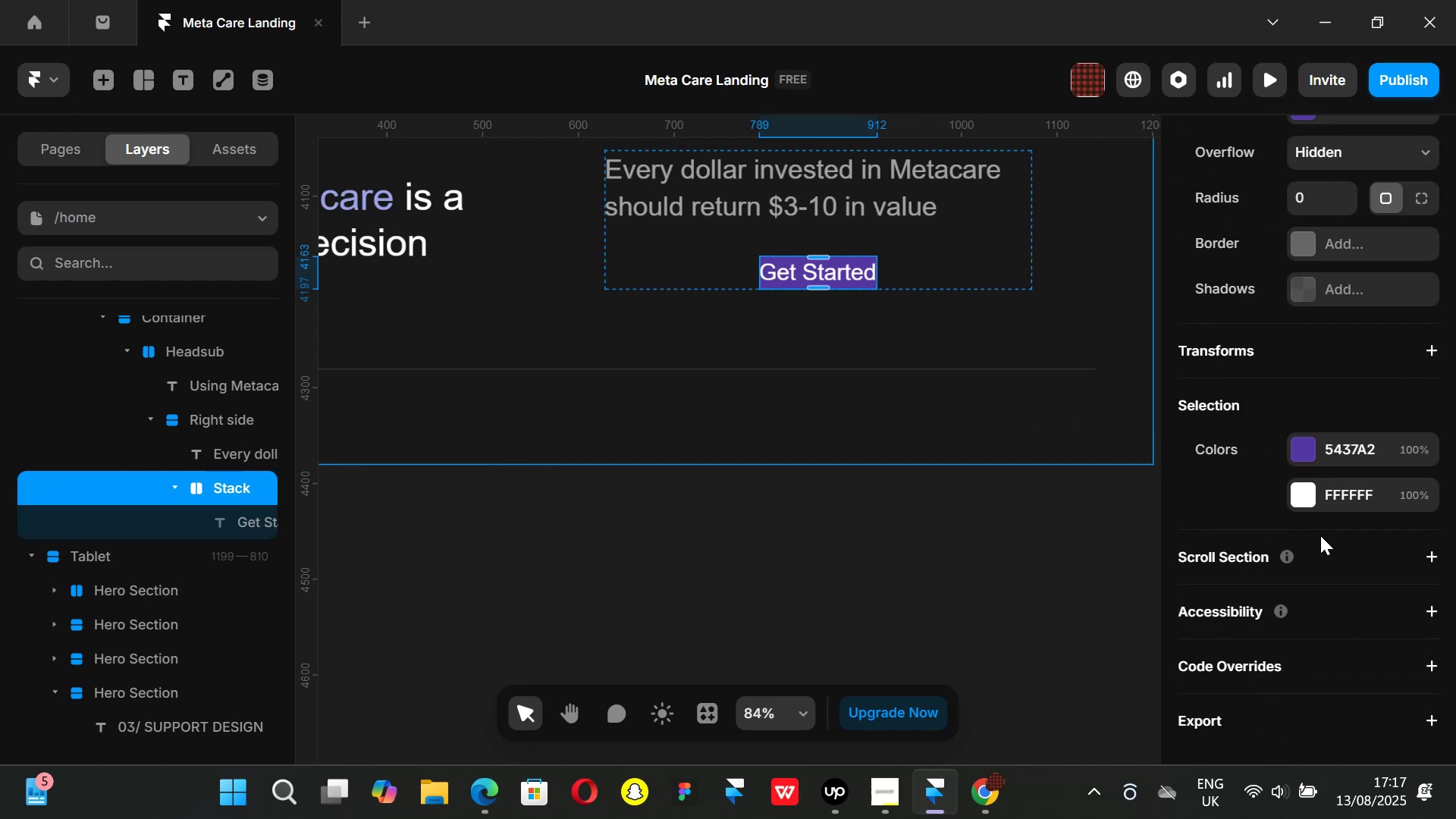 
scroll: coordinate [1328, 380], scroll_direction: up, amount: 4.0
 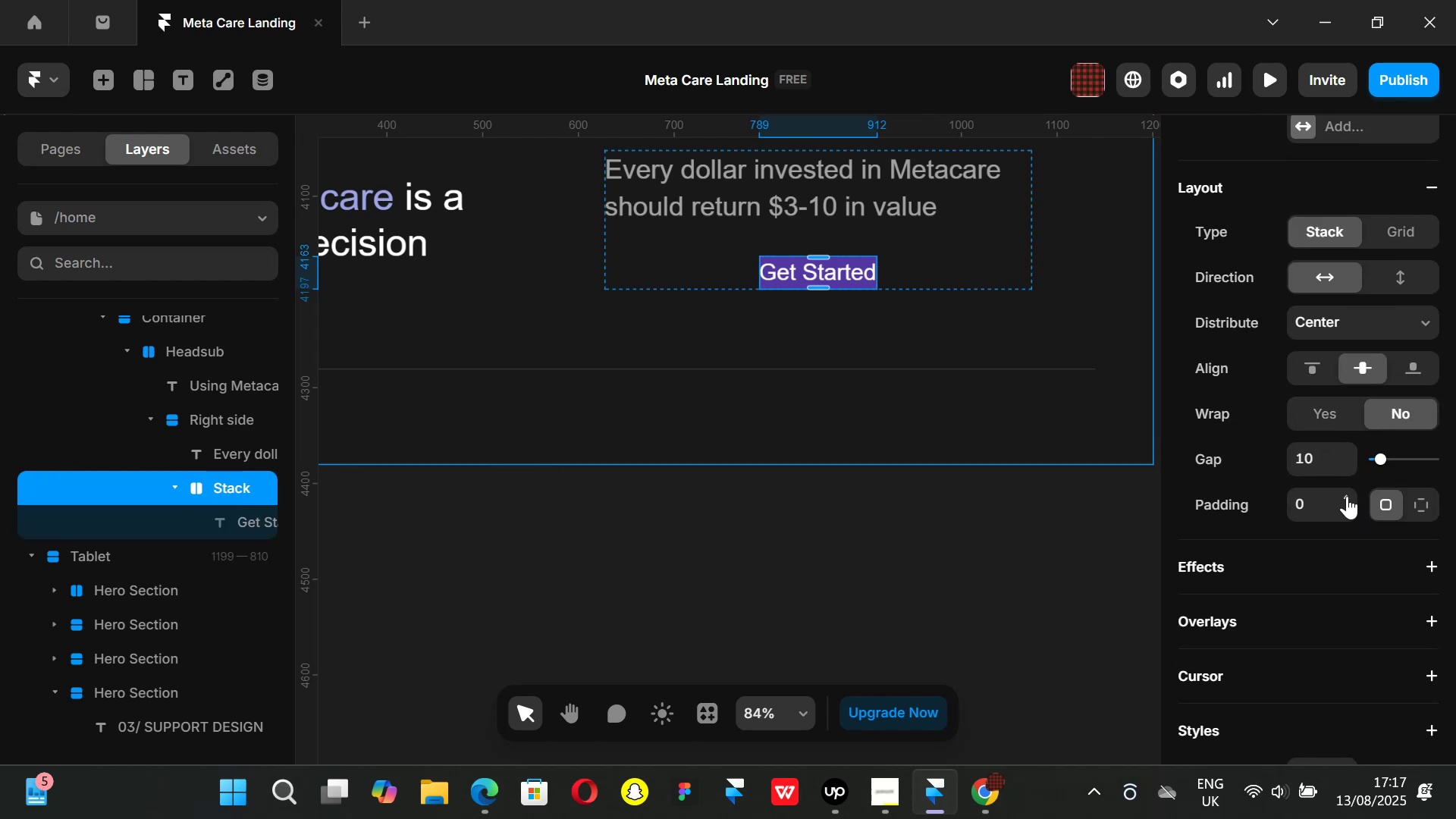 
left_click_drag(start_coordinate=[1348, 509], to_coordinate=[1338, 497])
 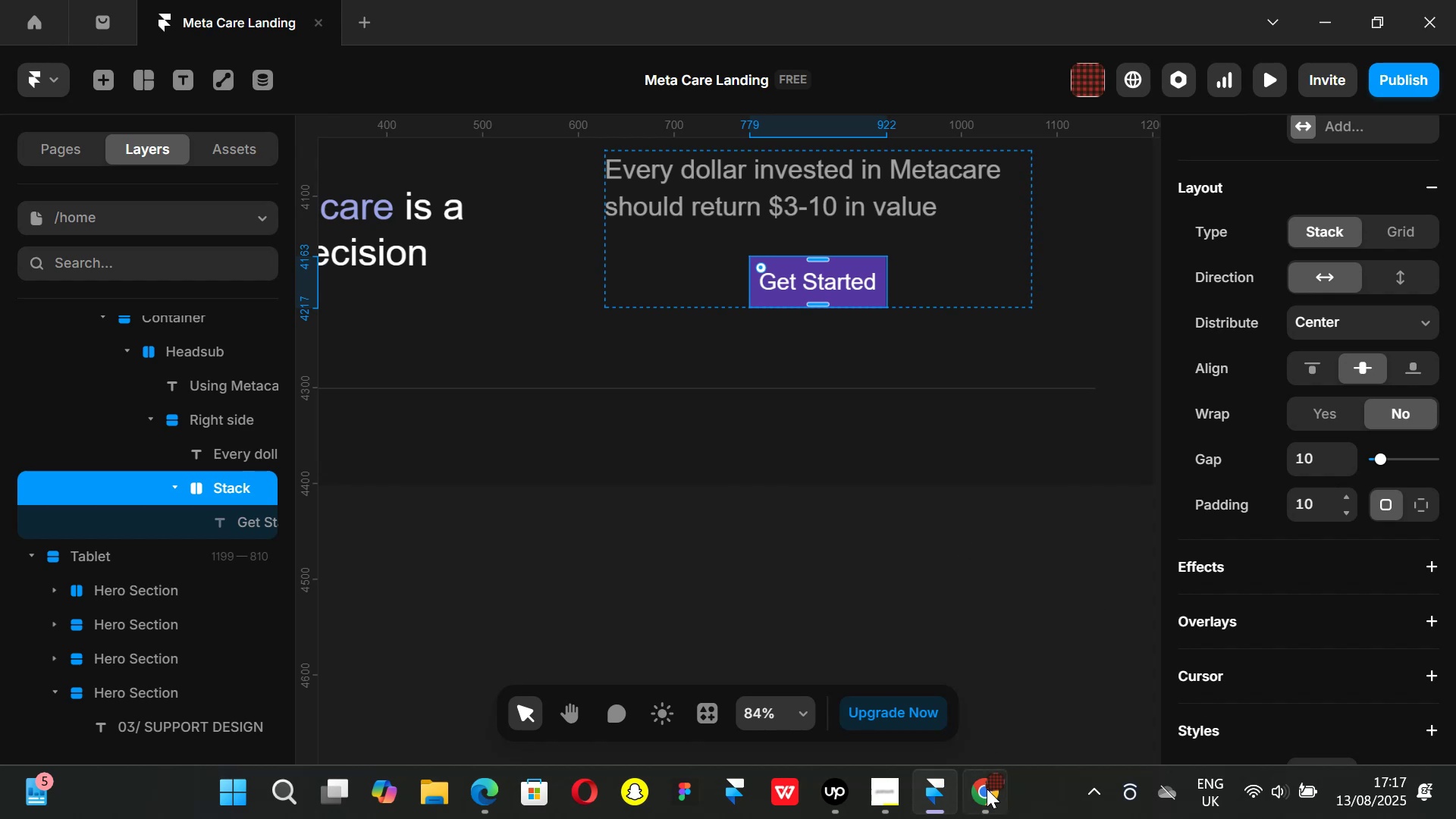 
left_click([990, 795])
 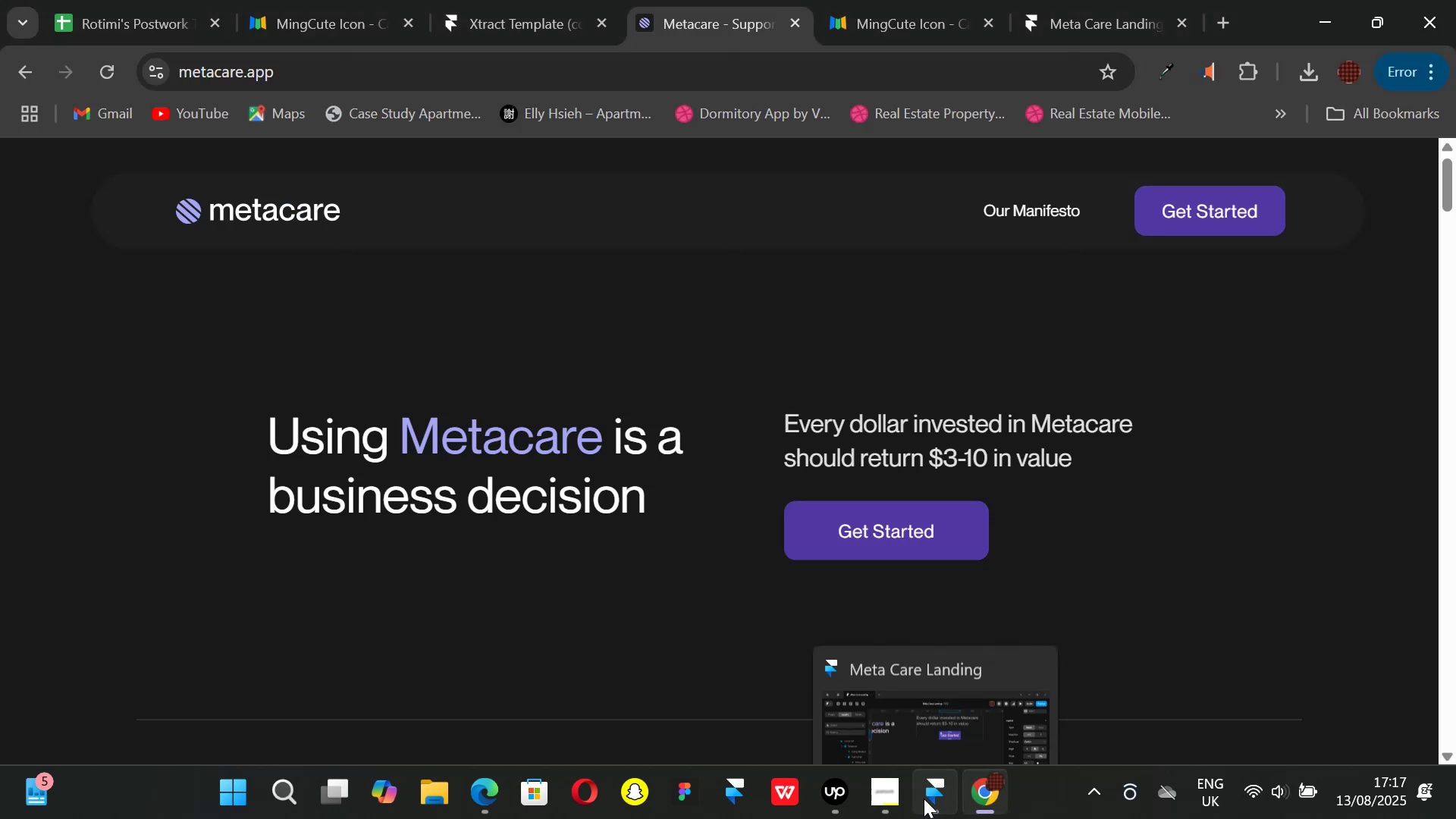 
left_click([926, 799])
 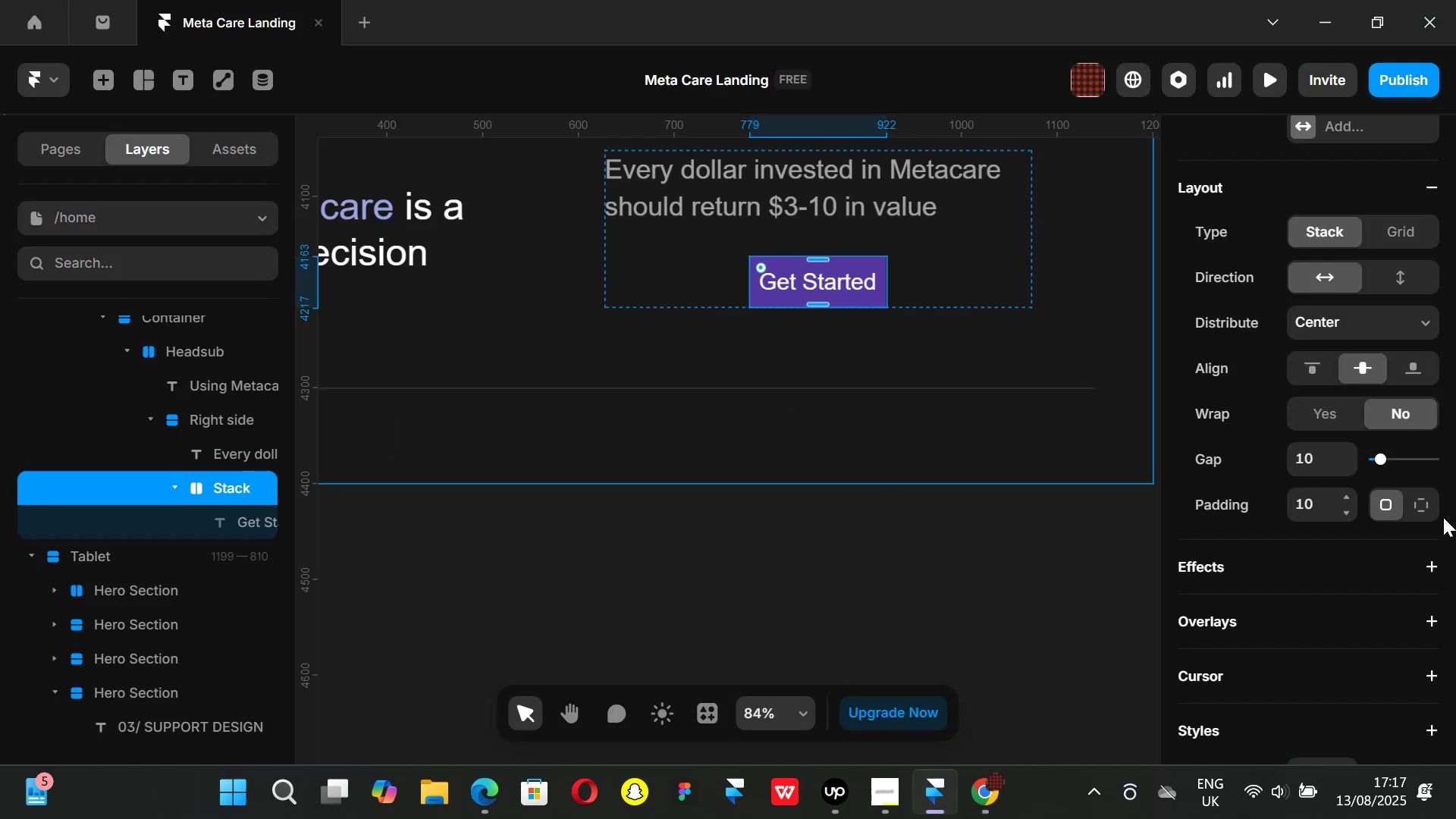 
left_click([1430, 510])
 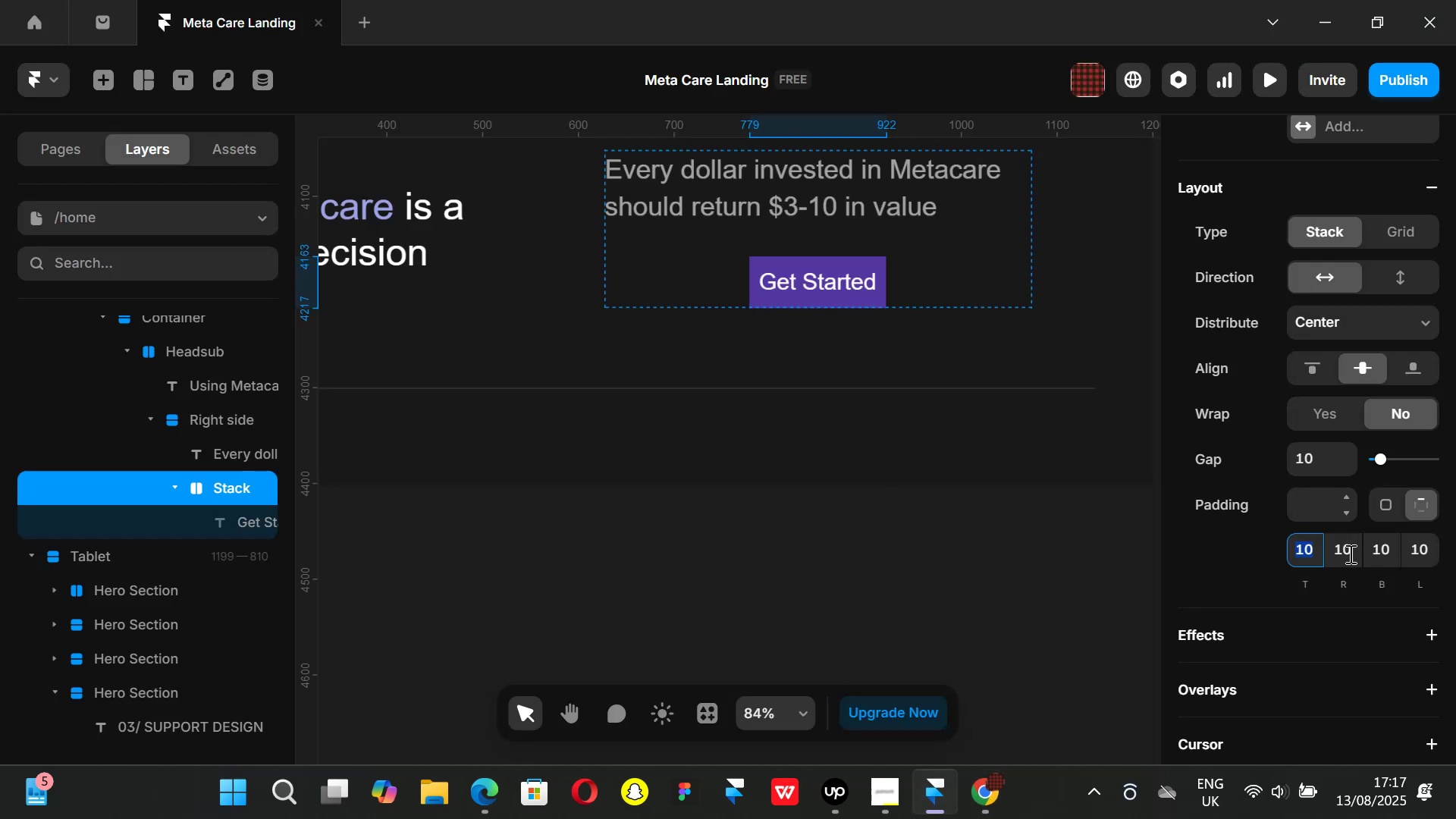 
left_click([1349, 554])
 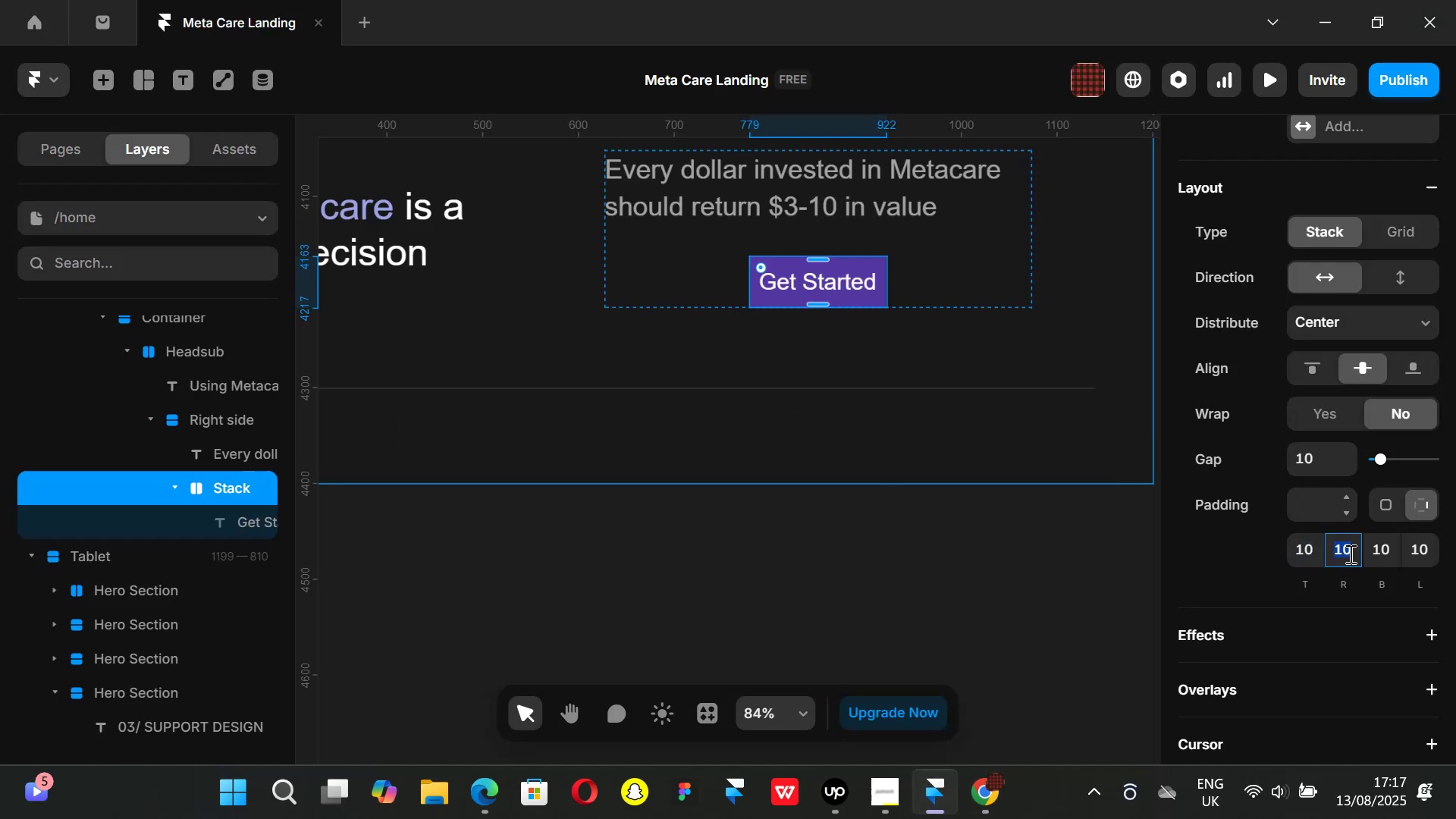 
type(16)
 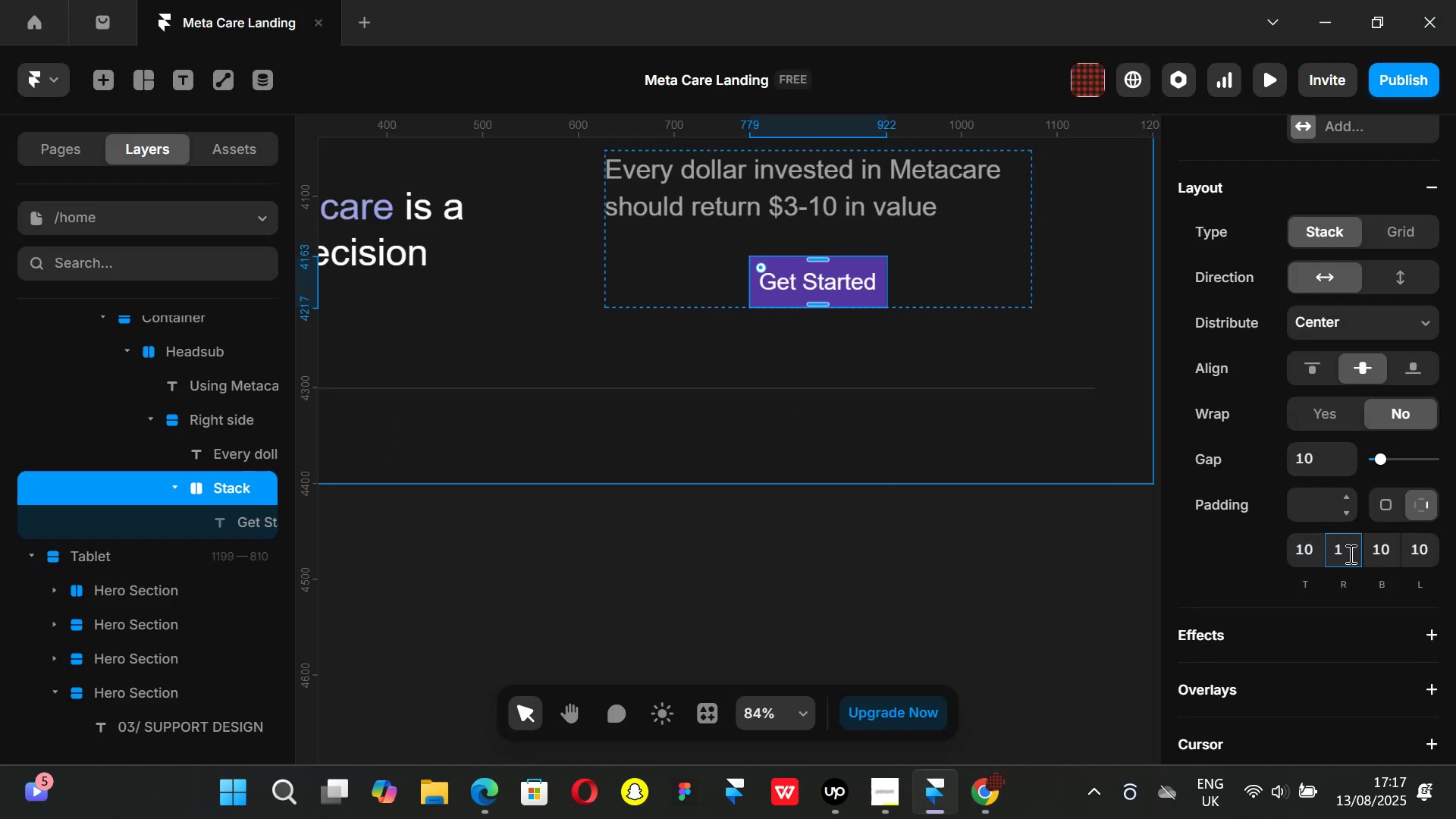 
key(Enter)
 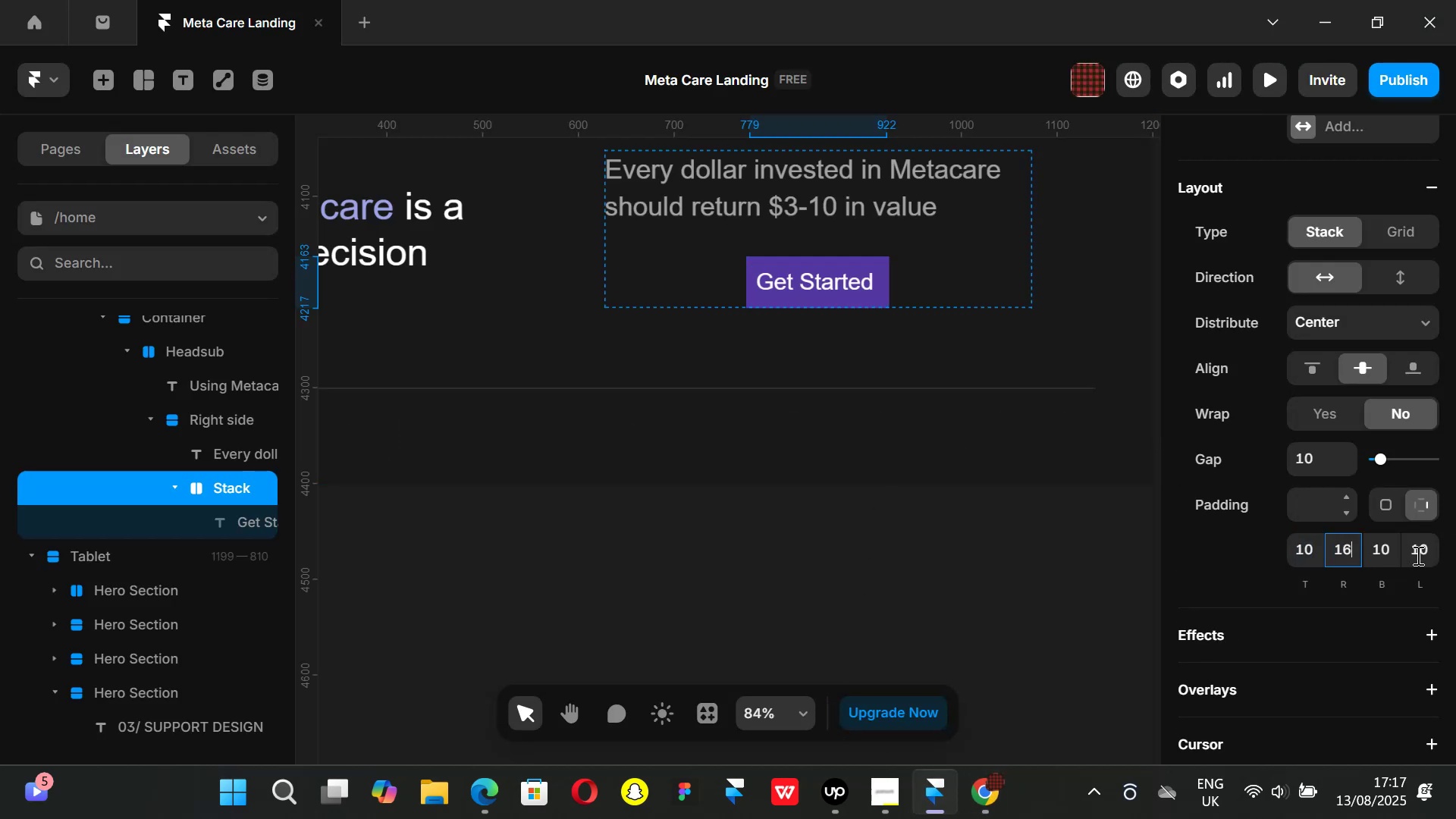 
left_click([1425, 547])
 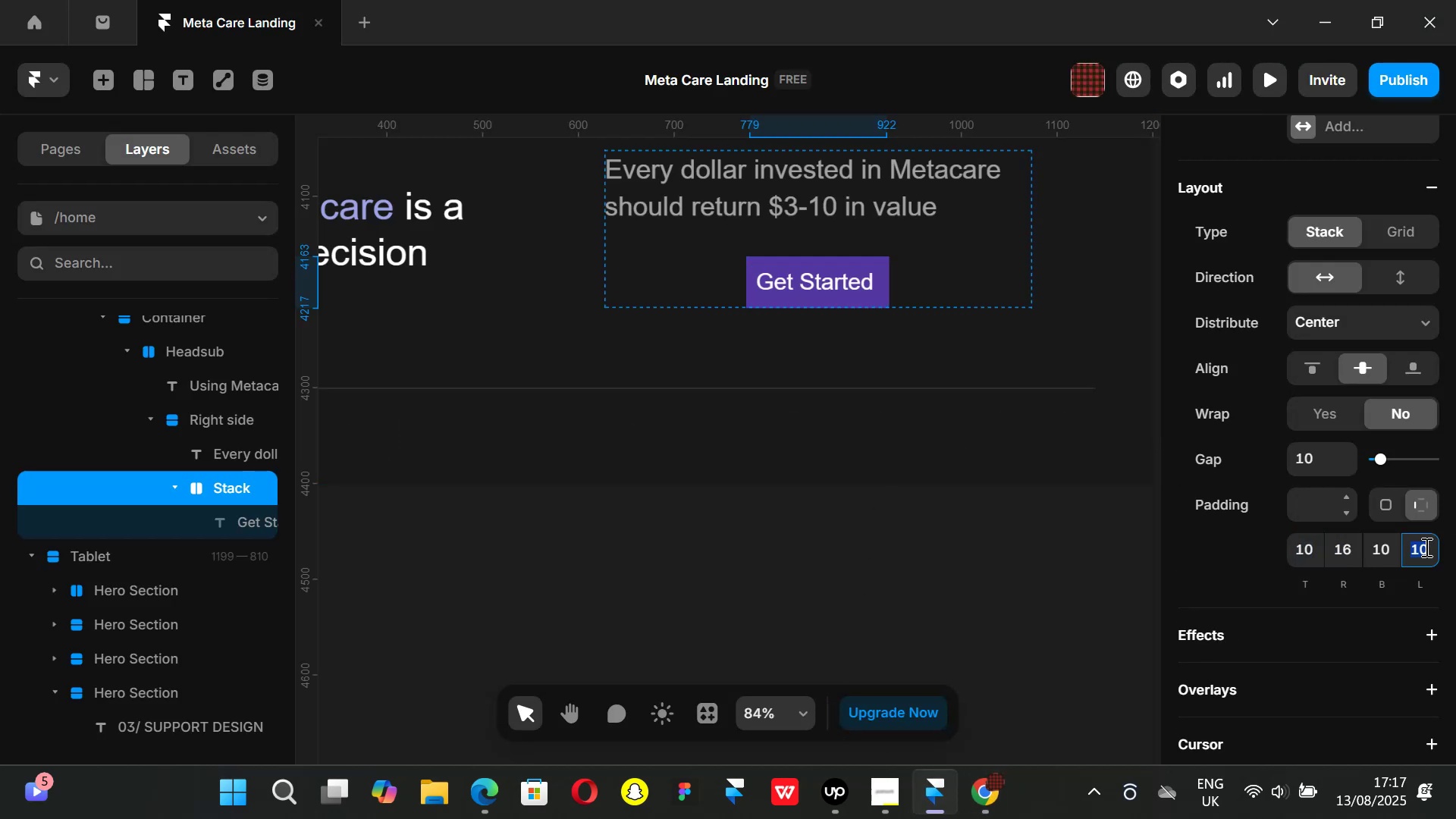 
type(16)
 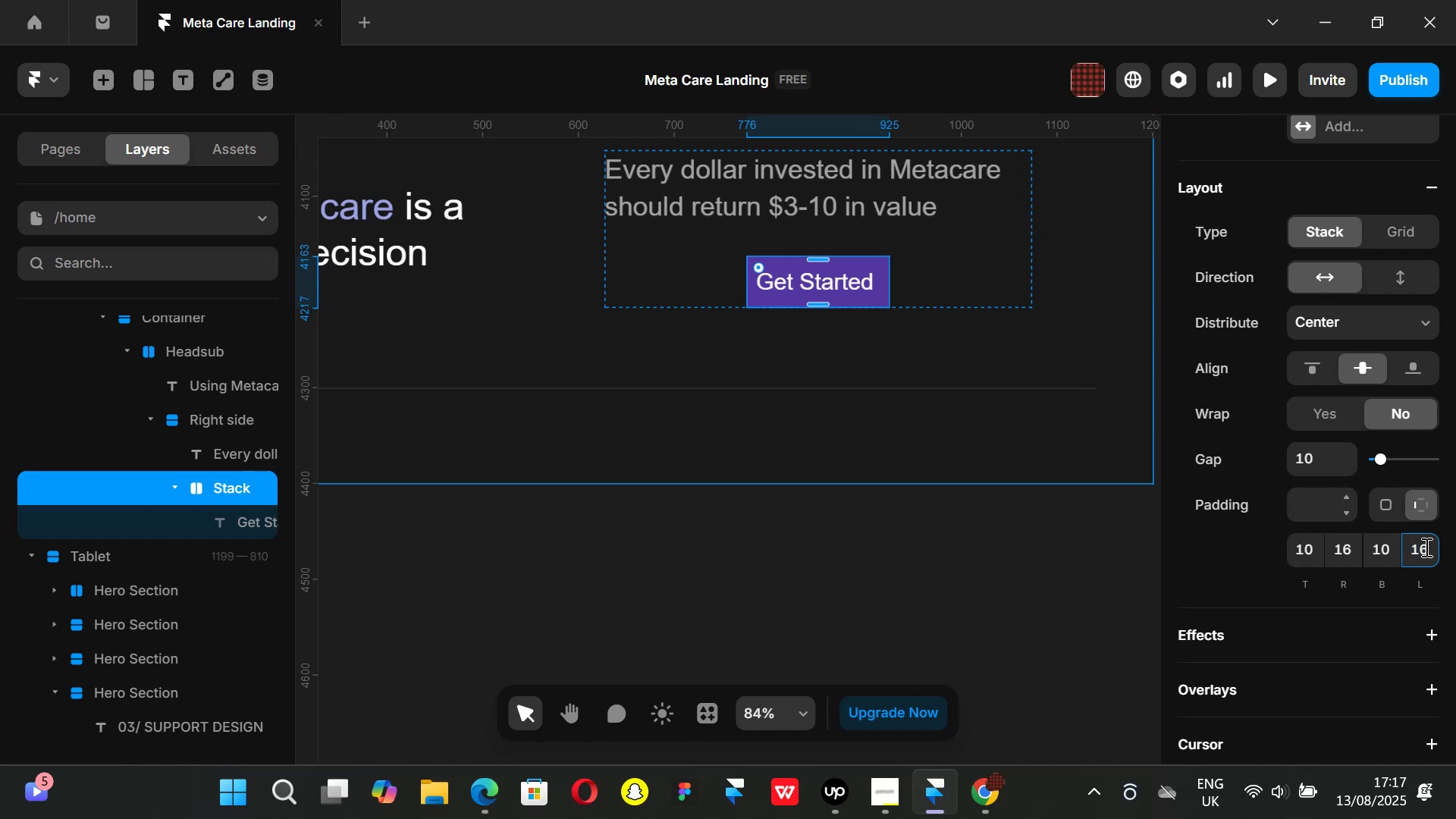 
key(Enter)
 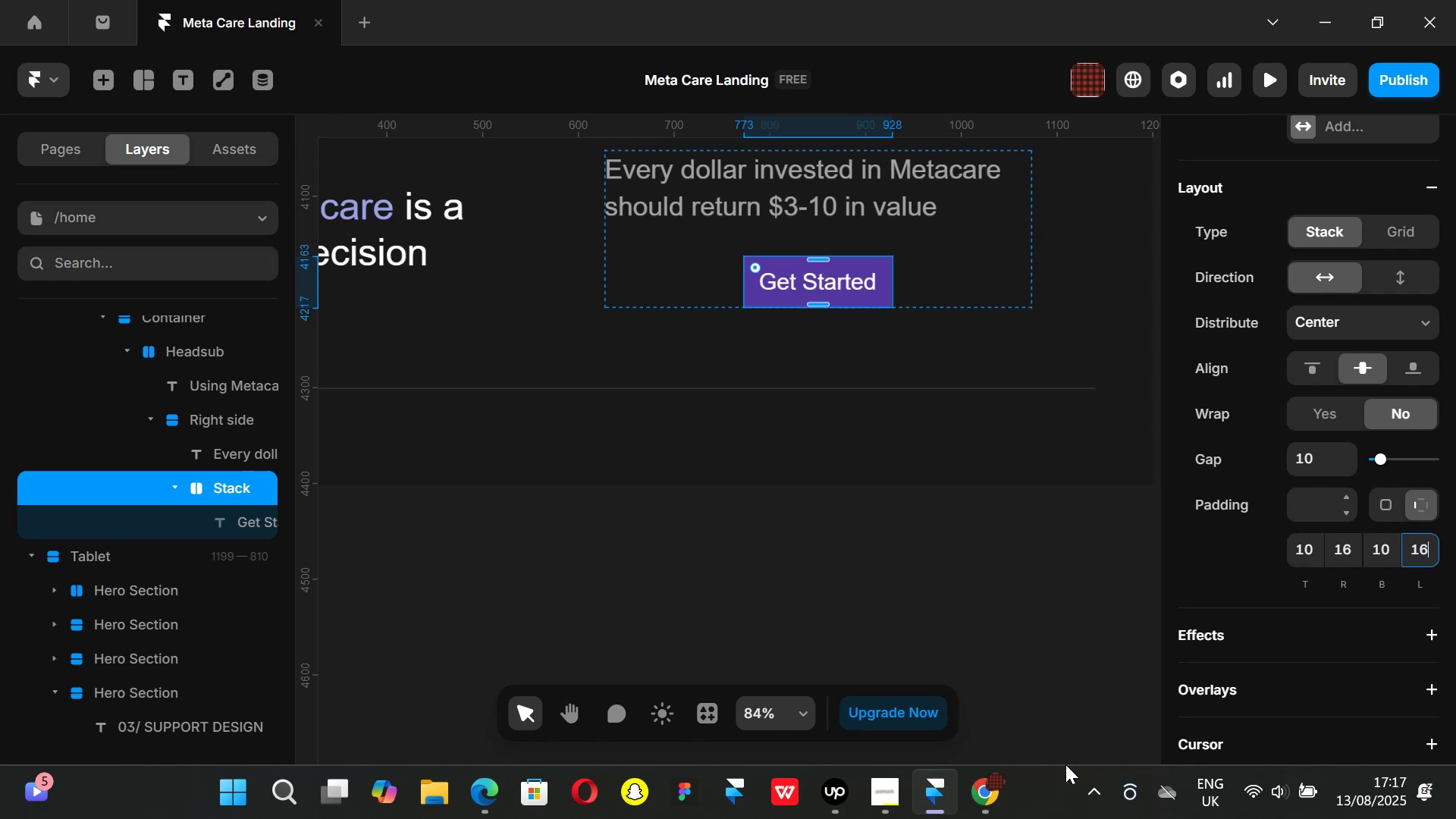 
left_click([1005, 804])
 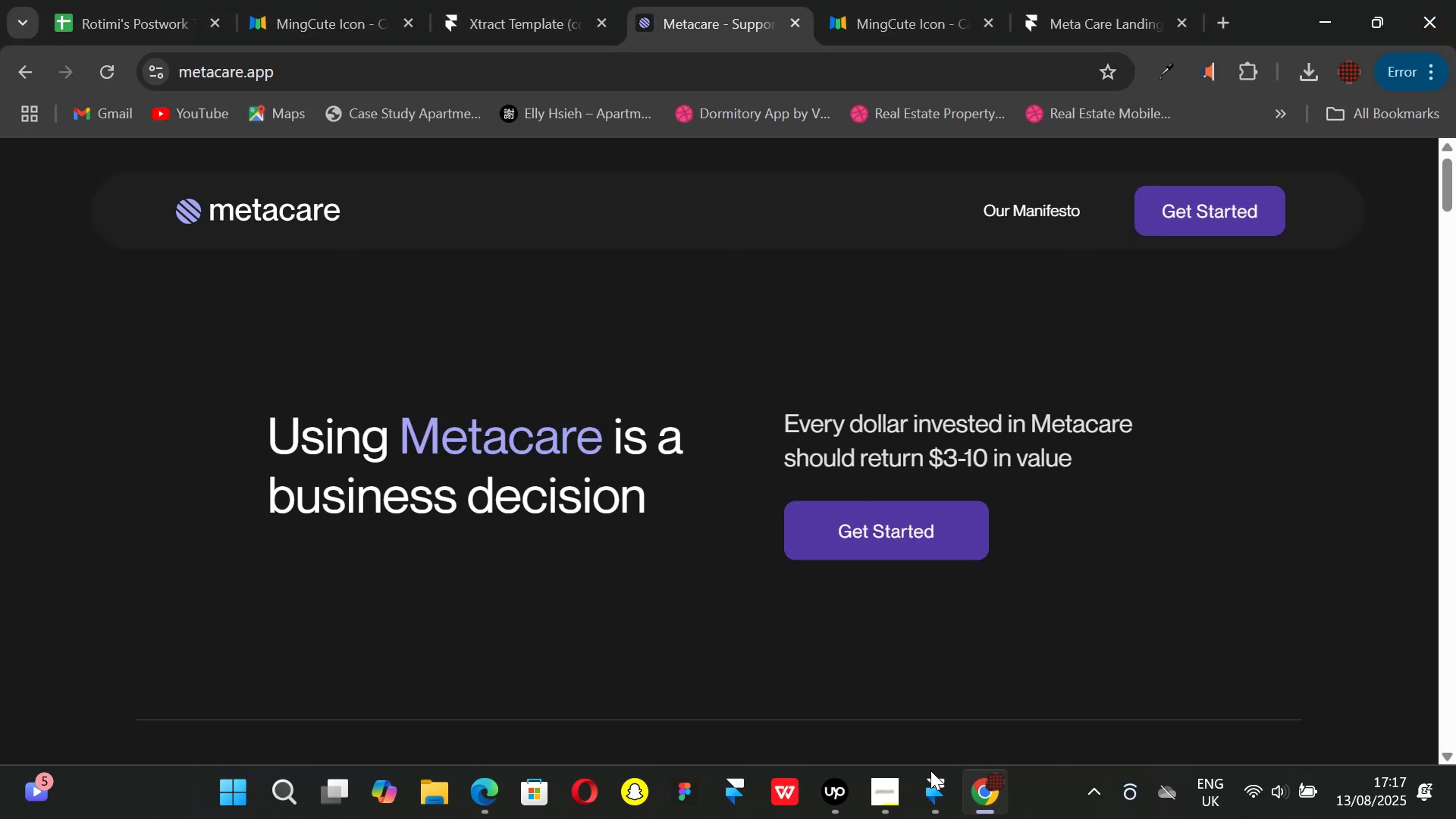 
left_click([933, 805])
 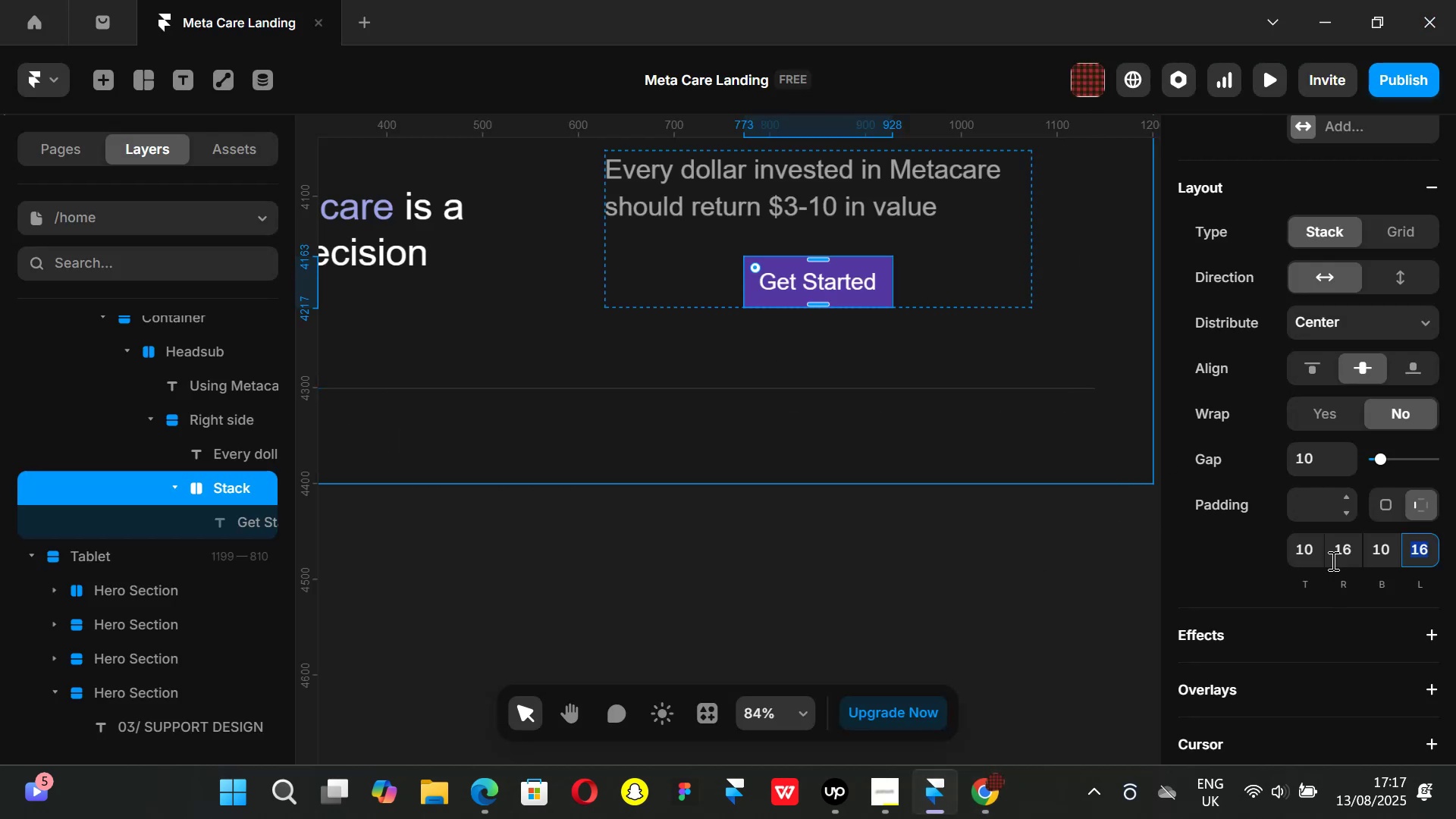 
left_click([1344, 556])
 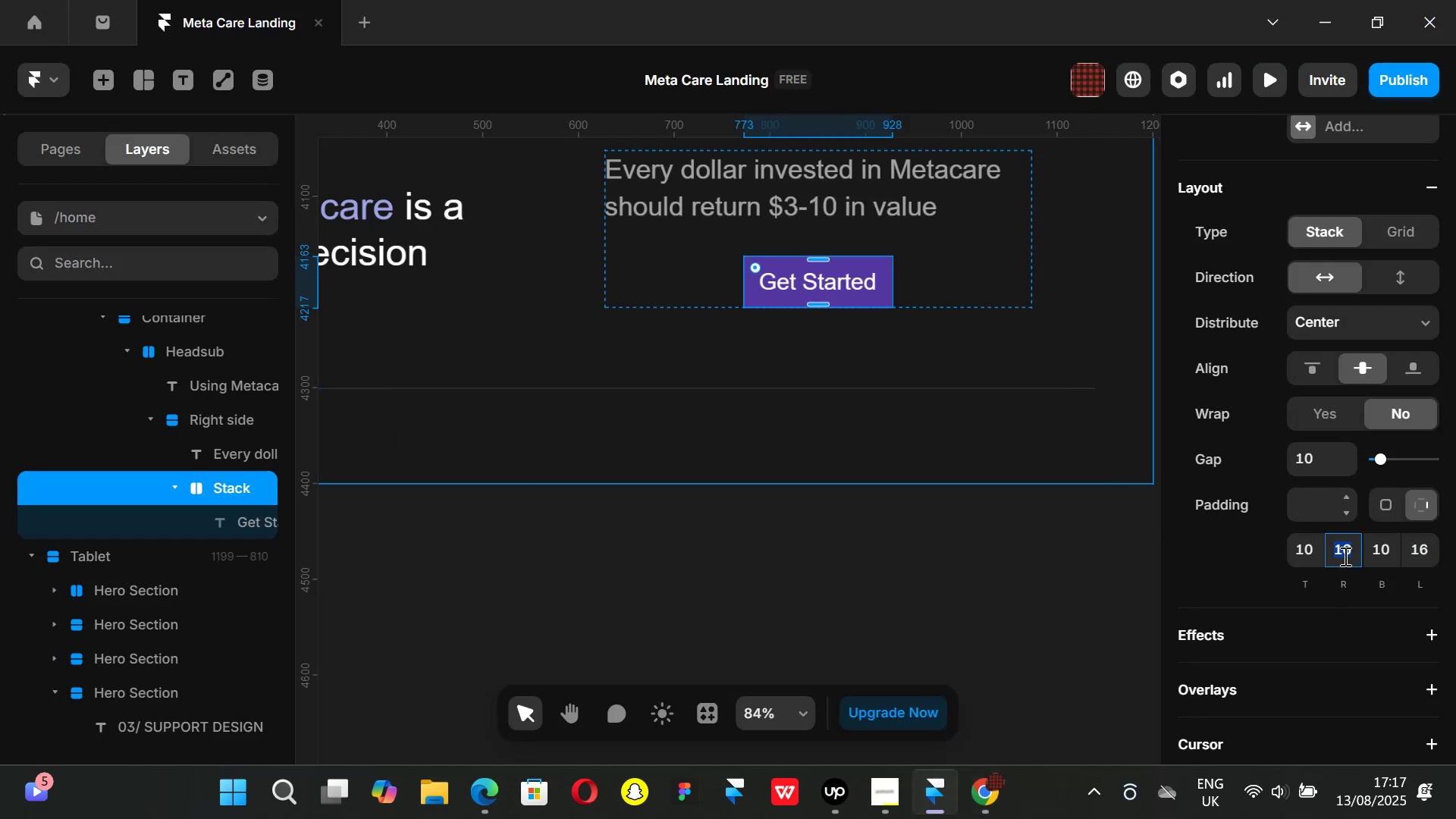 
type(28)
 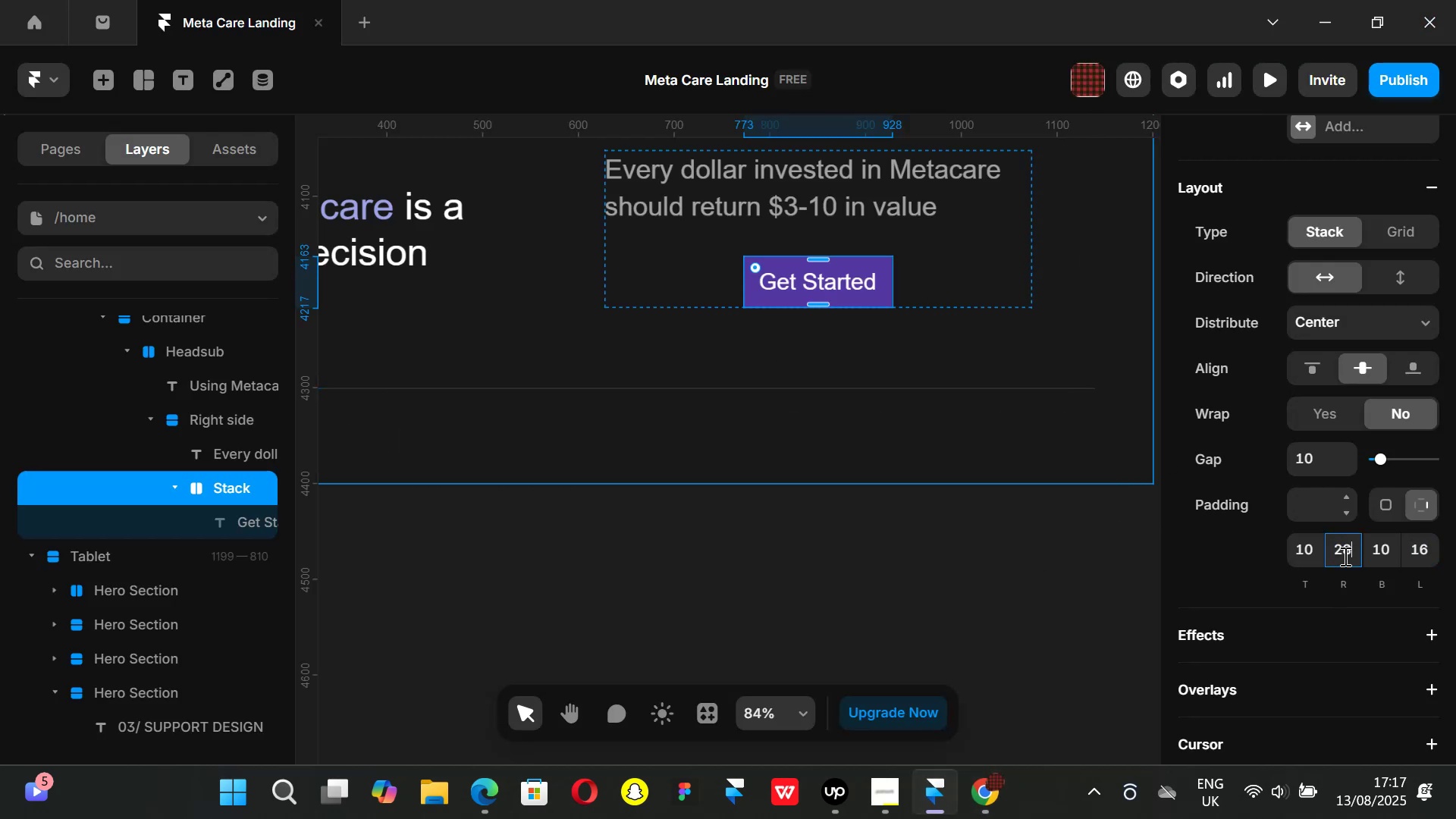 
key(Enter)
 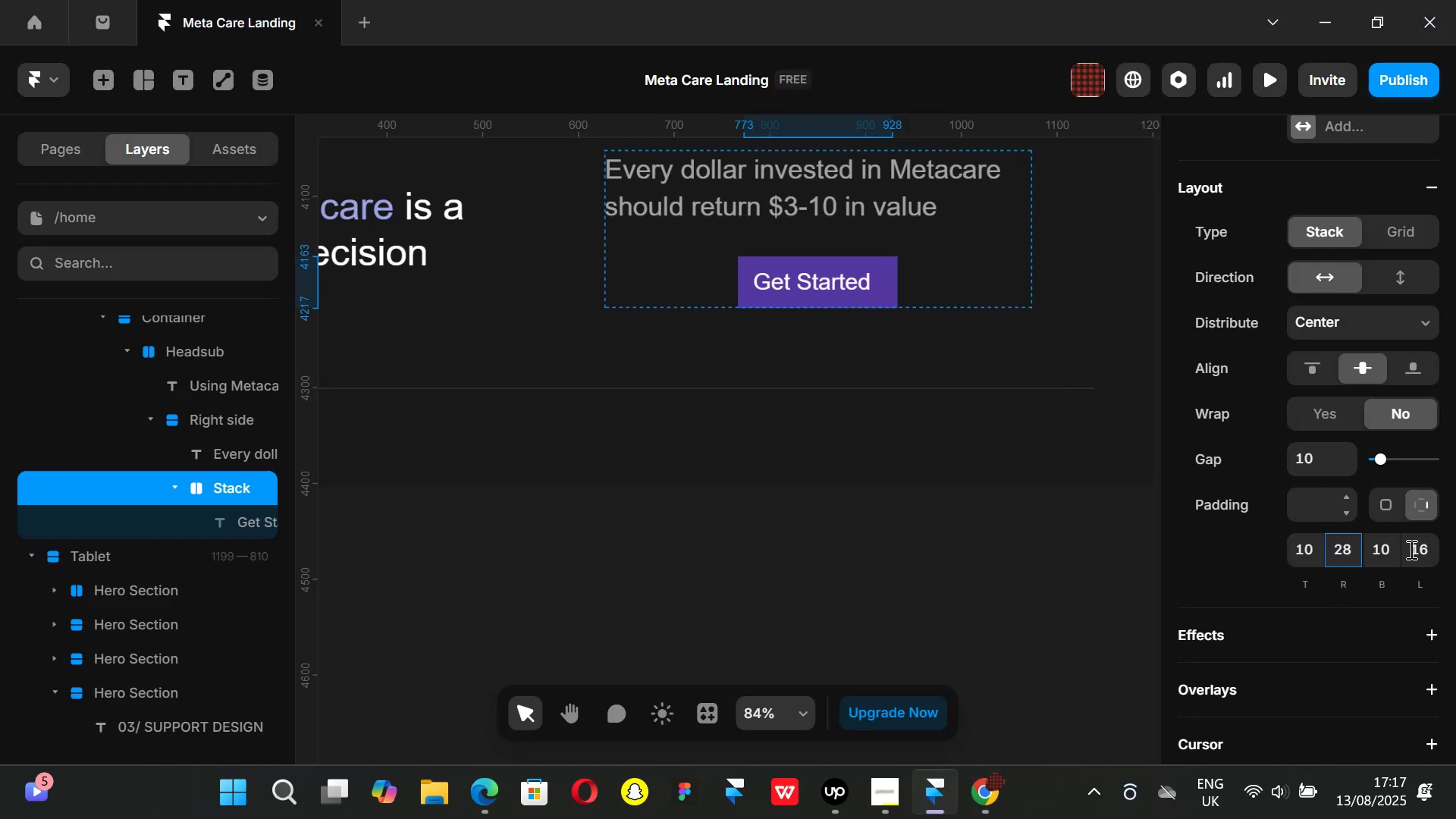 
left_click([1417, 551])
 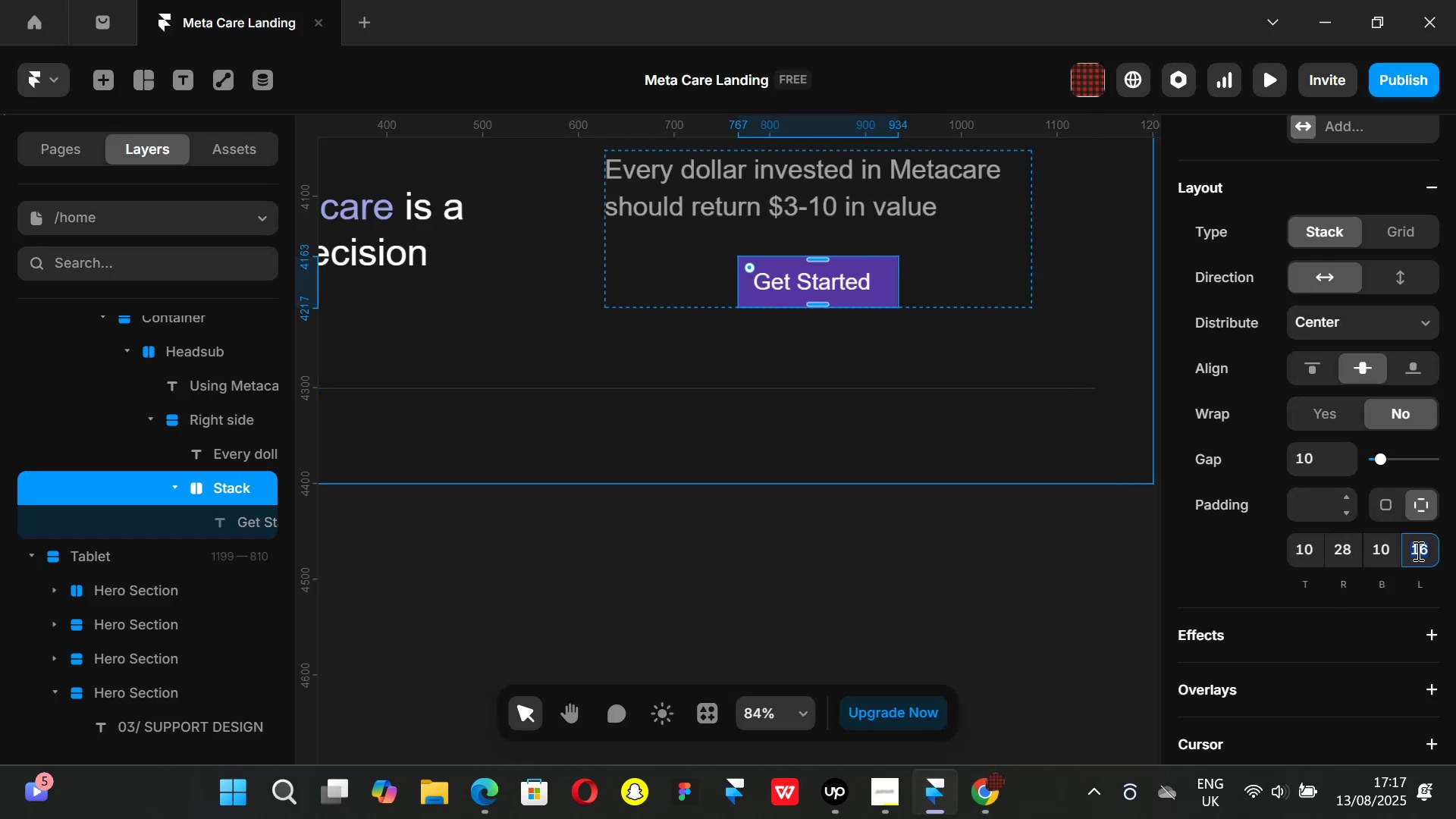 
type(28)
 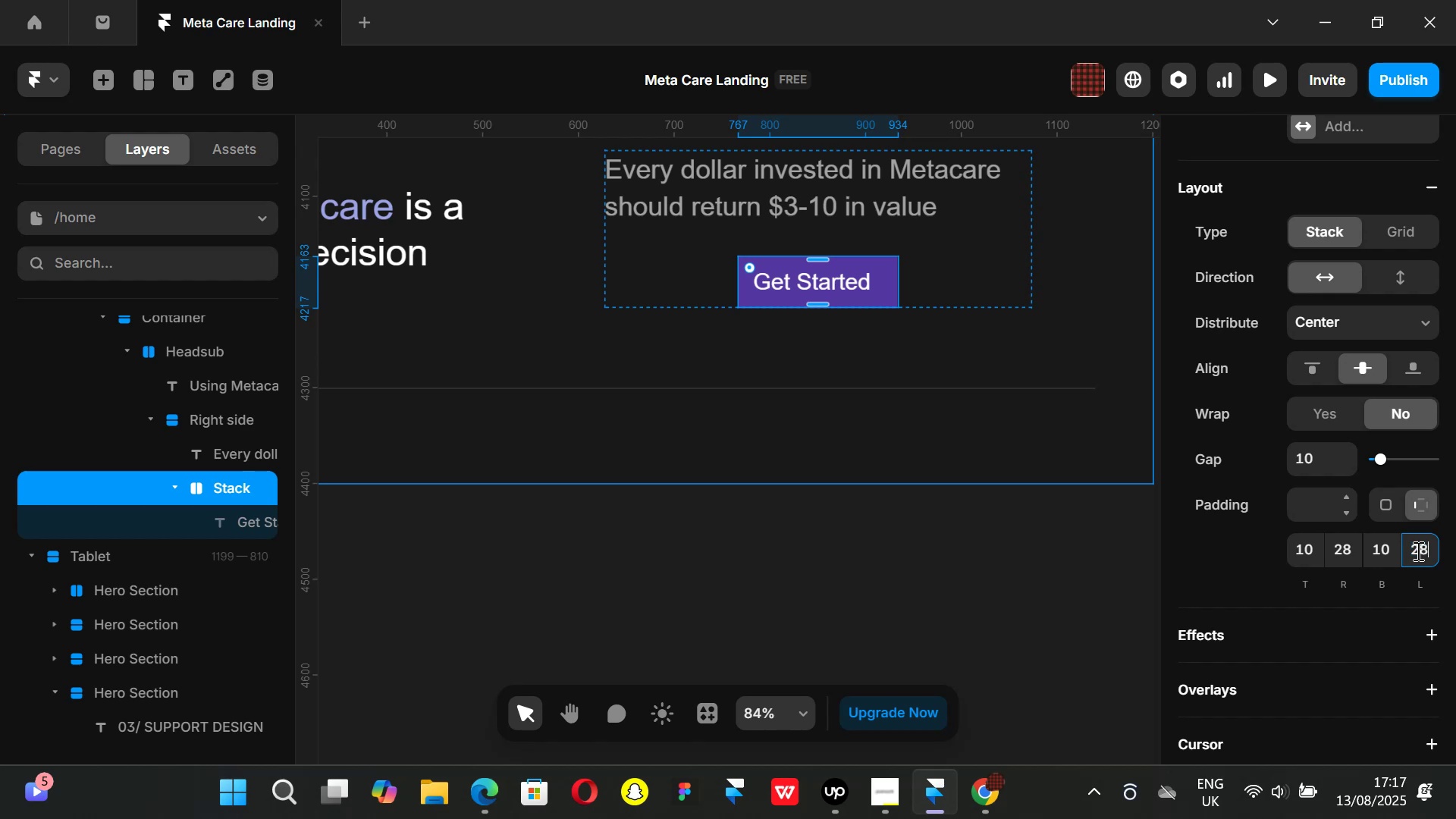 
key(Enter)
 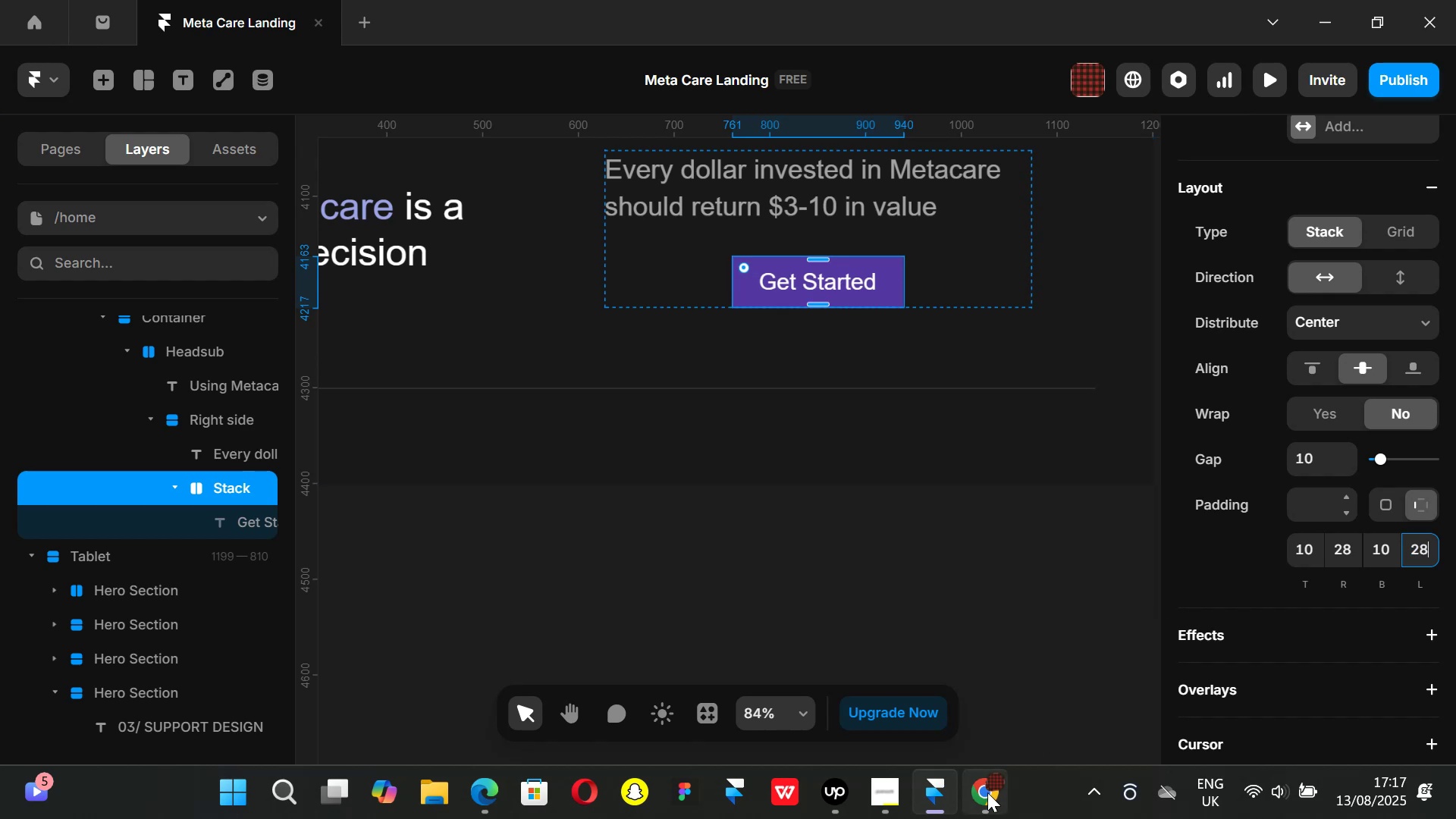 
left_click([972, 801])
 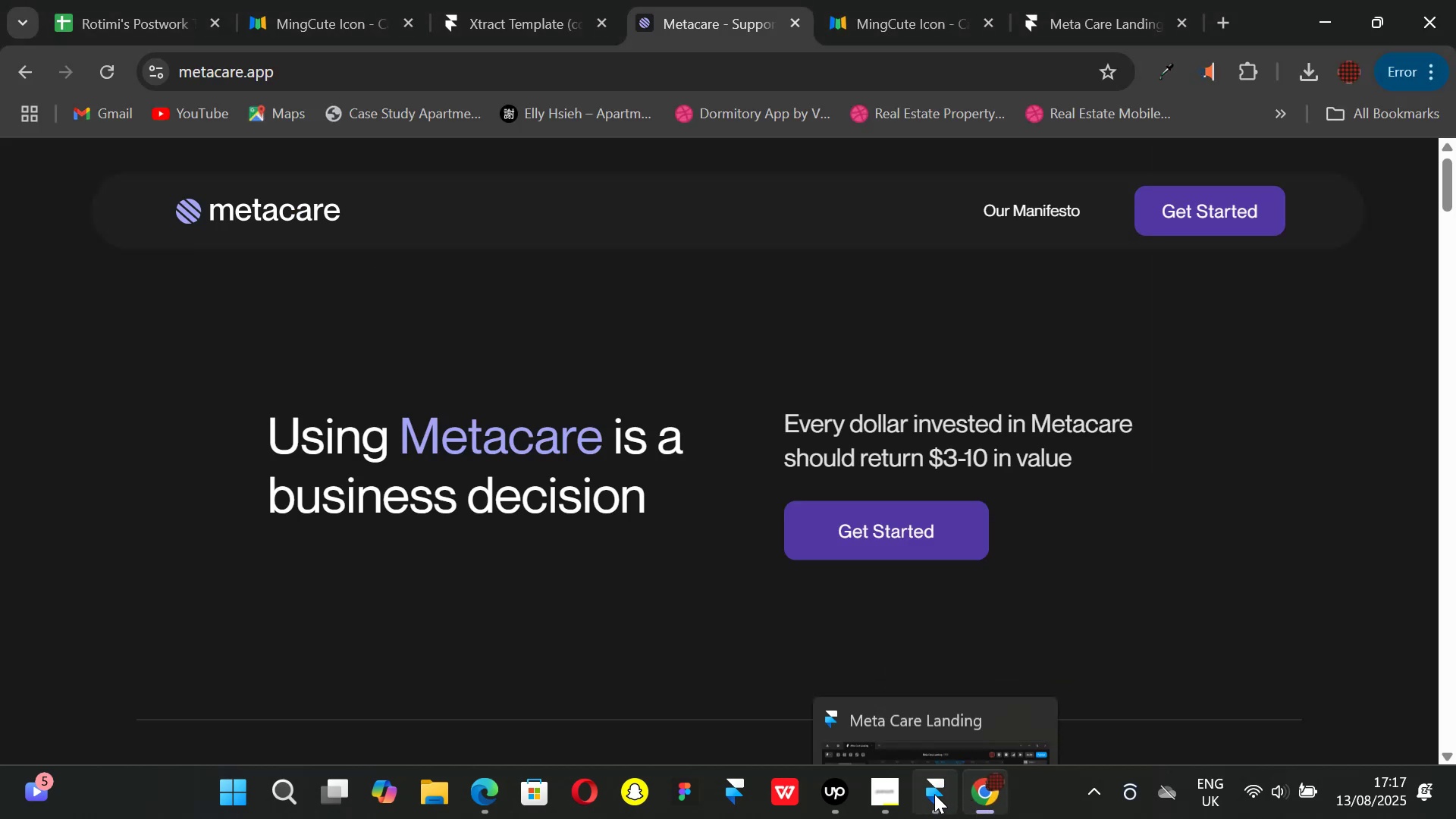 
left_click([934, 794])
 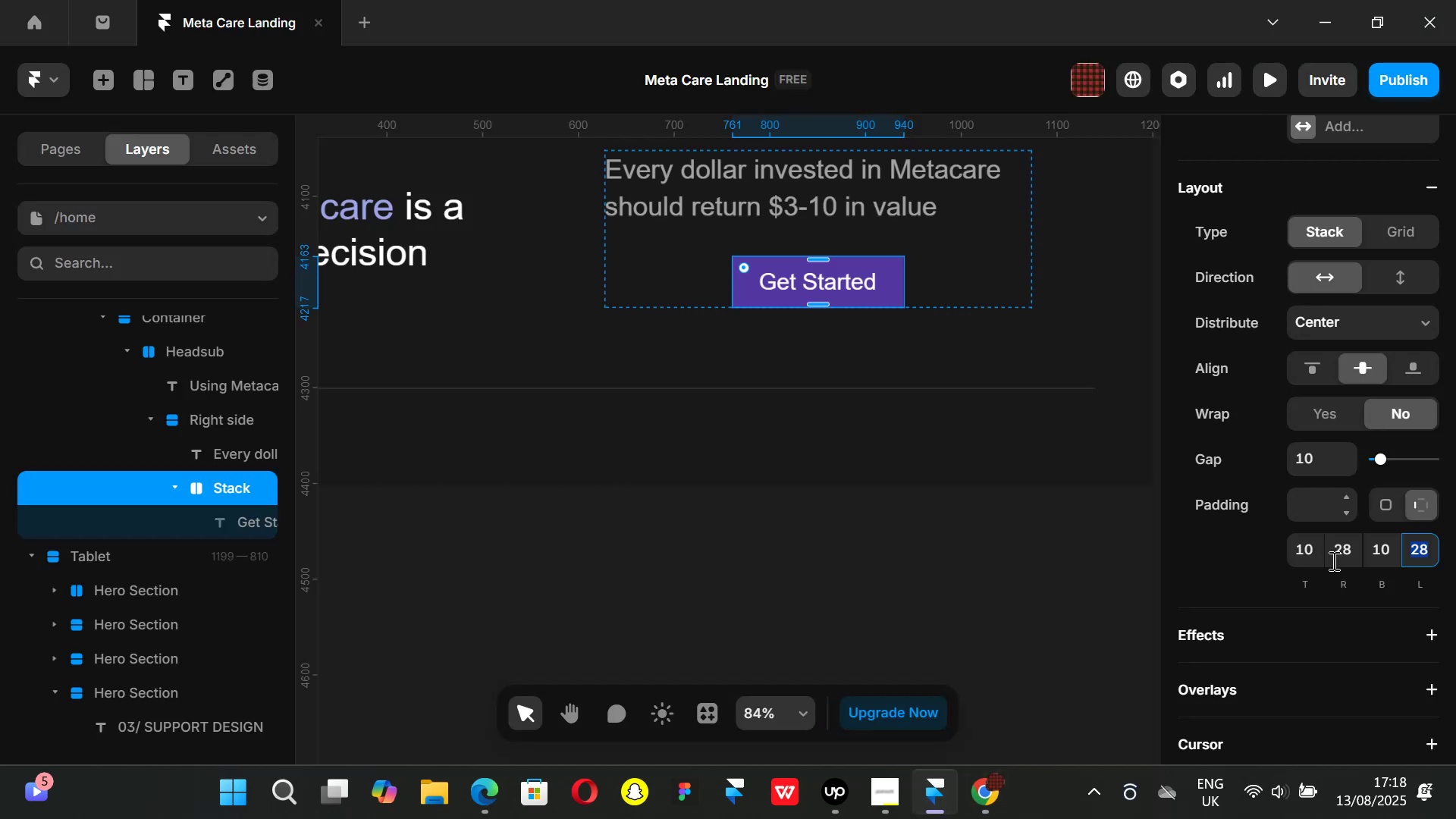 
left_click([1338, 553])
 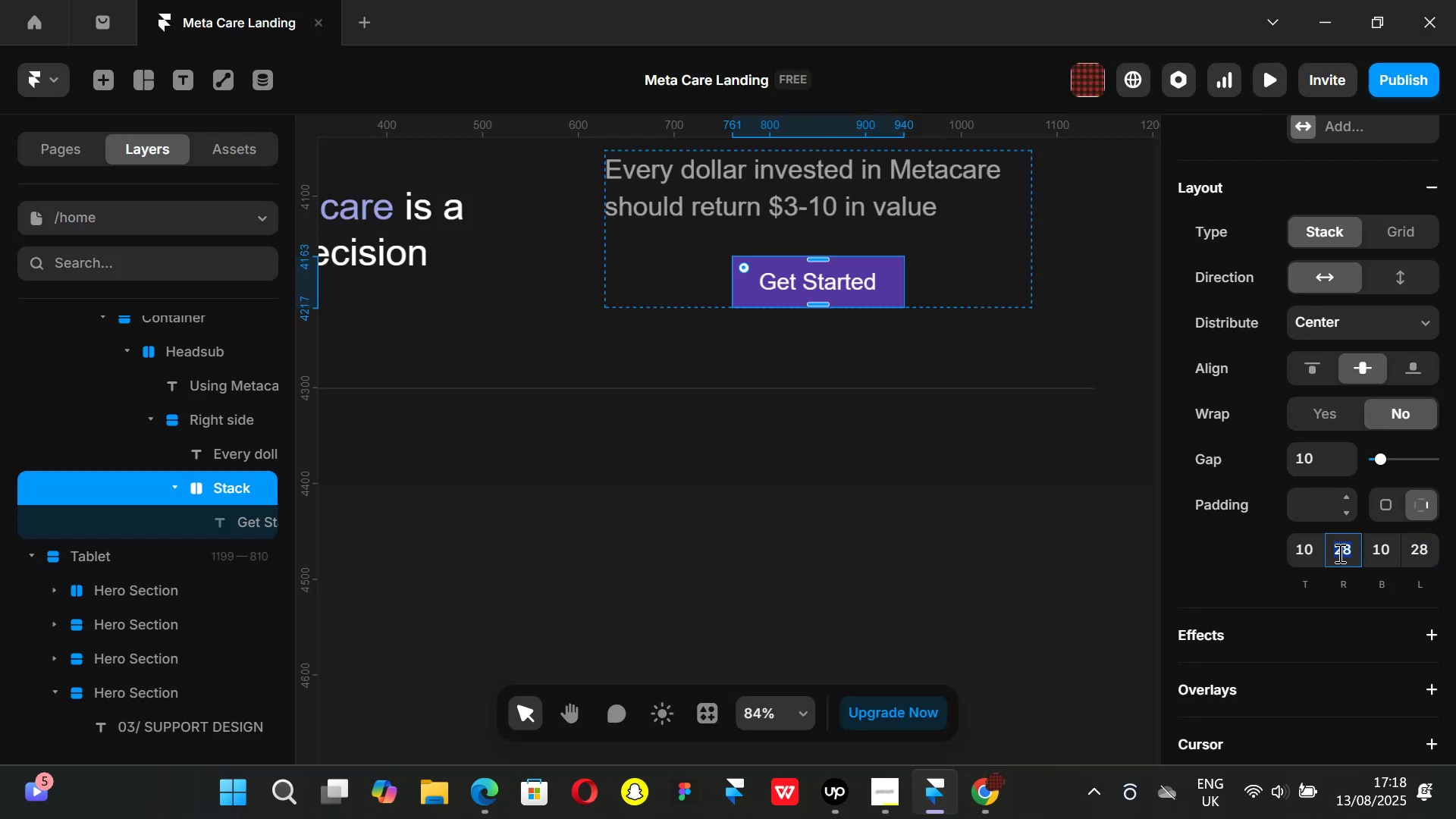 
type(40)
 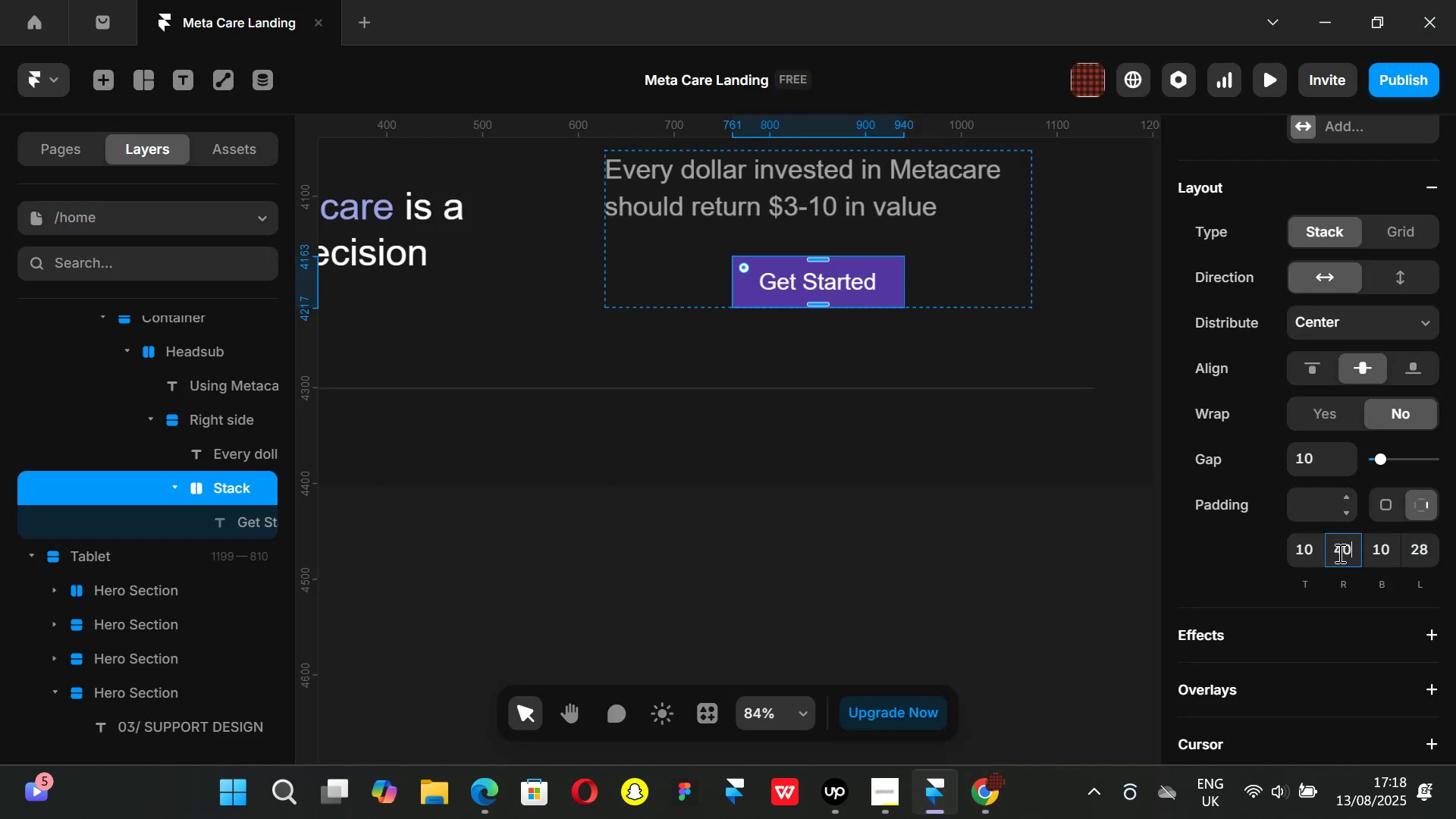 
key(Enter)
 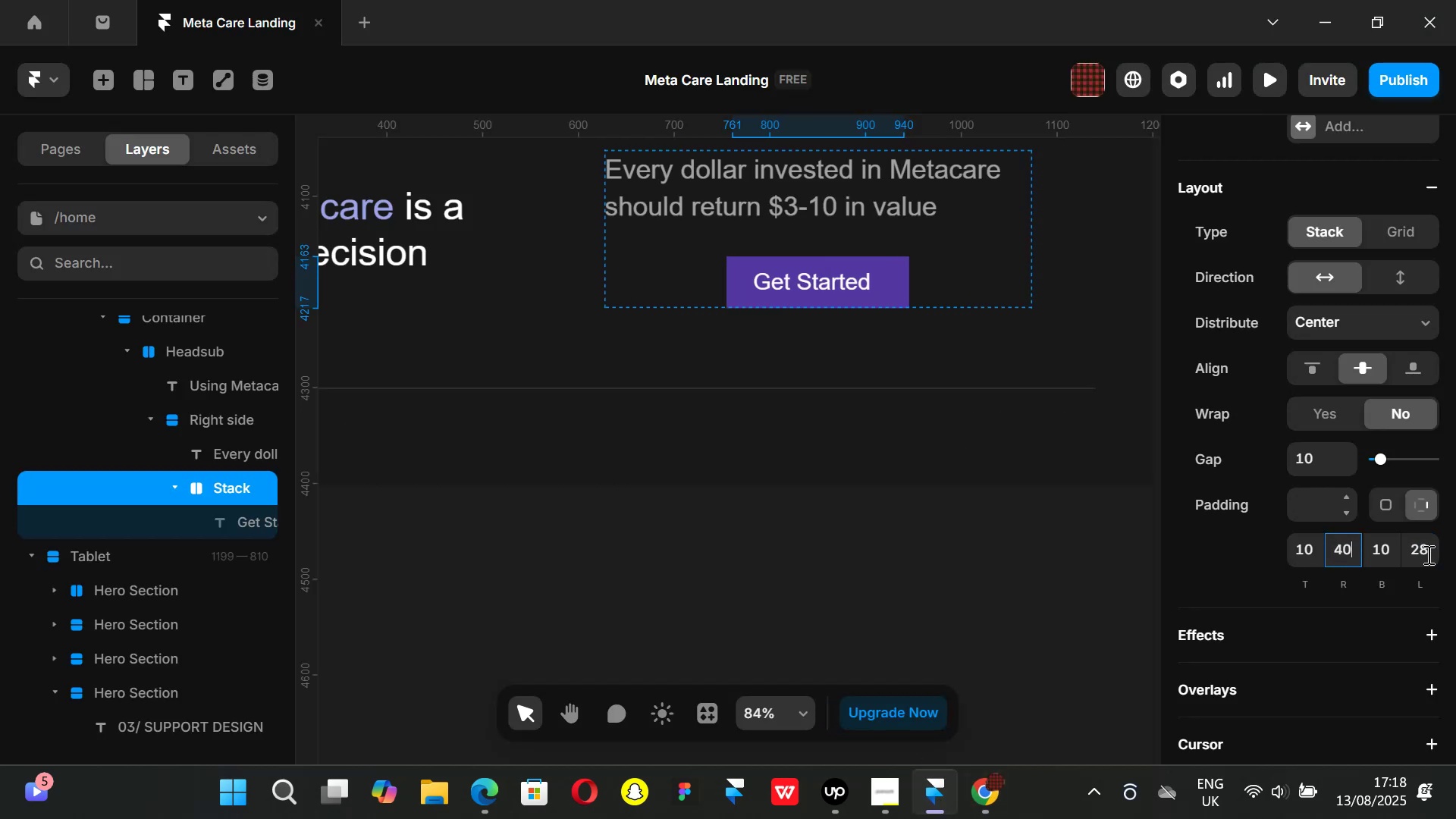 
left_click([1427, 554])
 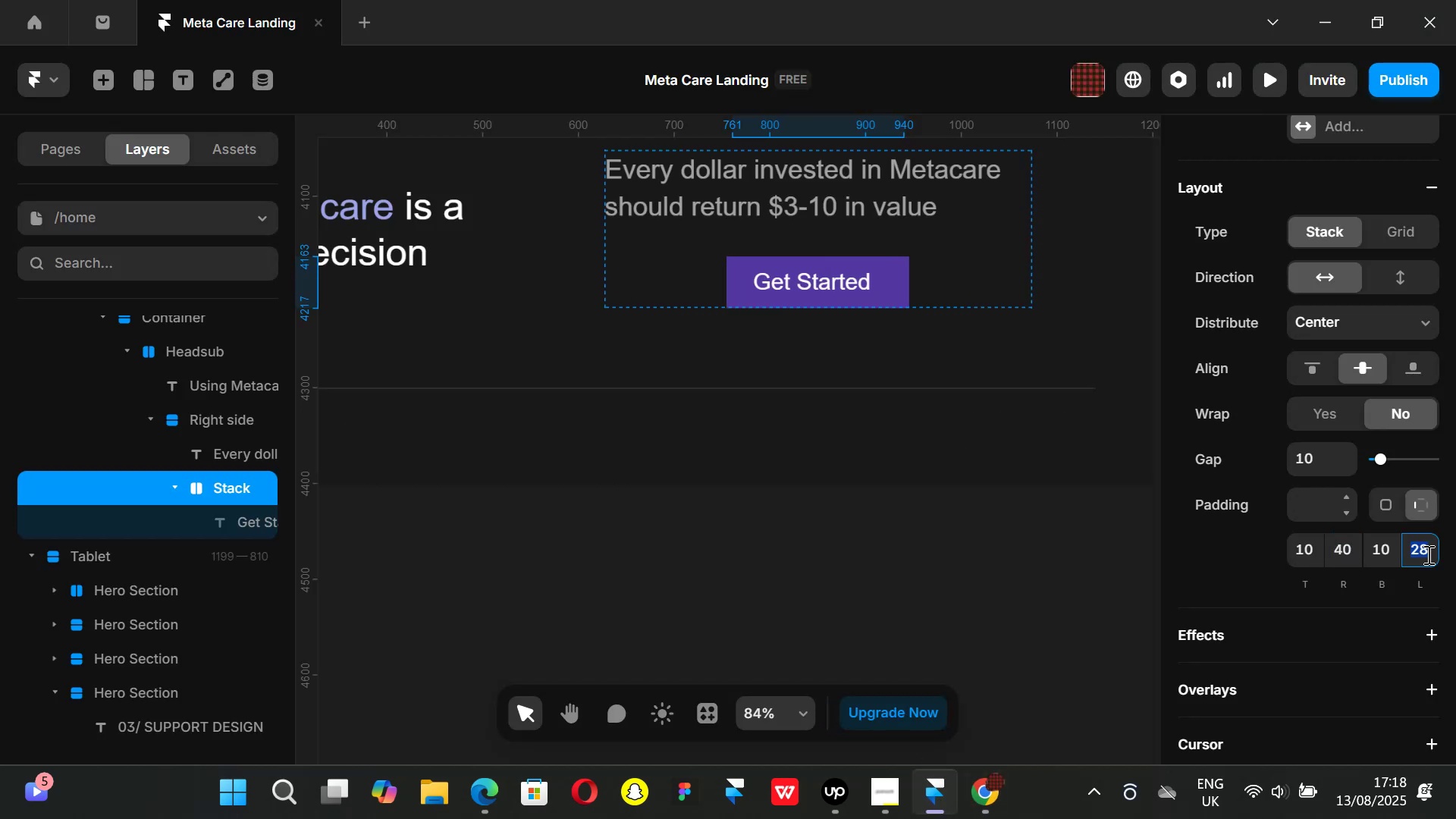 
type(40)
 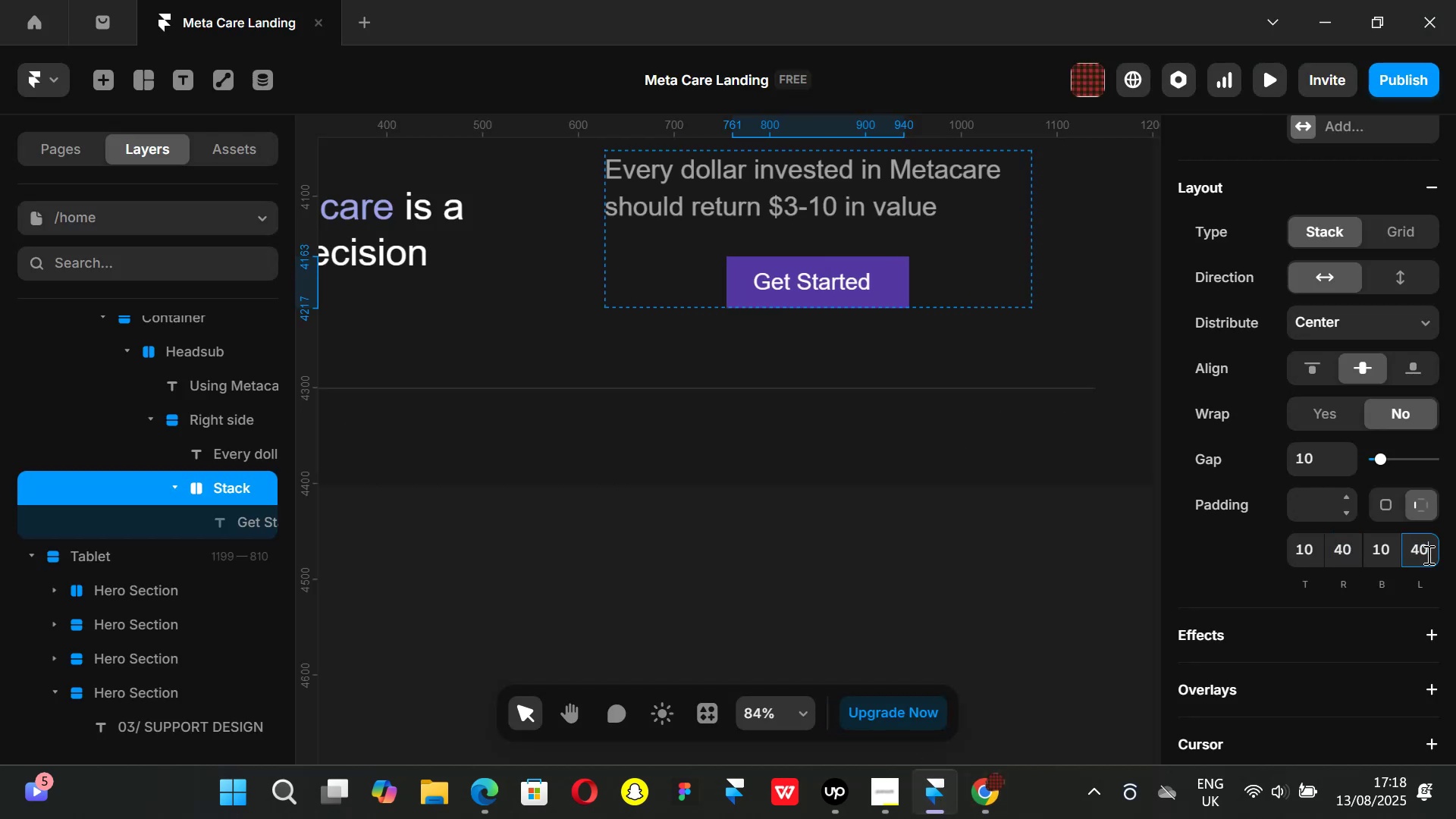 
key(Enter)
 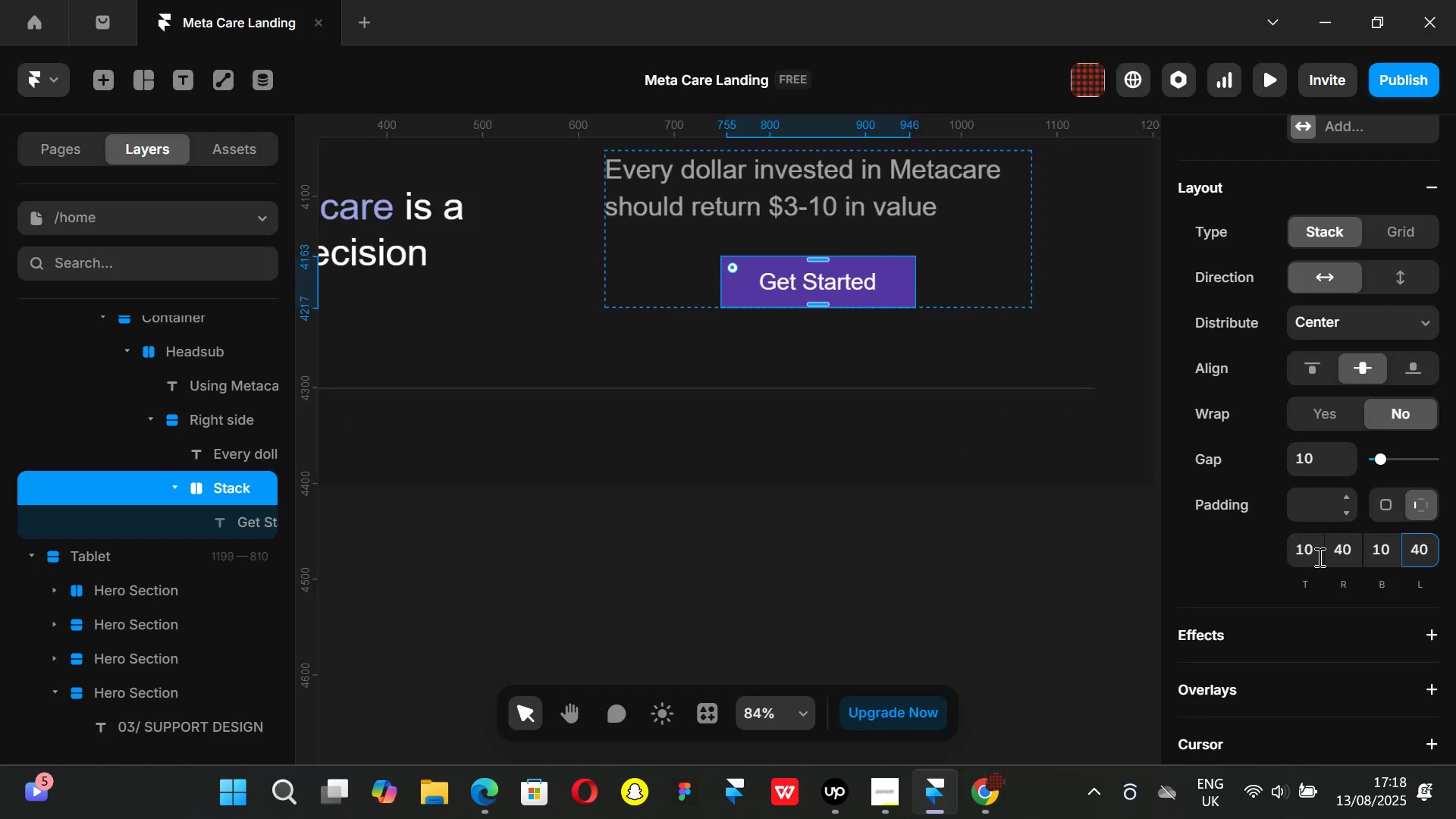 
left_click([1311, 551])
 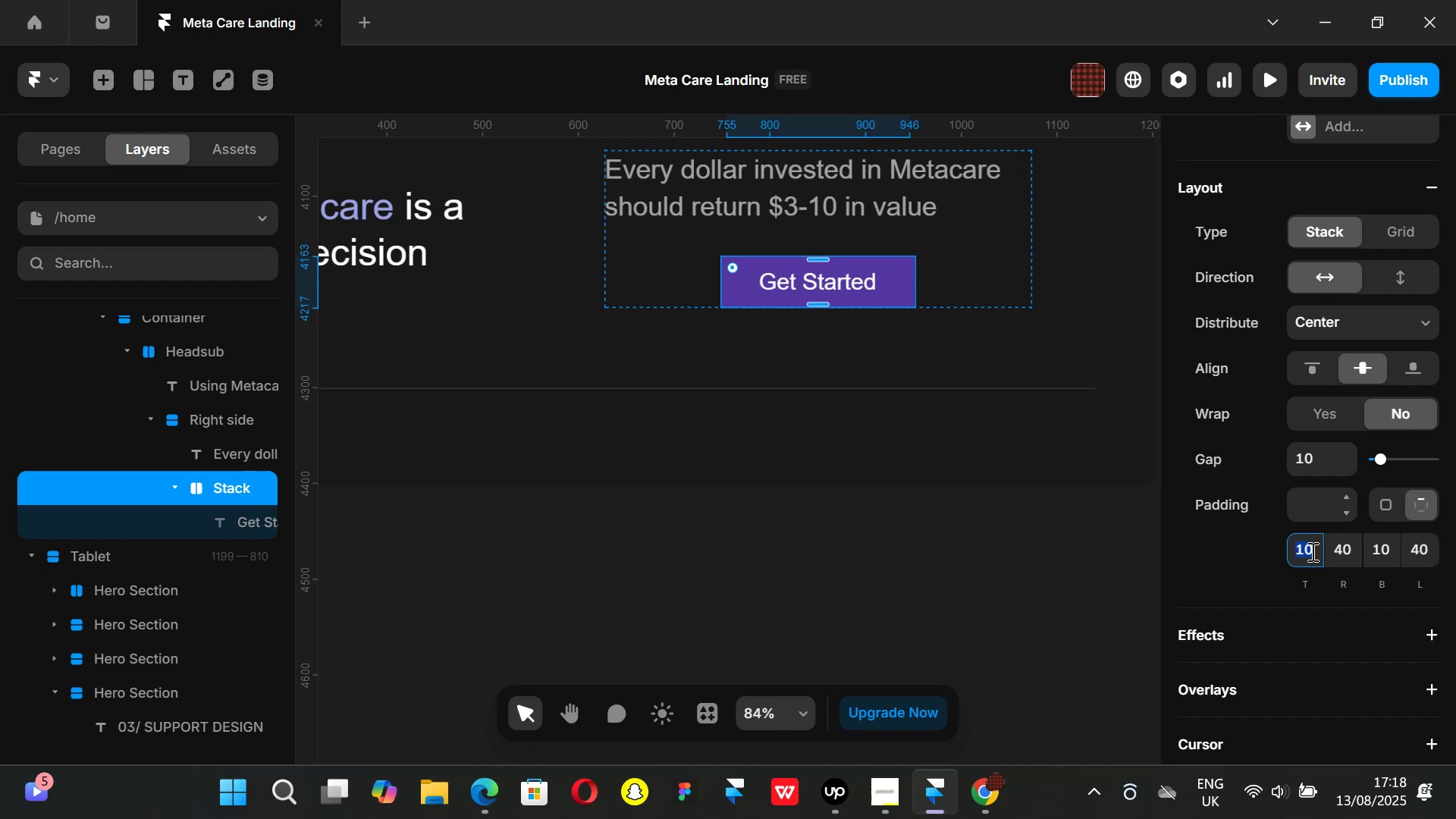 
type(12)
 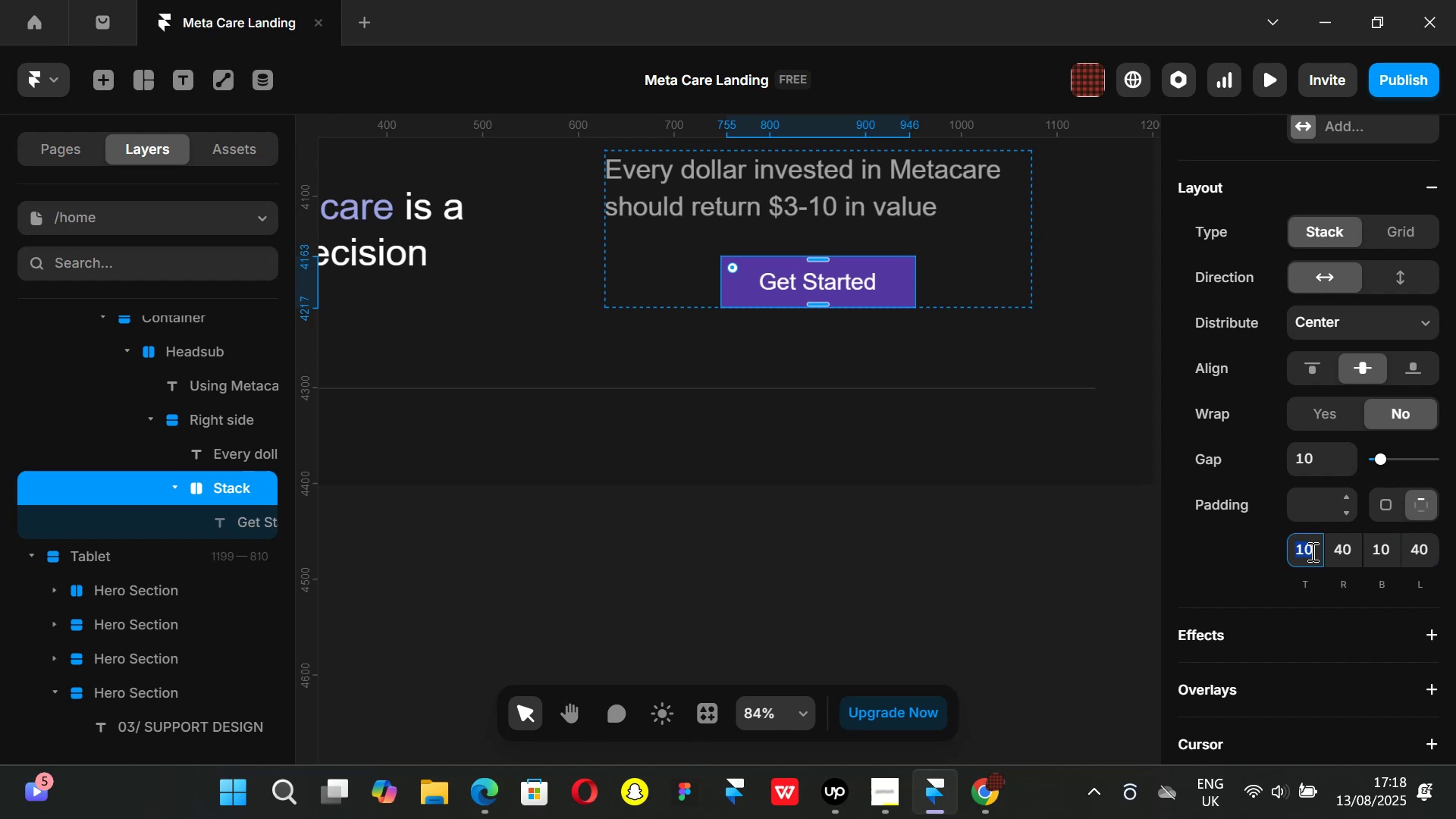 
key(Enter)
 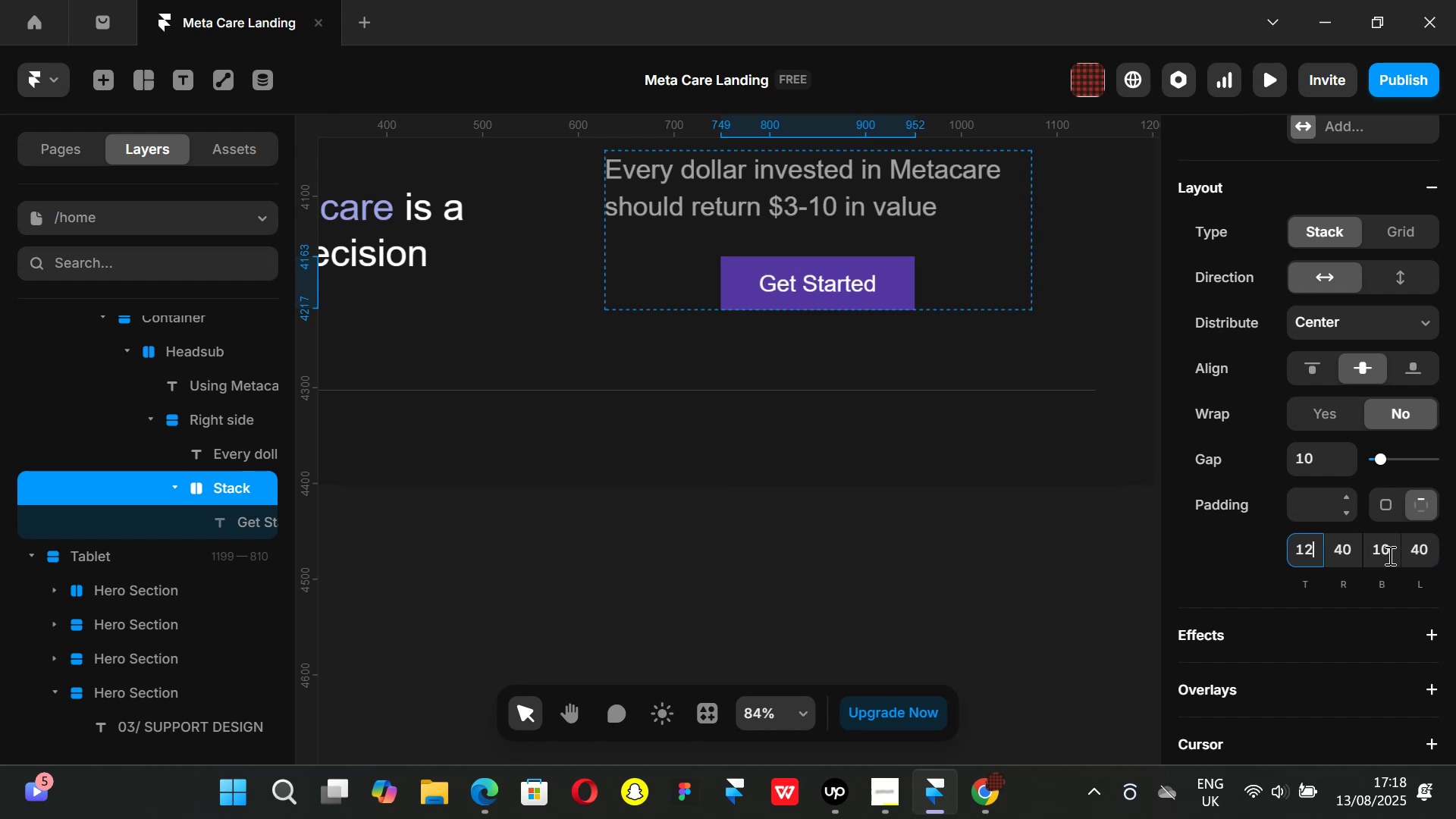 
left_click([1389, 554])
 